 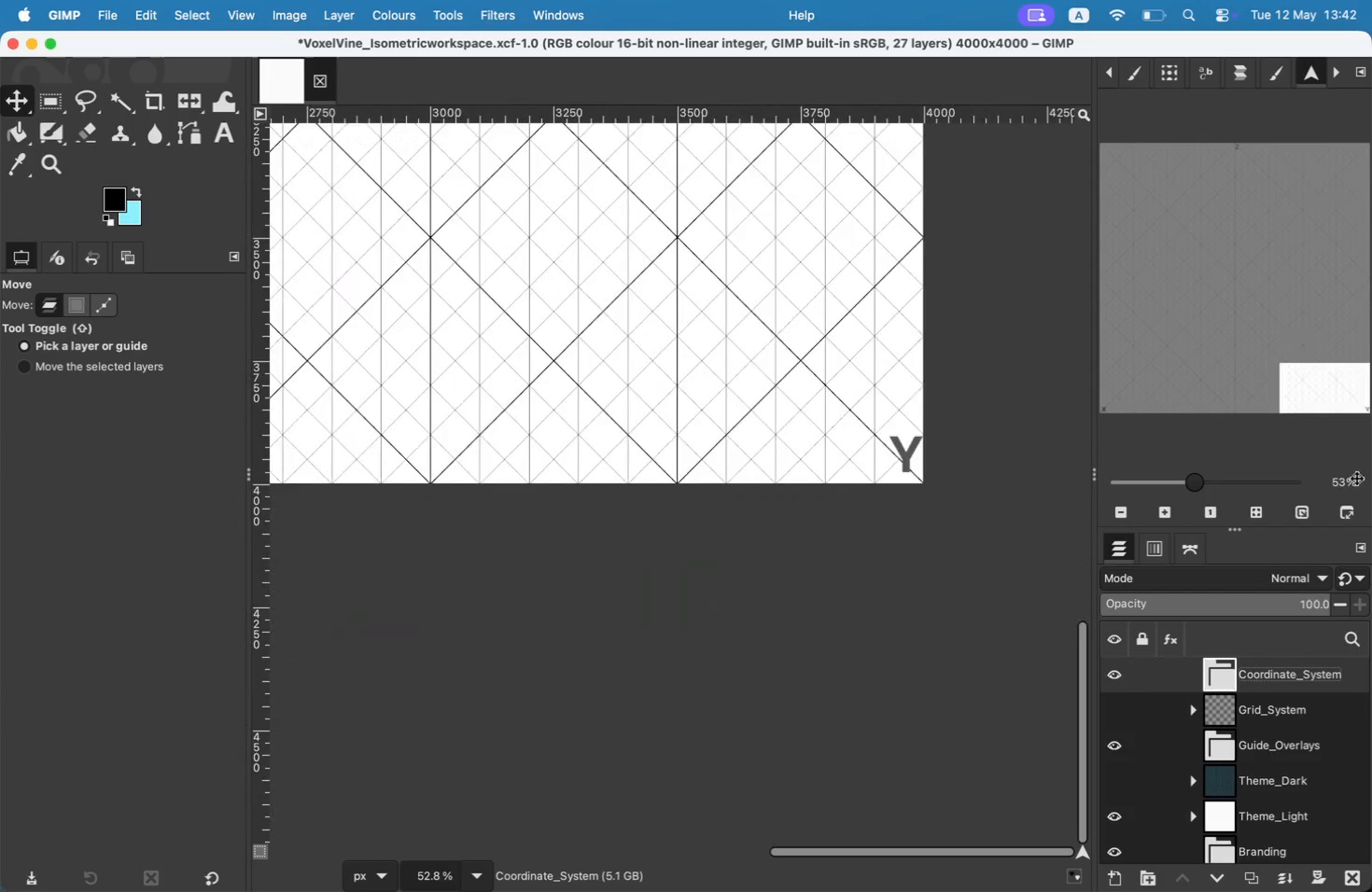 
left_click([1189, 784])
 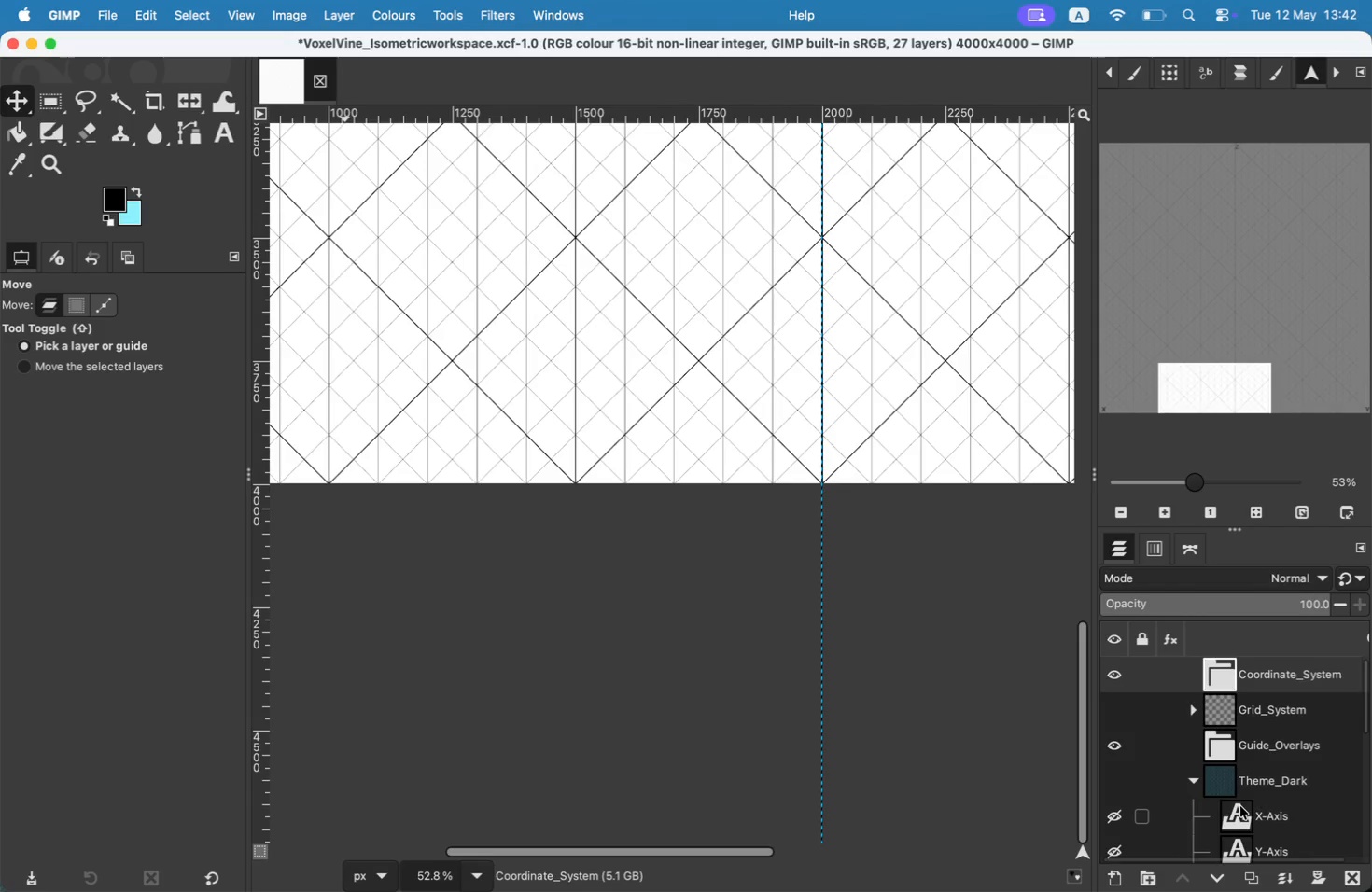 
left_click([1254, 812])
 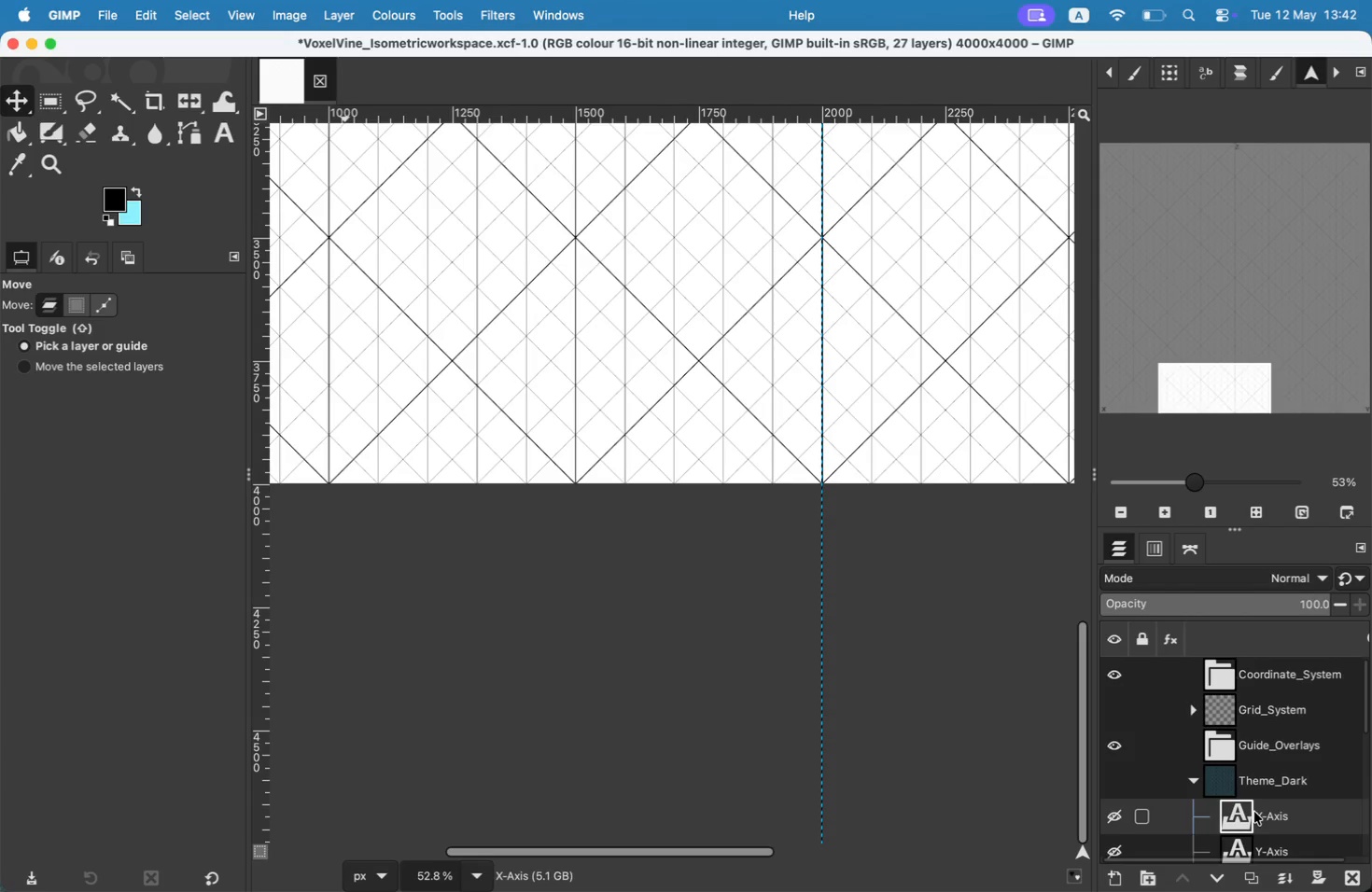 
left_click([1263, 815])
 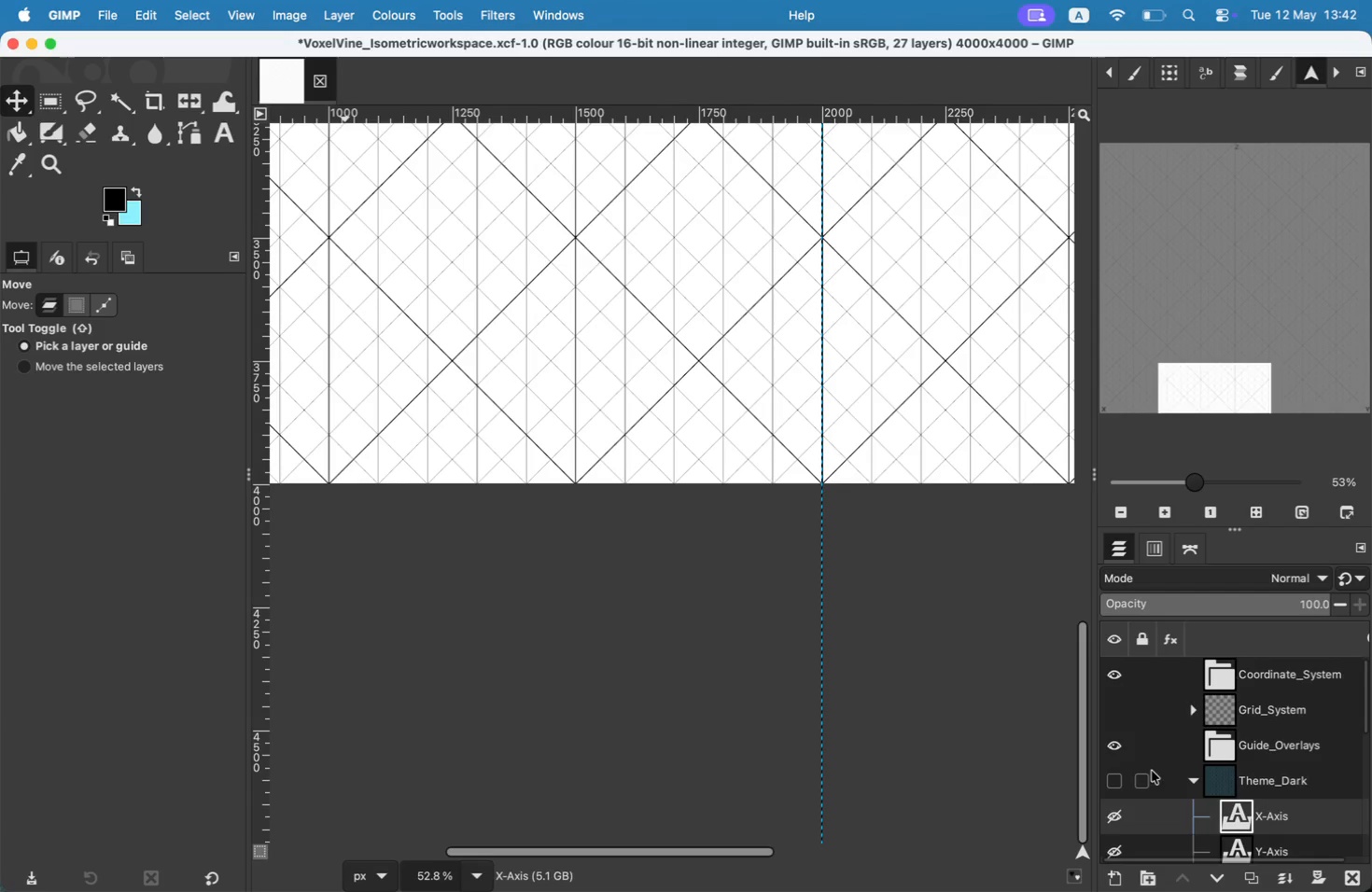 
left_click([1121, 779])
 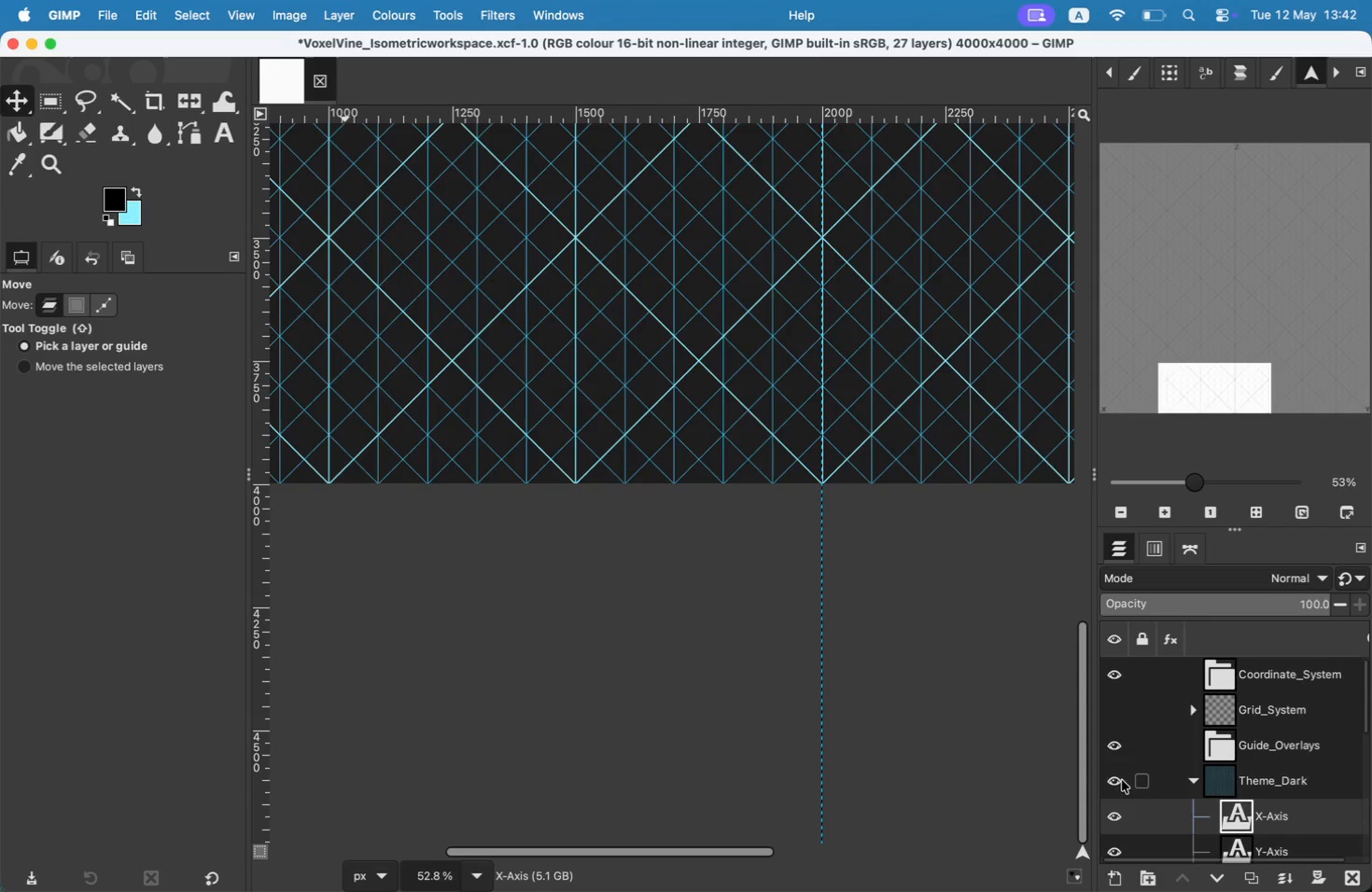 
scroll: coordinate [1182, 774], scroll_direction: up, amount: 2.0
 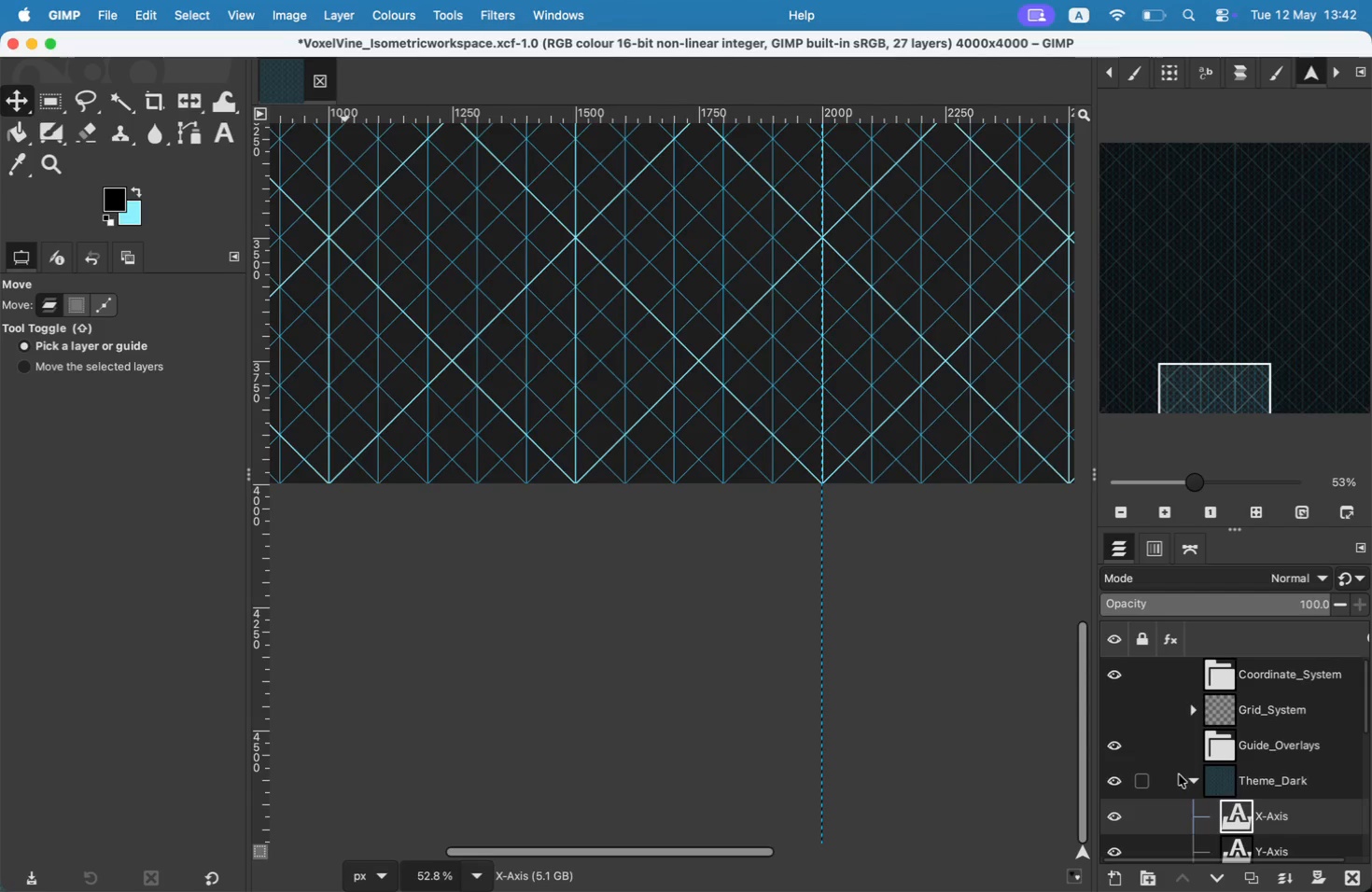 
left_click([1192, 783])
 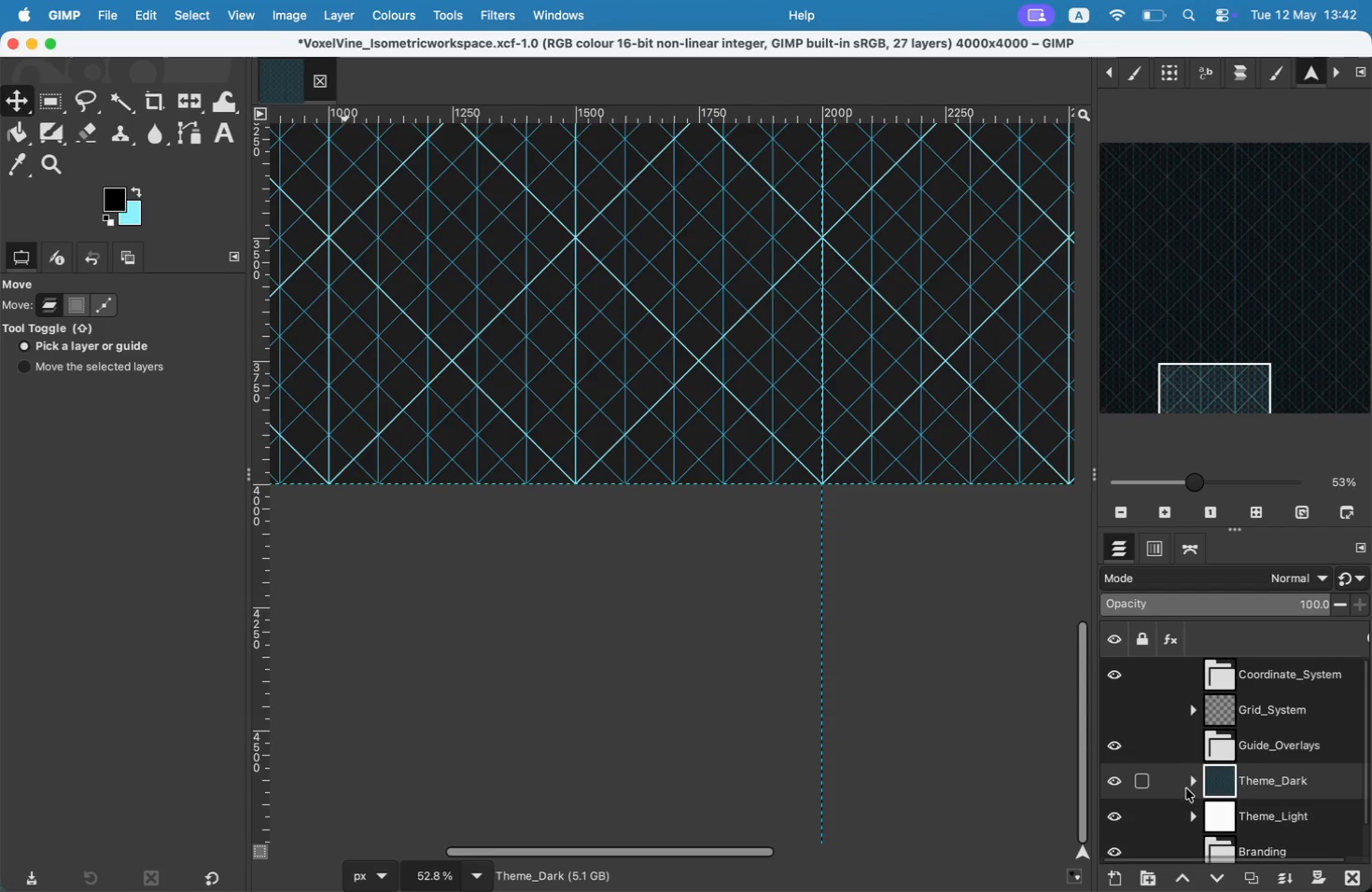 
left_click([1115, 813])
 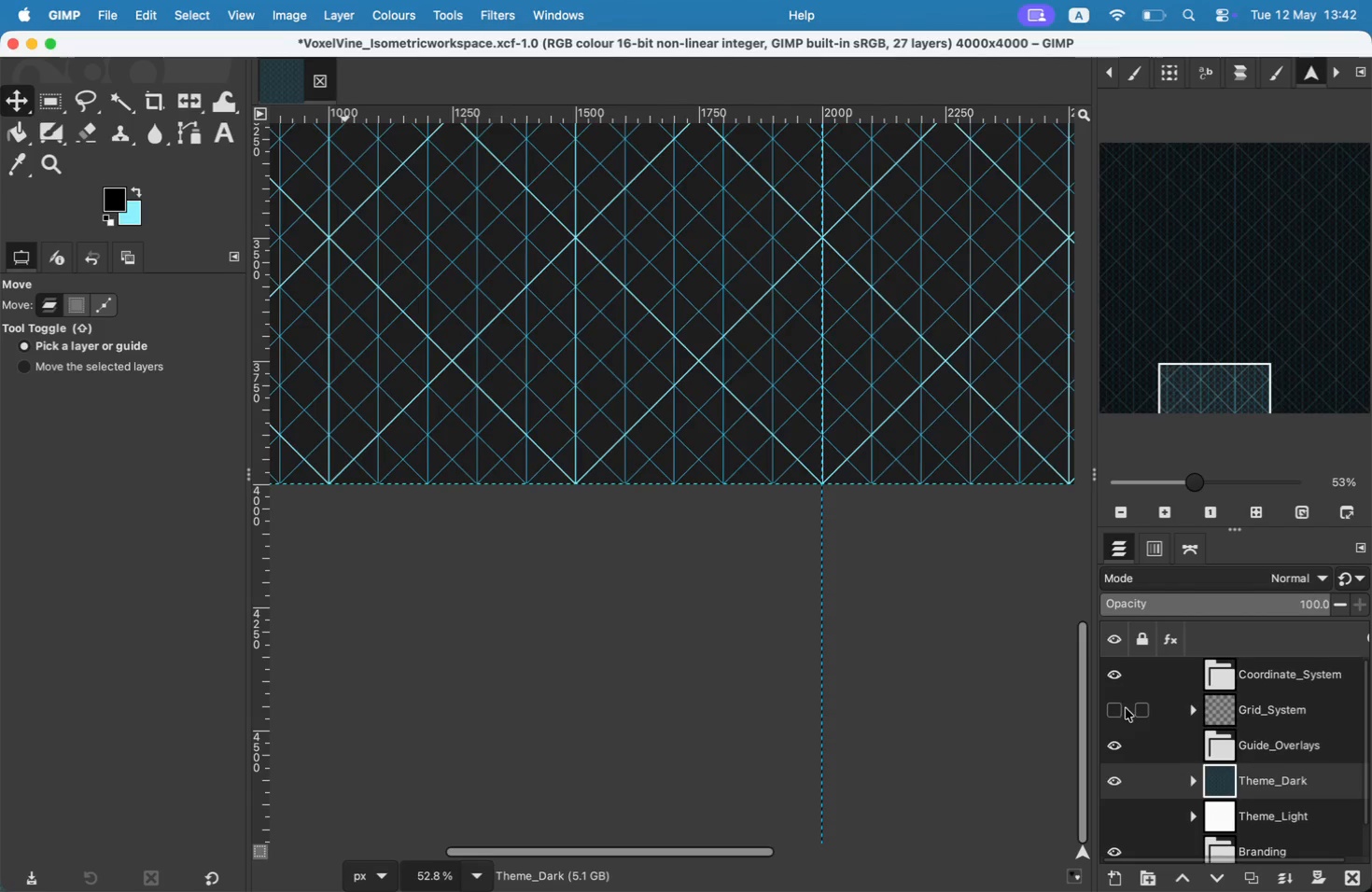 
scroll: coordinate [1152, 695], scroll_direction: none, amount: 0.0
 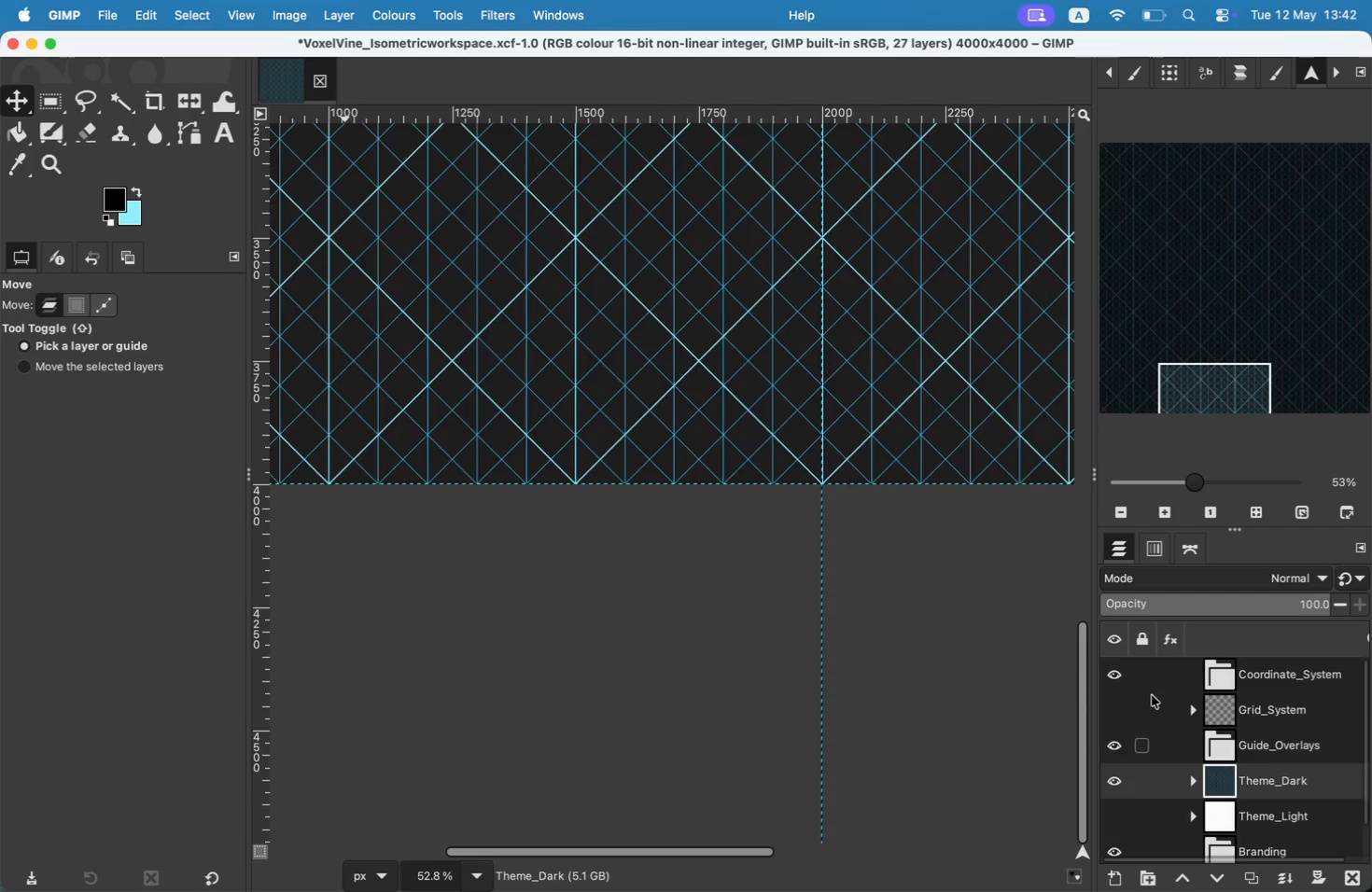 
double_click([1120, 713])
 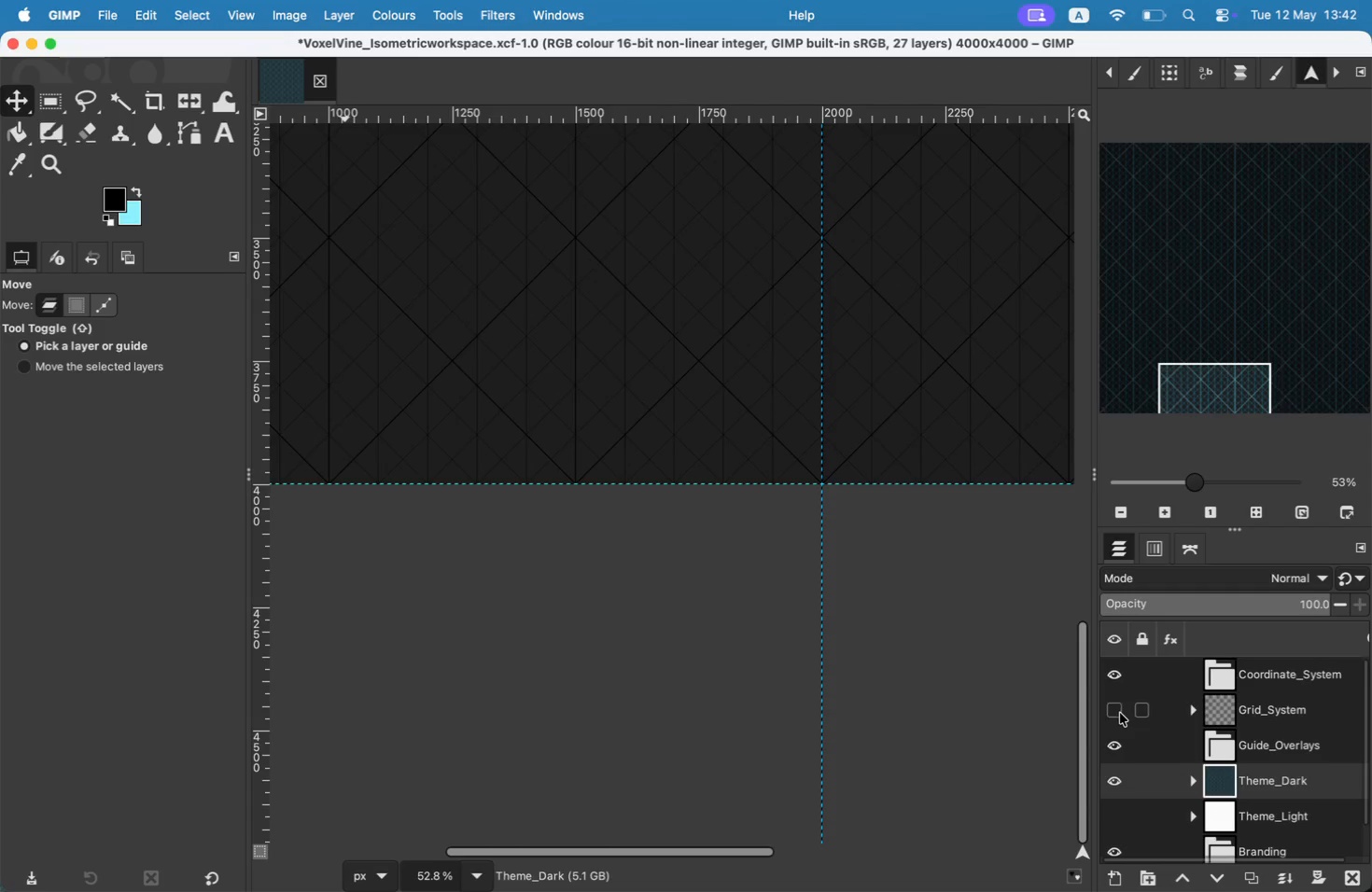 
left_click_drag(start_coordinate=[1216, 384], to_coordinate=[1230, 139])
 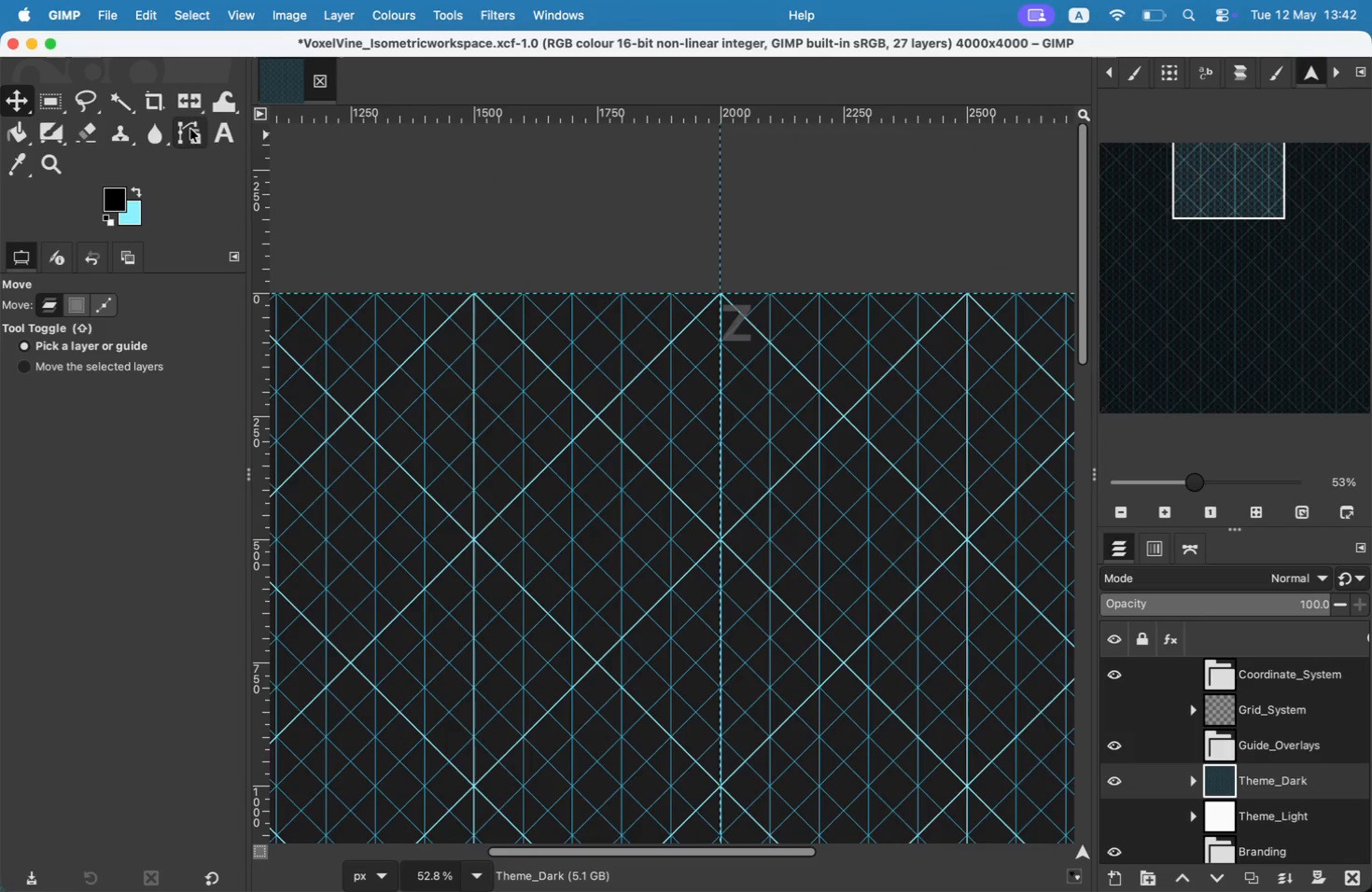 
mouse_move([763, 325])
 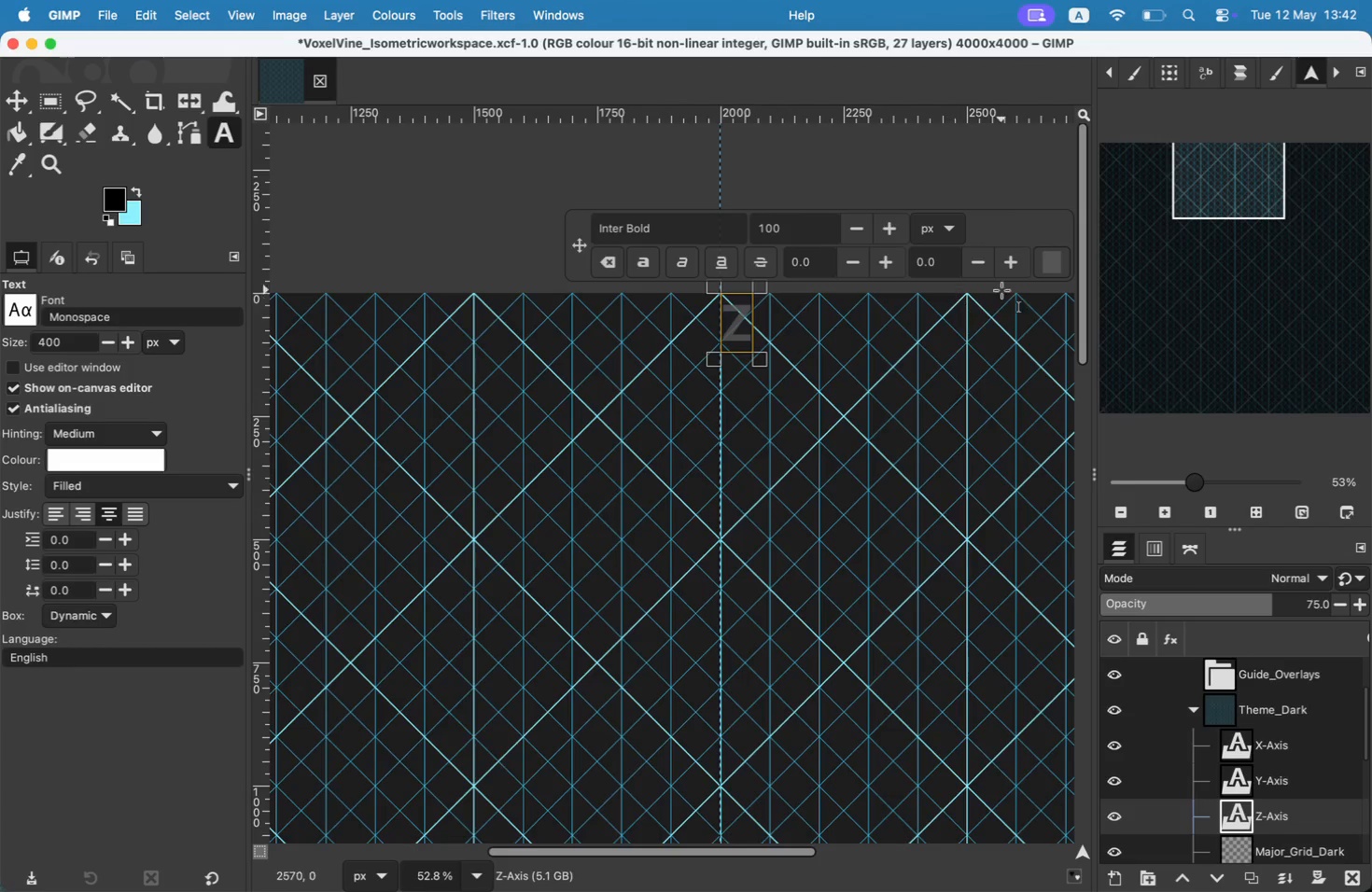 
left_click([1060, 272])
 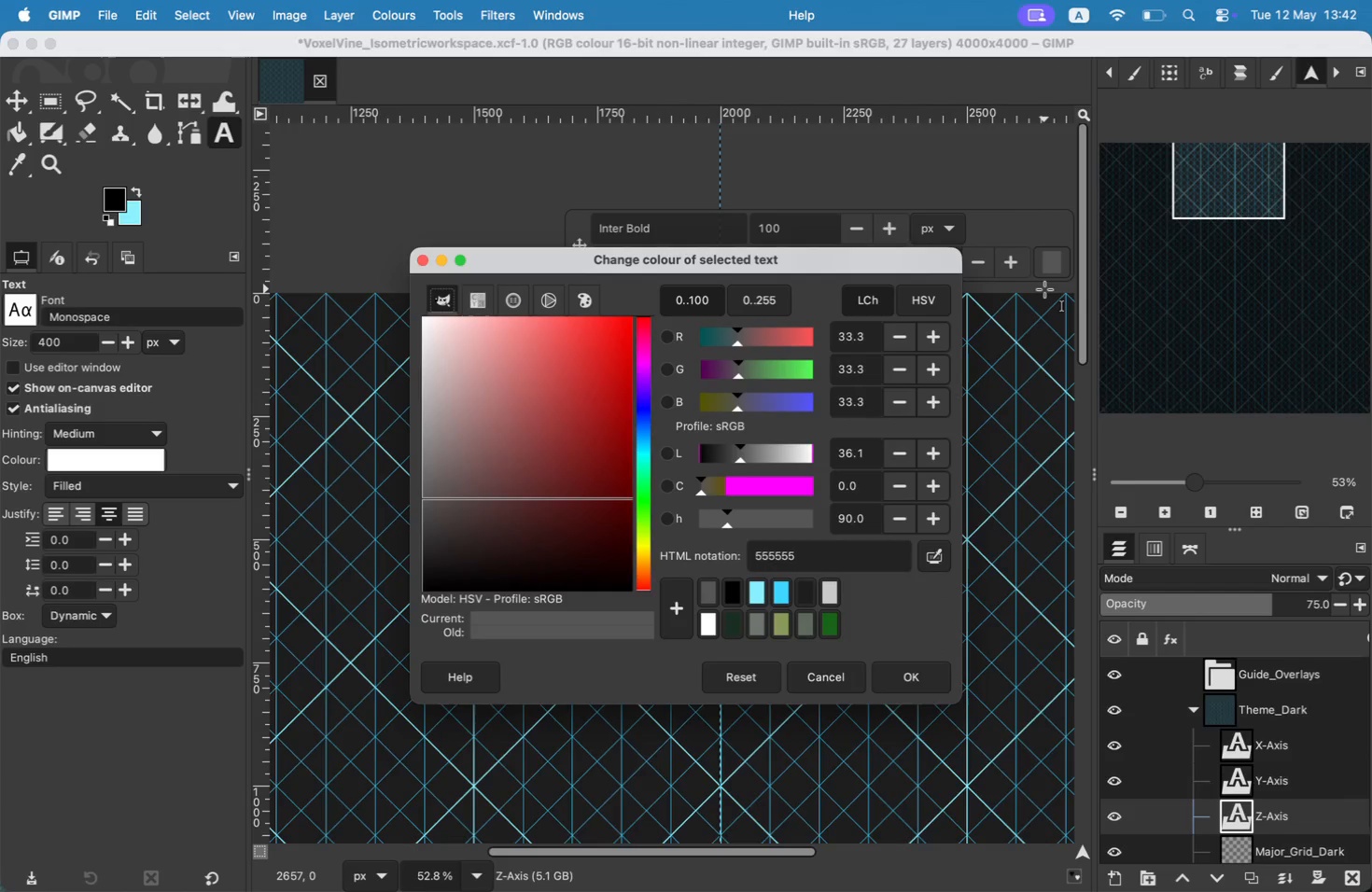 
wait(7.54)
 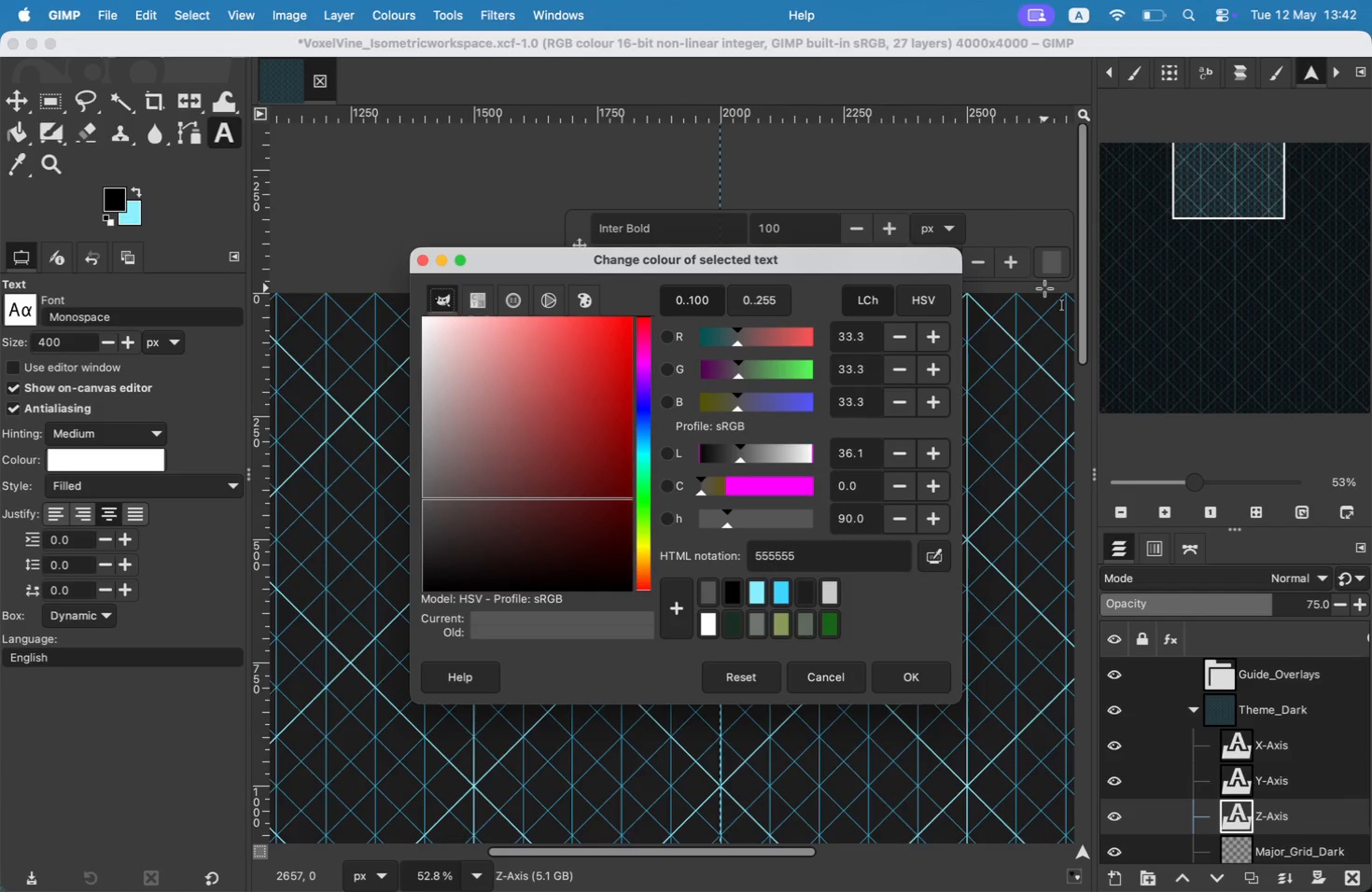 
left_click_drag(start_coordinate=[855, 553], to_coordinate=[737, 552])
 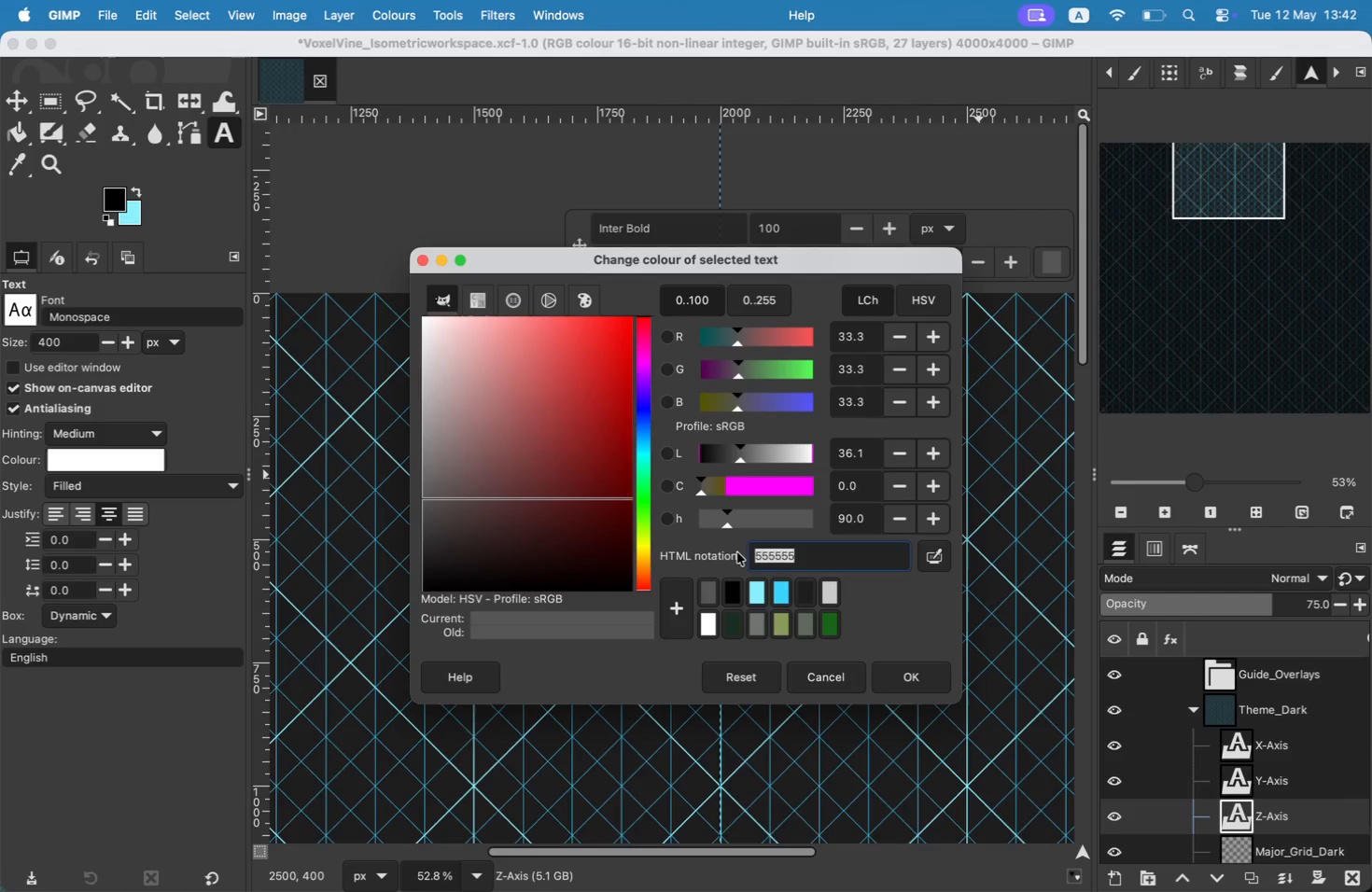 
type(aeefff)
 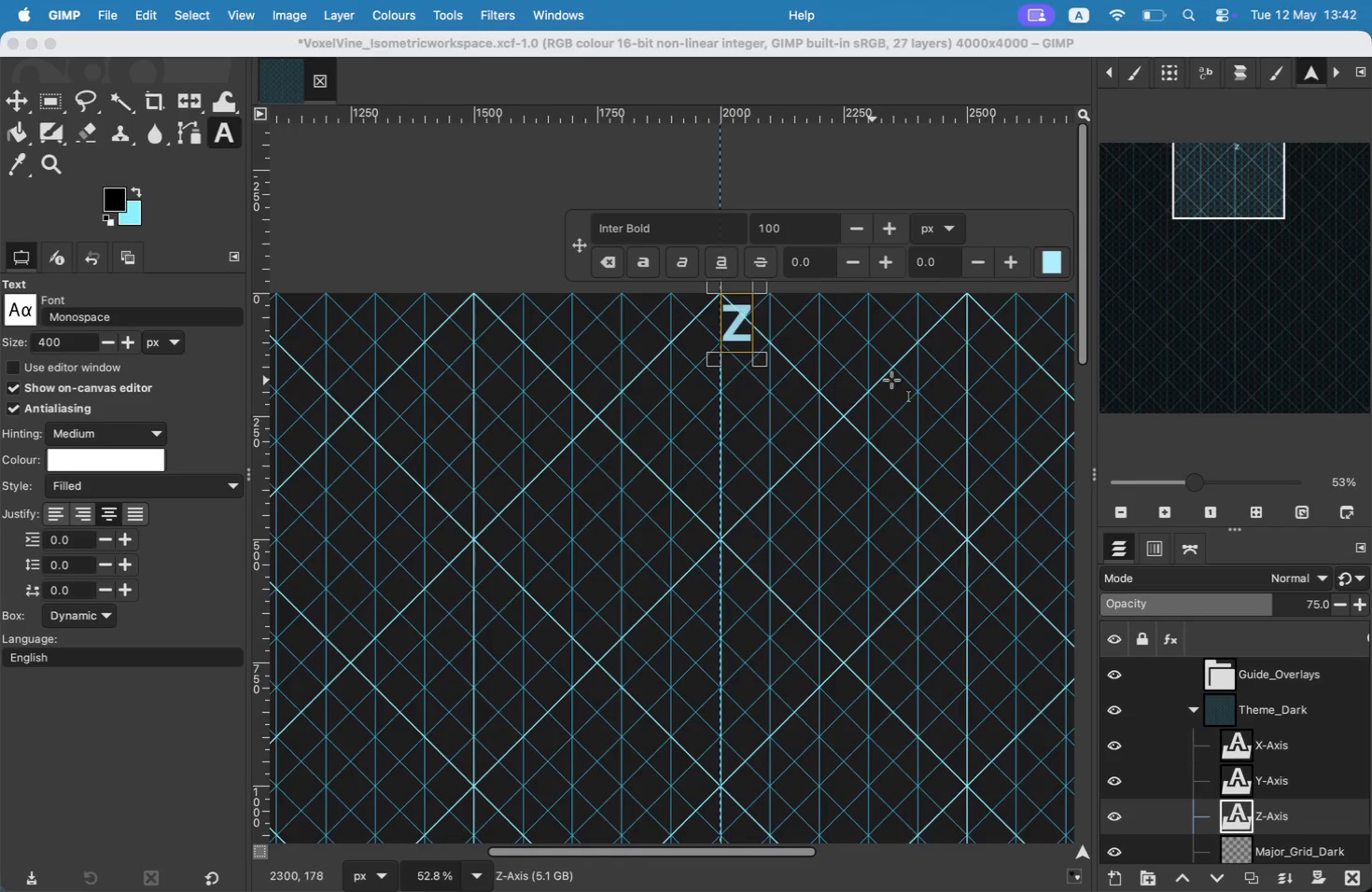 
left_click([1280, 783])
 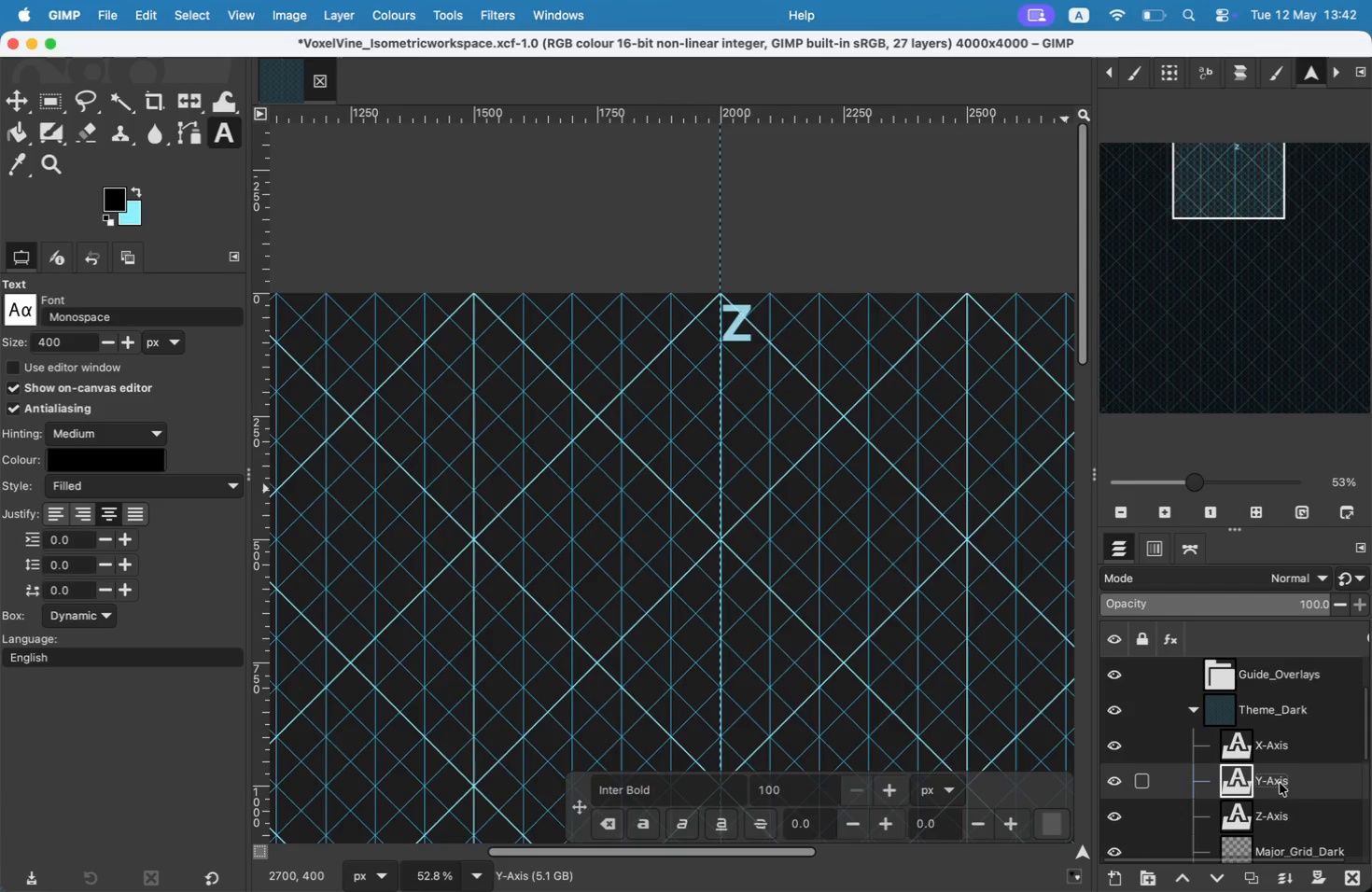 
left_click_drag(start_coordinate=[1203, 194], to_coordinate=[1358, 402])
 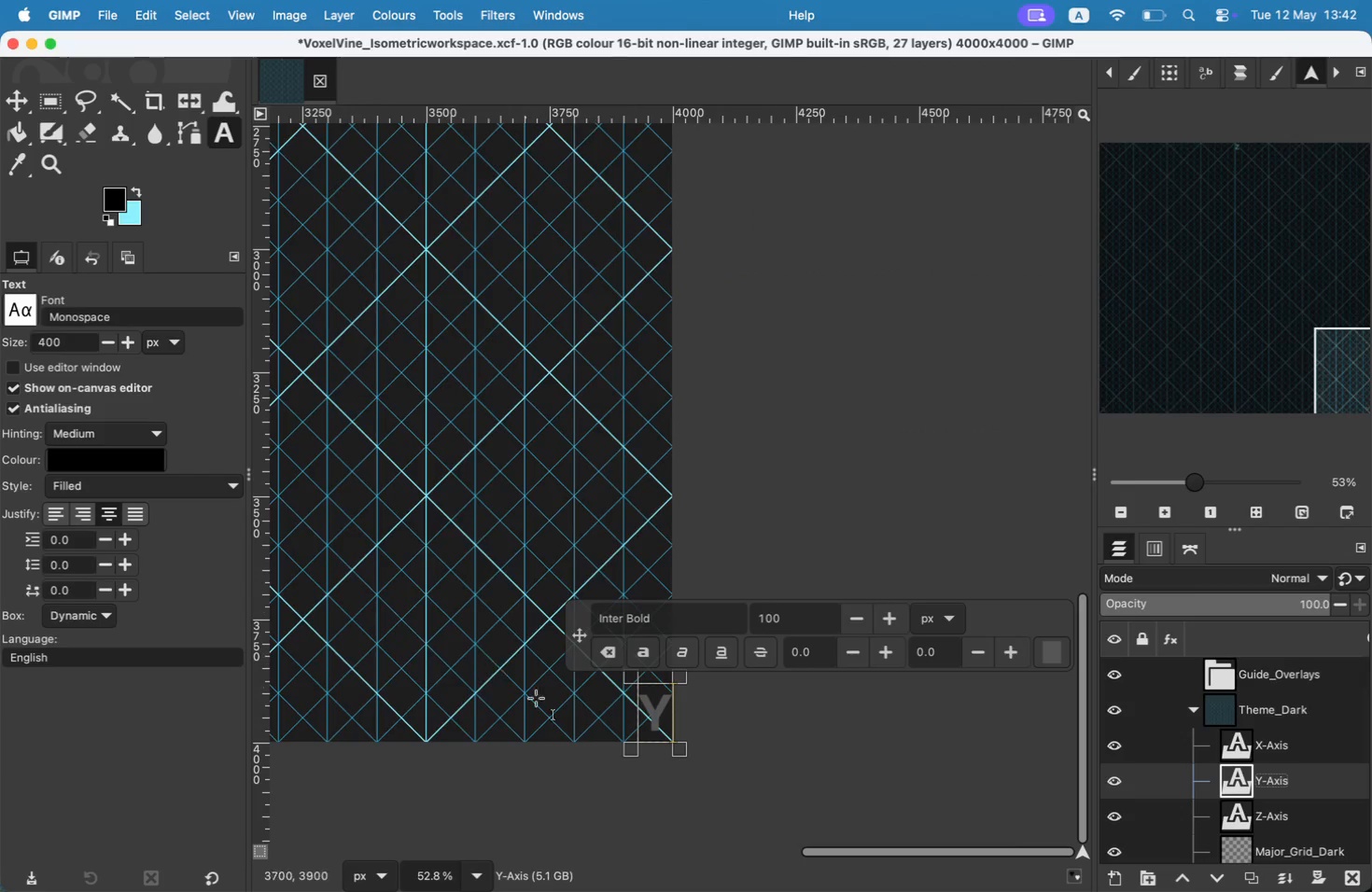 
double_click([649, 702])
 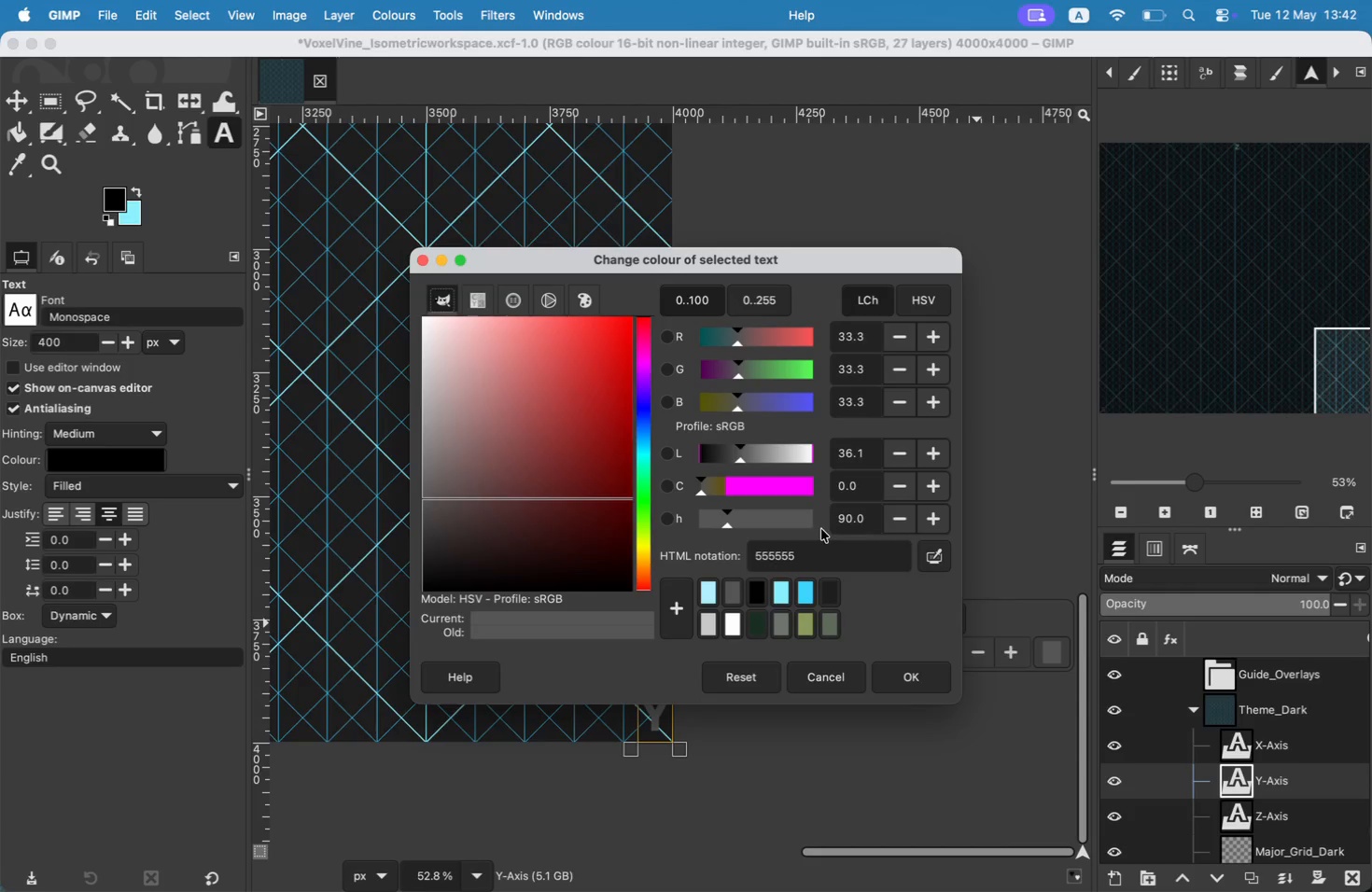 
left_click([693, 592])
 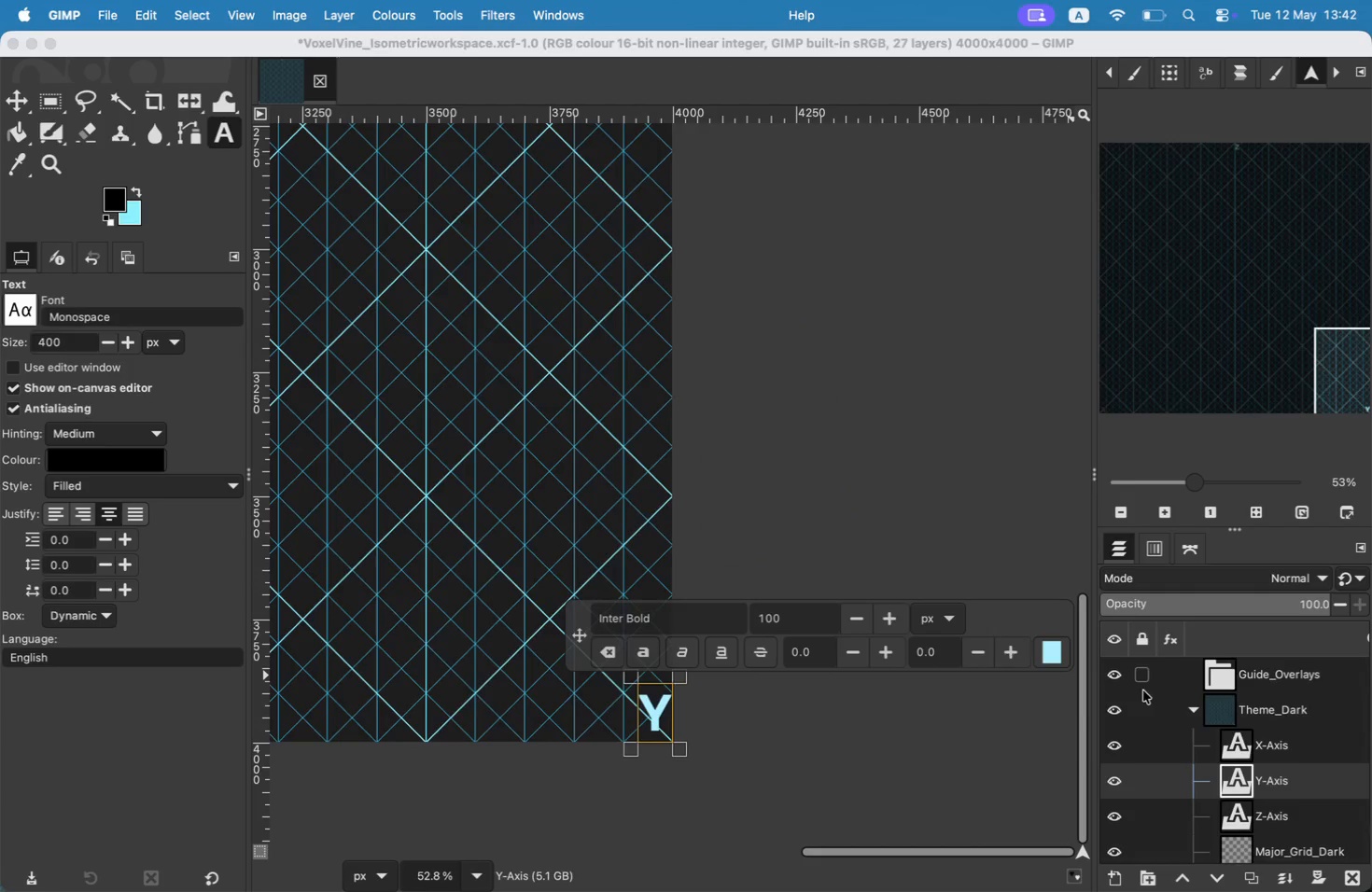 
left_click_drag(start_coordinate=[1349, 401], to_coordinate=[931, 461])
 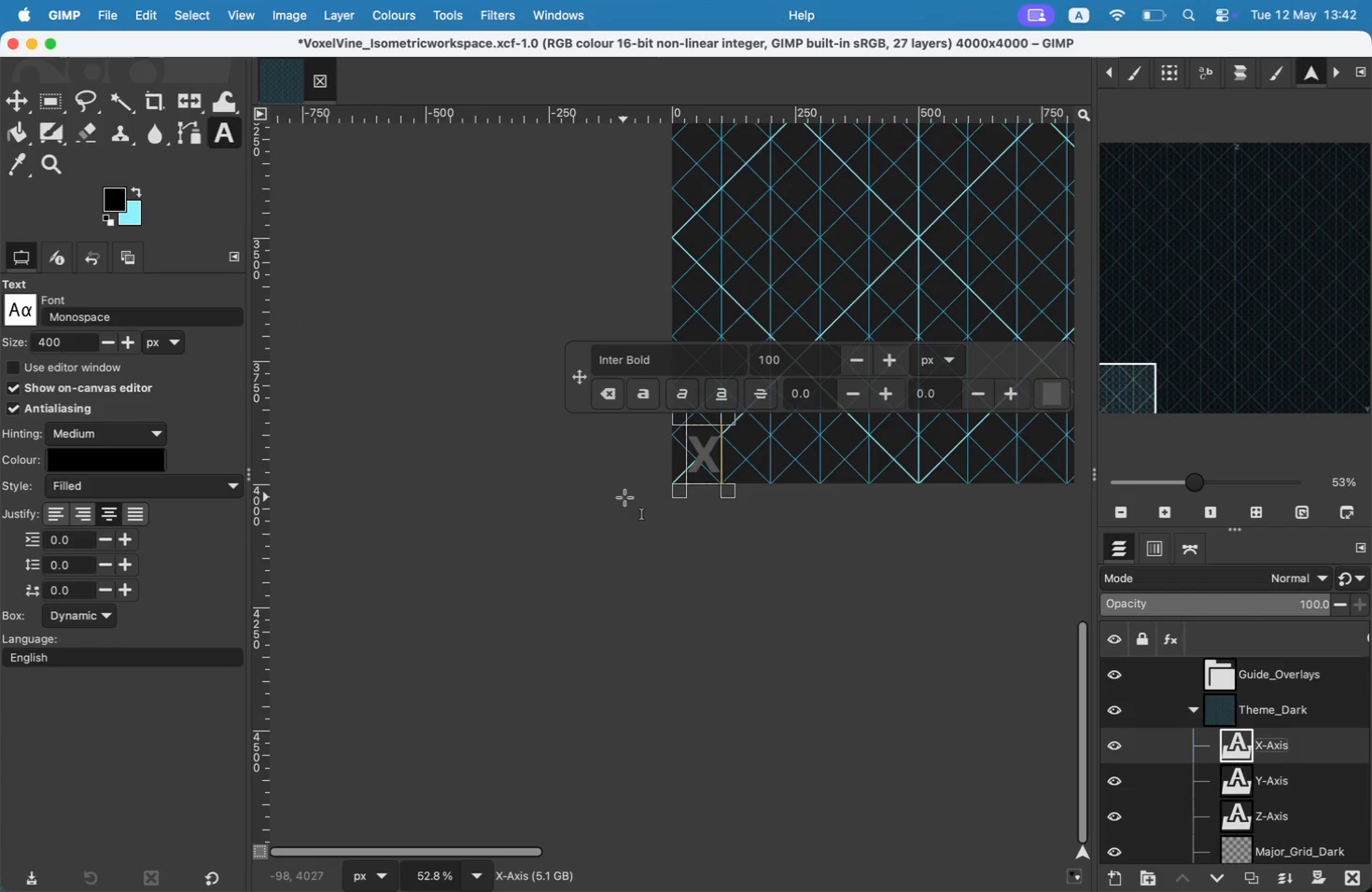 
double_click([699, 467])
 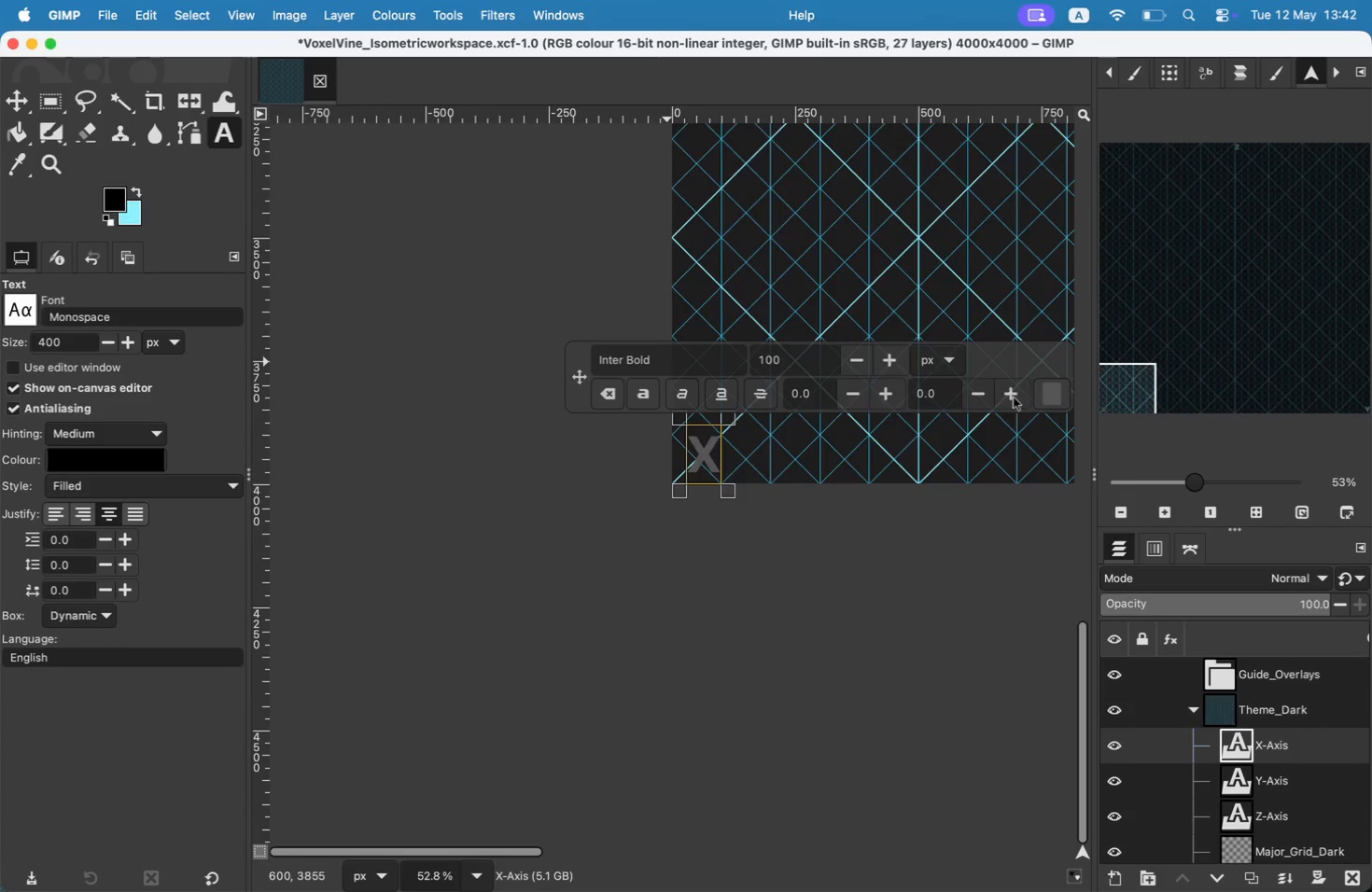 
left_click([1059, 389])
 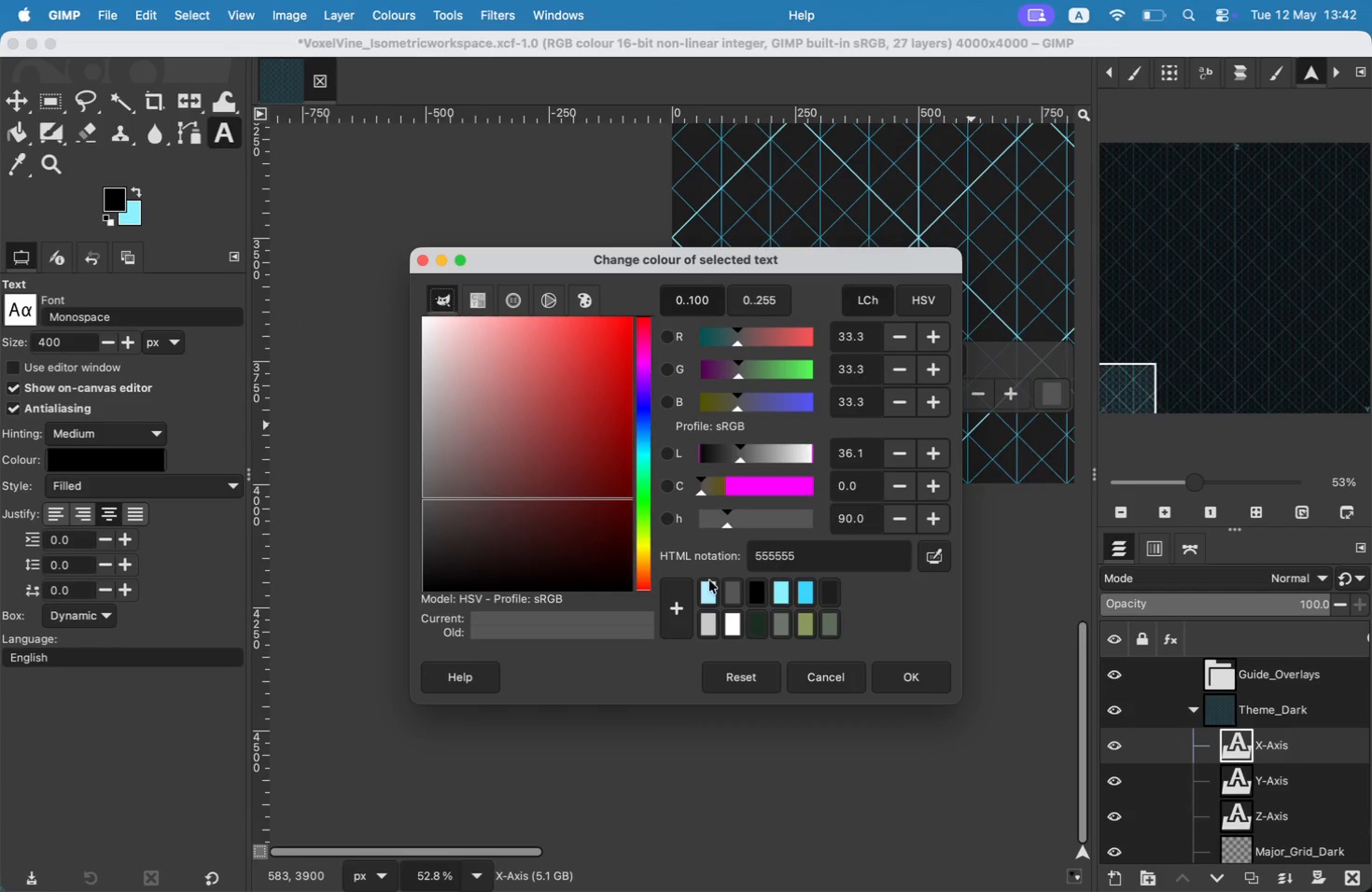 
left_click([709, 581])
 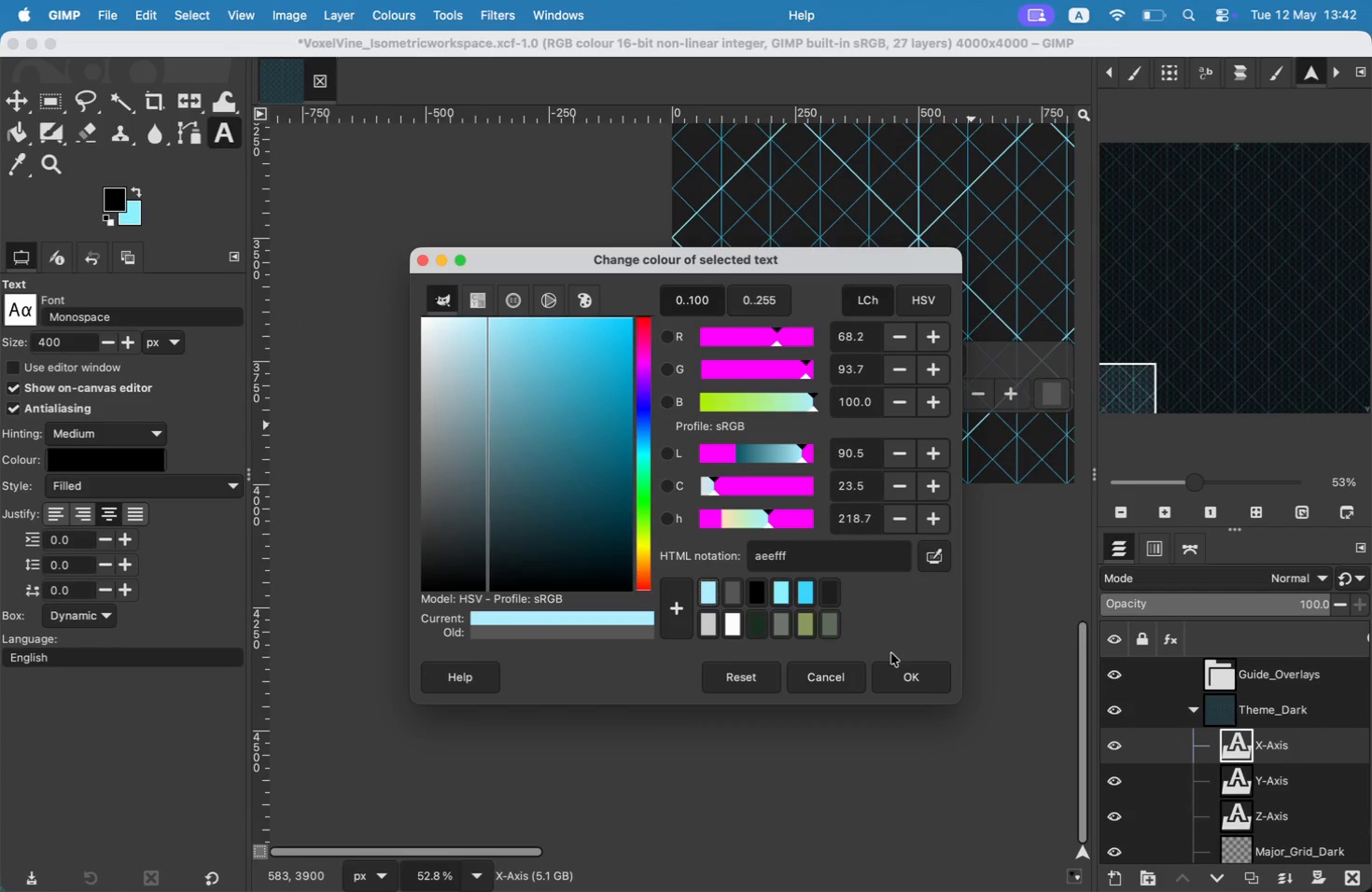 
left_click([938, 662])
 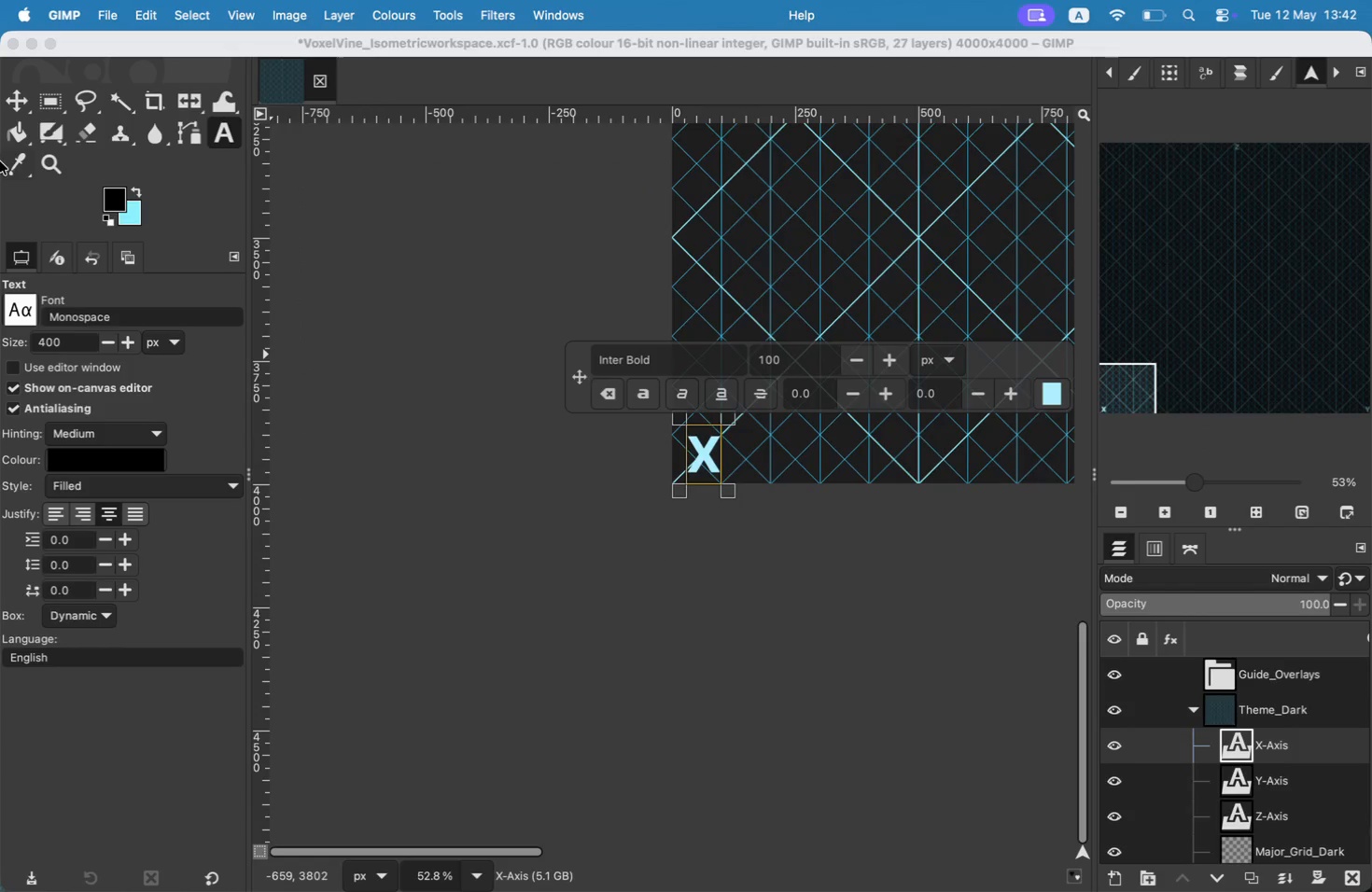 
left_click([9, 107])
 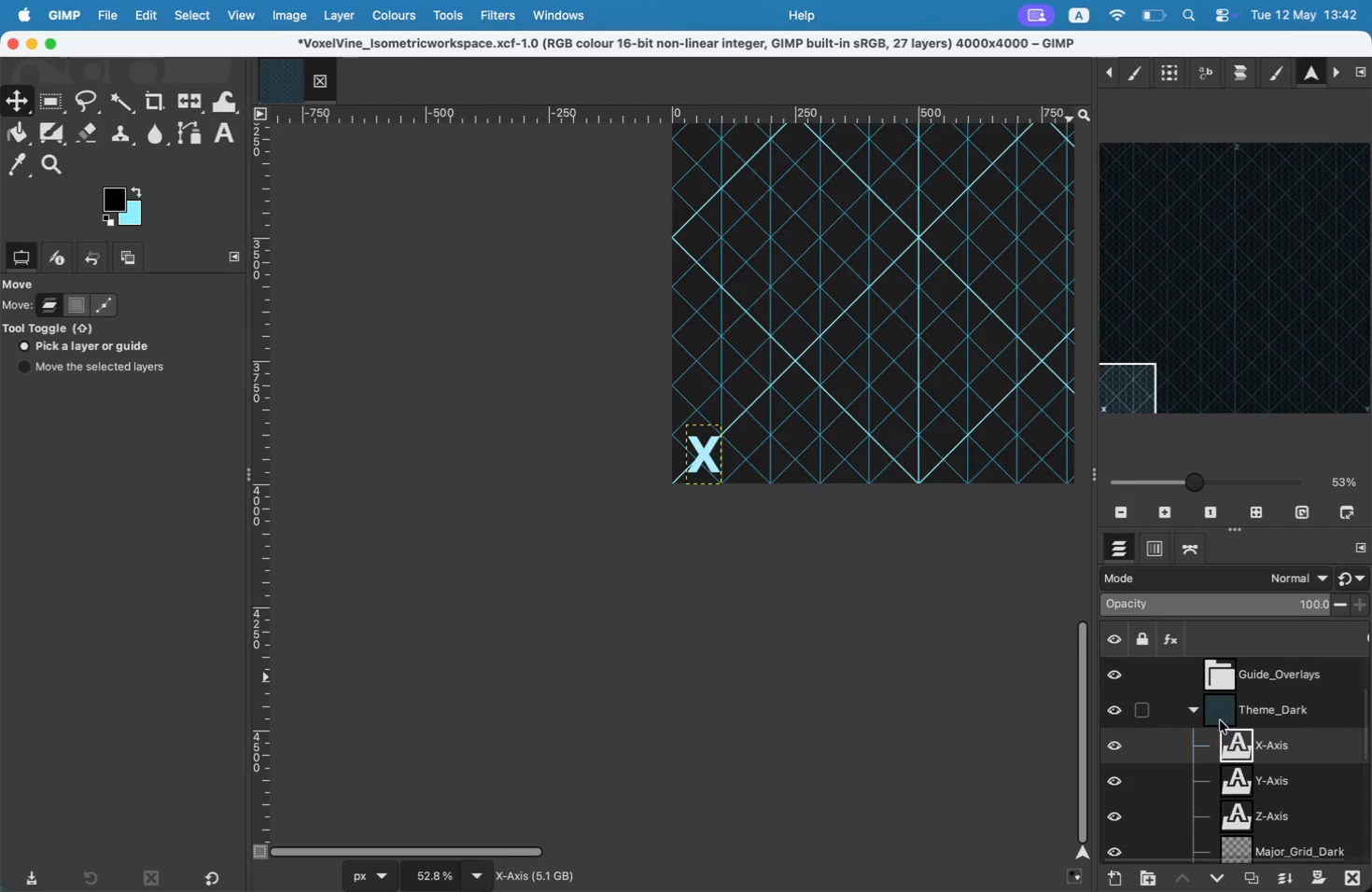 
left_click([1197, 710])
 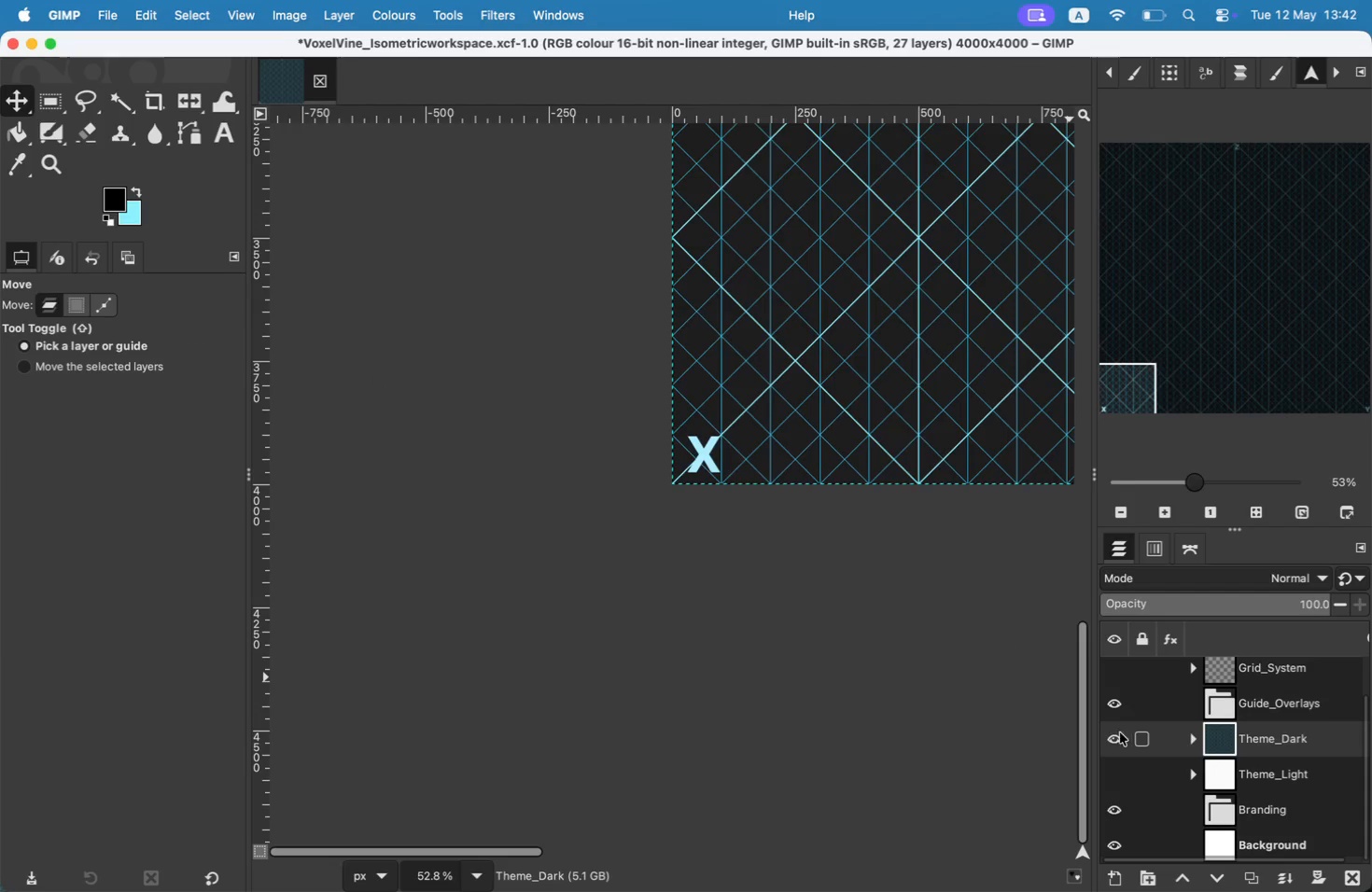 
left_click([1111, 738])
 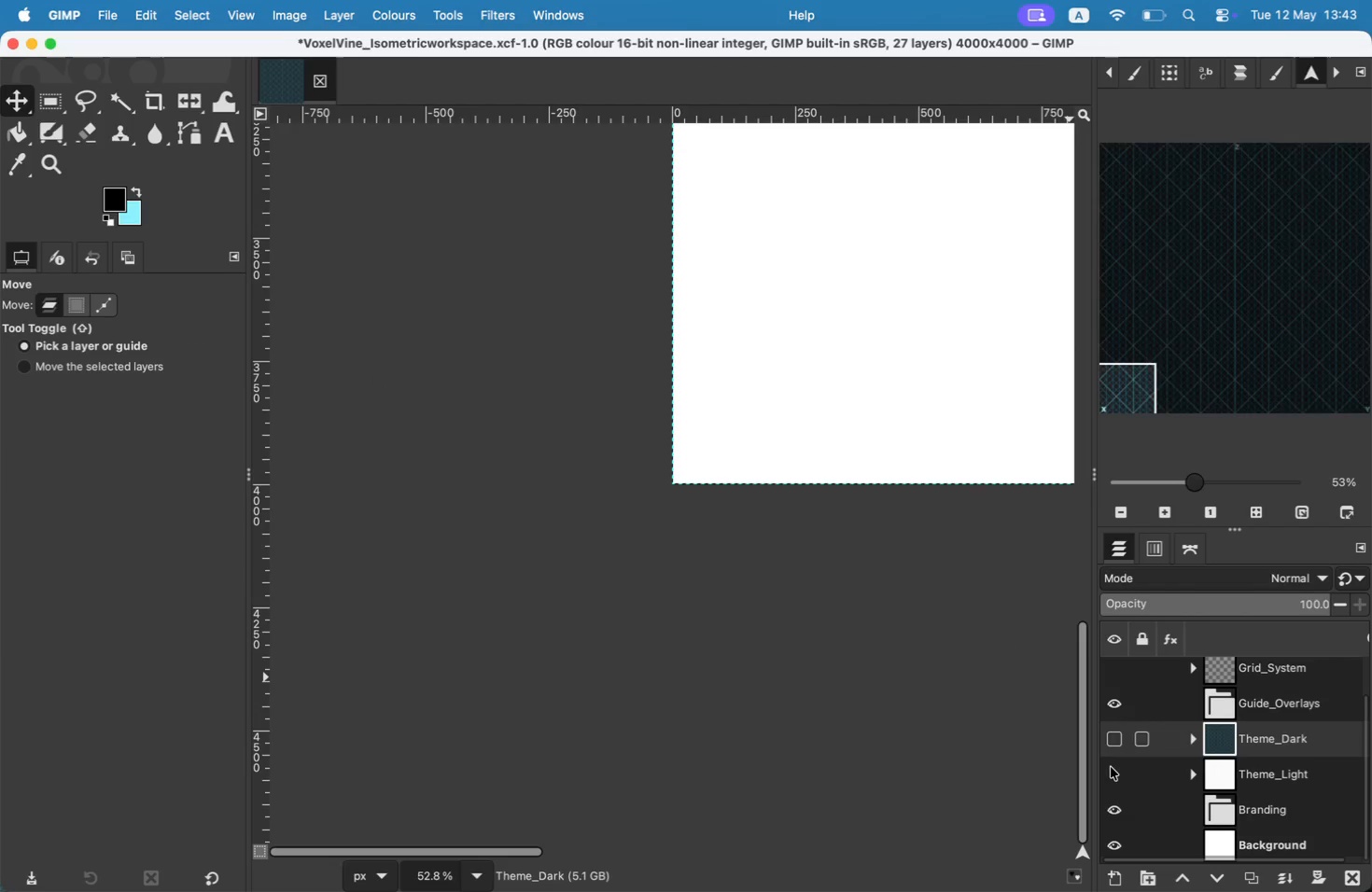 
left_click([1110, 770])
 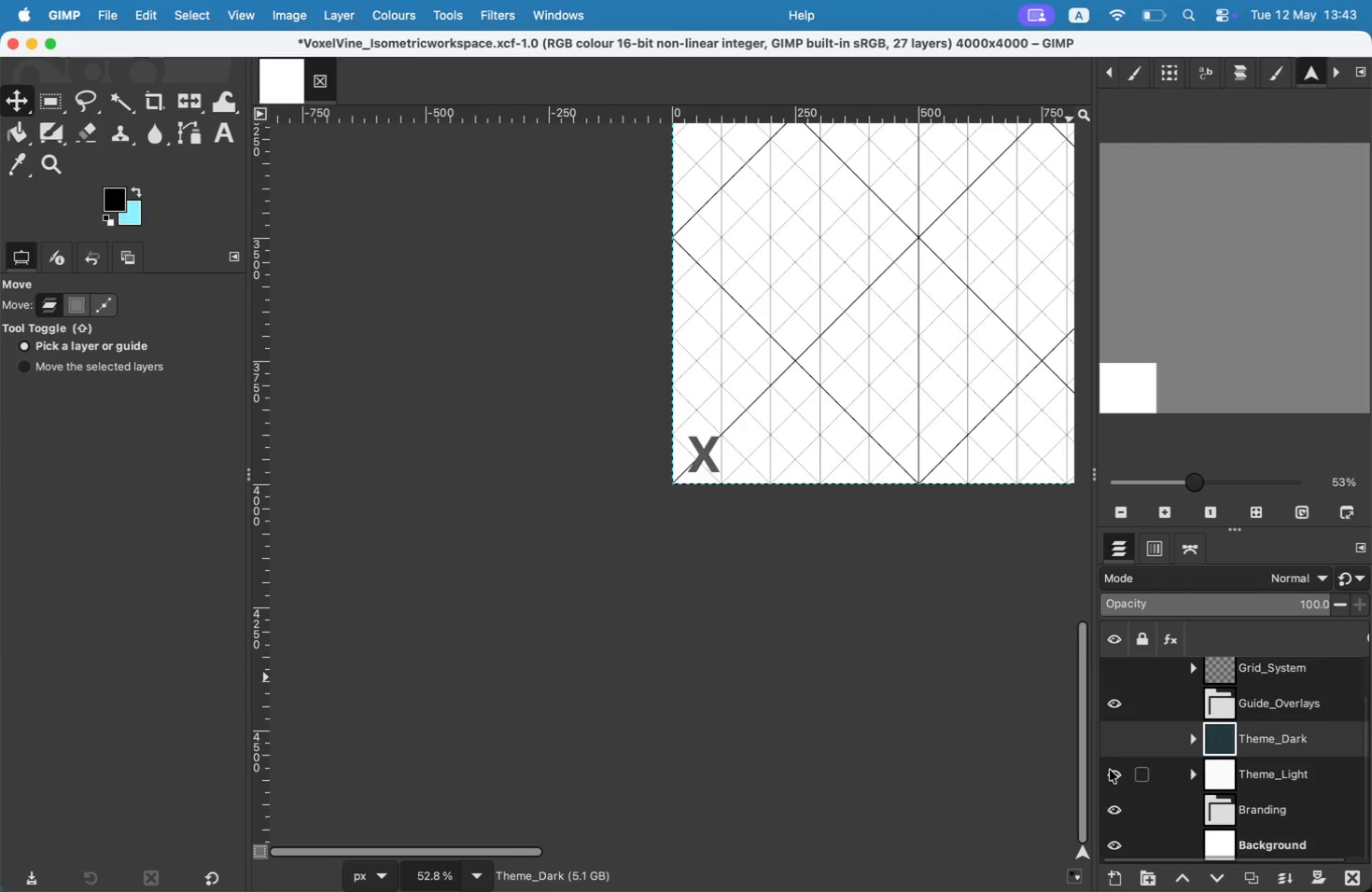 
left_click([1110, 770])
 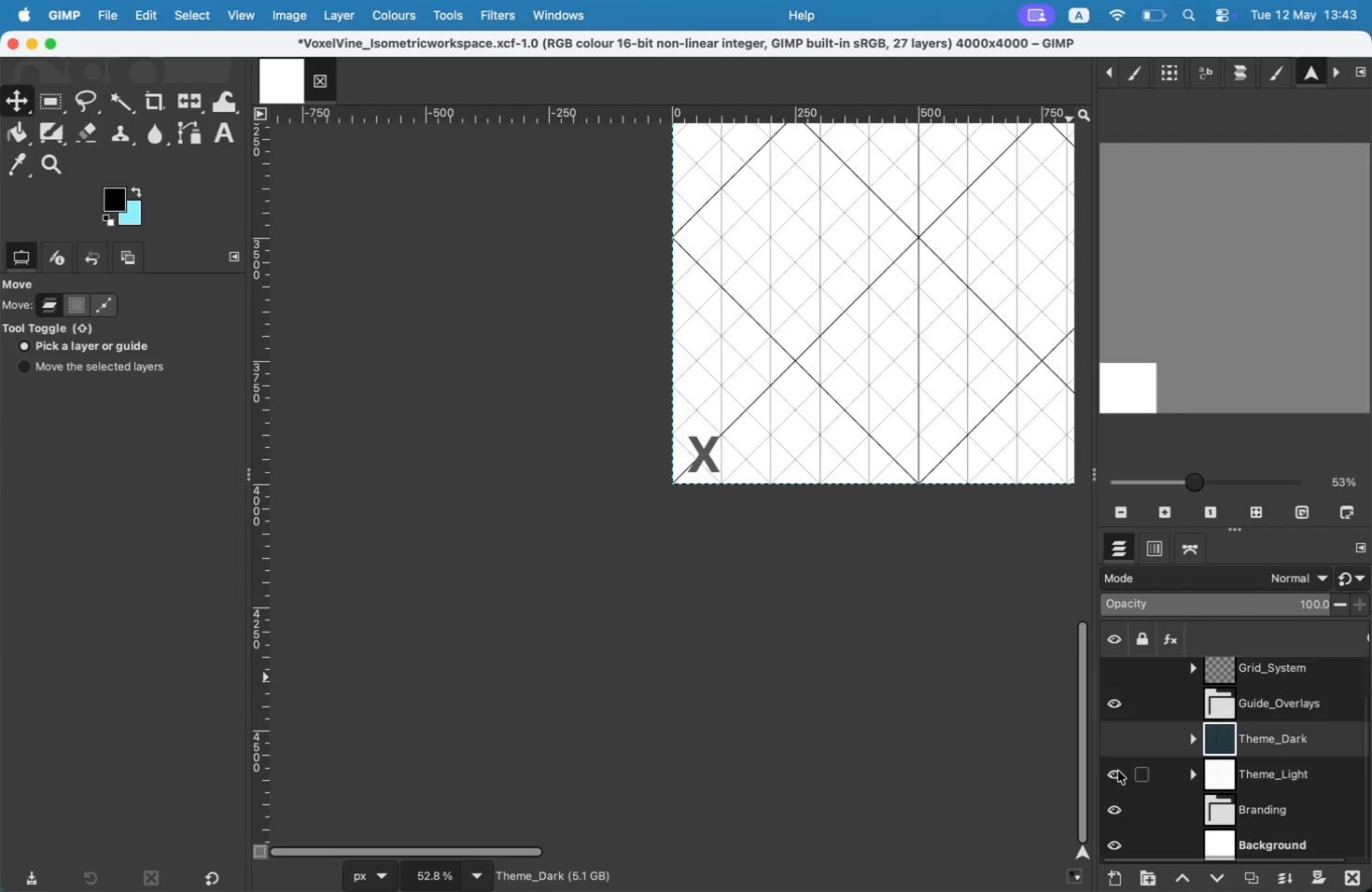 
scroll: coordinate [1189, 741], scroll_direction: down, amount: 2.0
 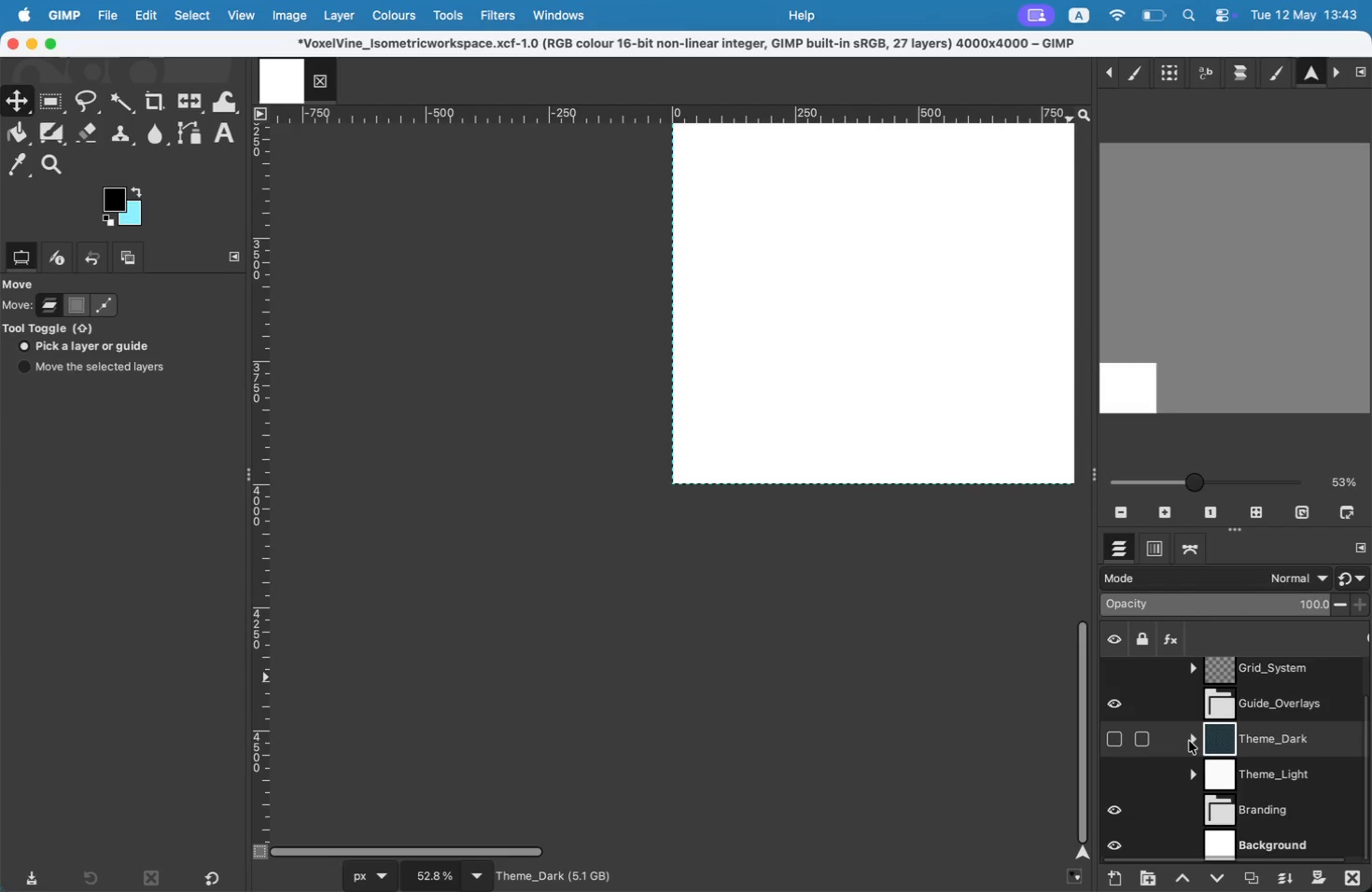 
scroll: coordinate [1202, 708], scroll_direction: up, amount: 1.0
 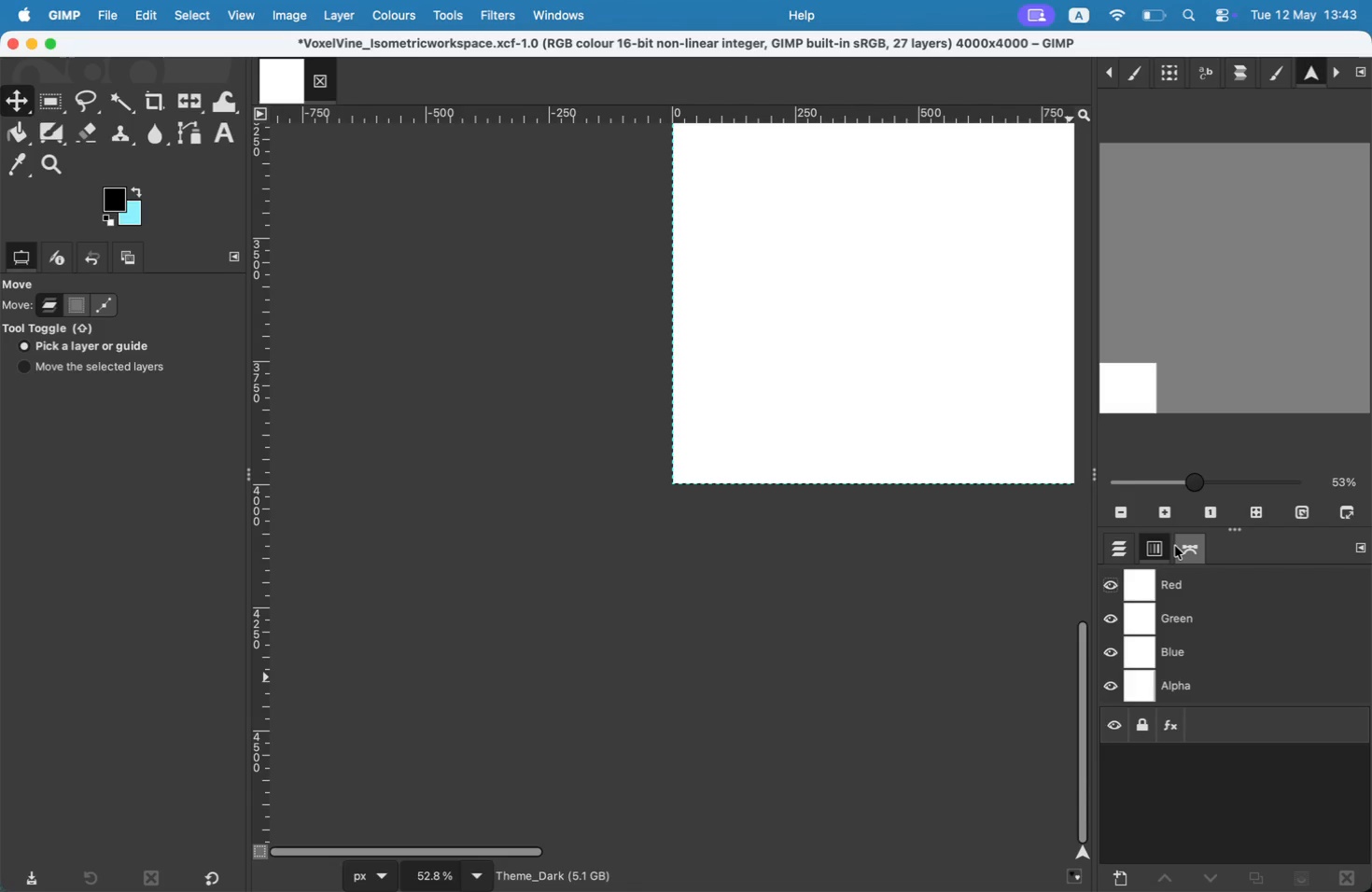 
wait(21.3)
 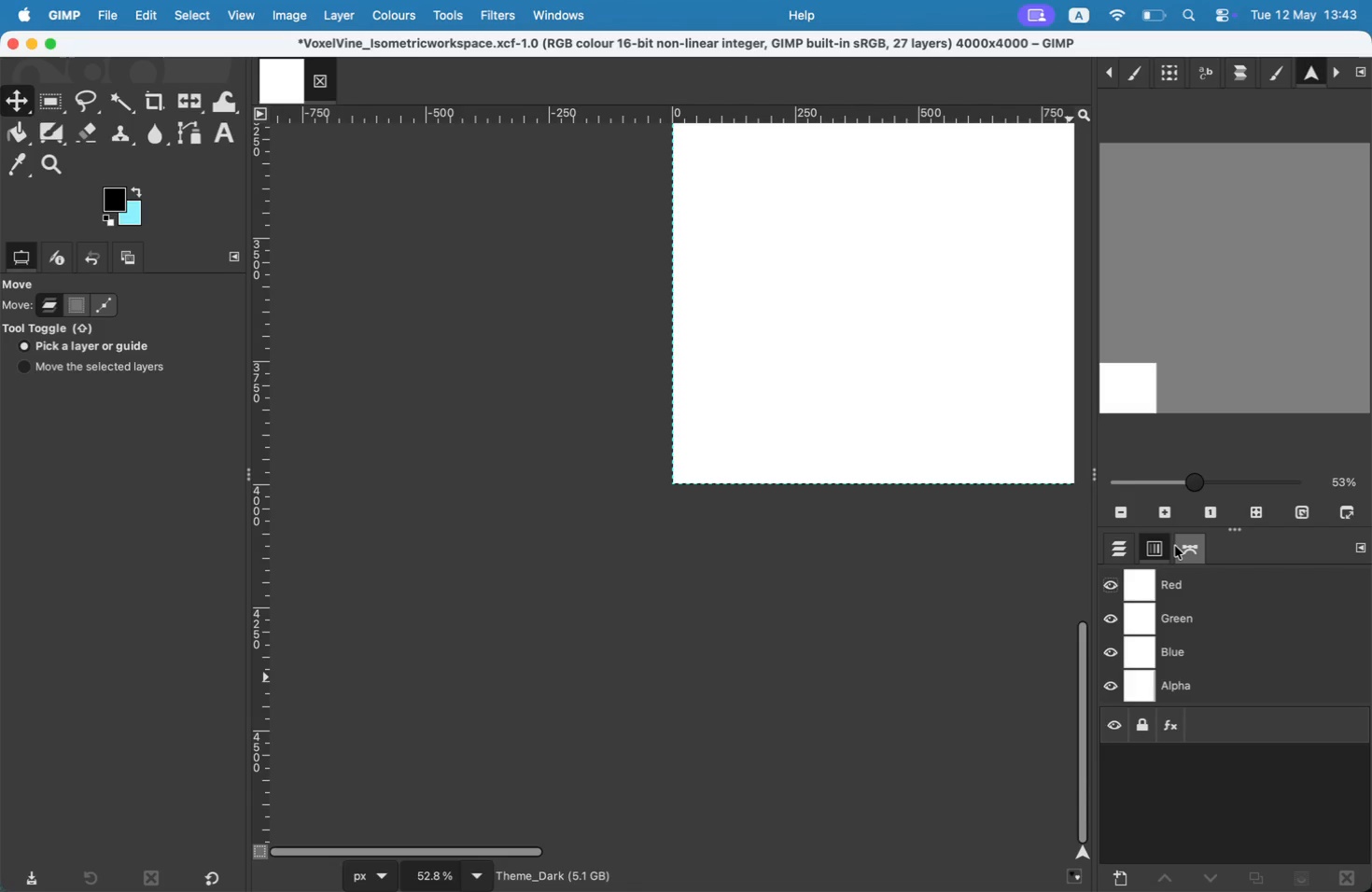 
left_click_drag(start_coordinate=[502, 851], to_coordinate=[721, 854])
 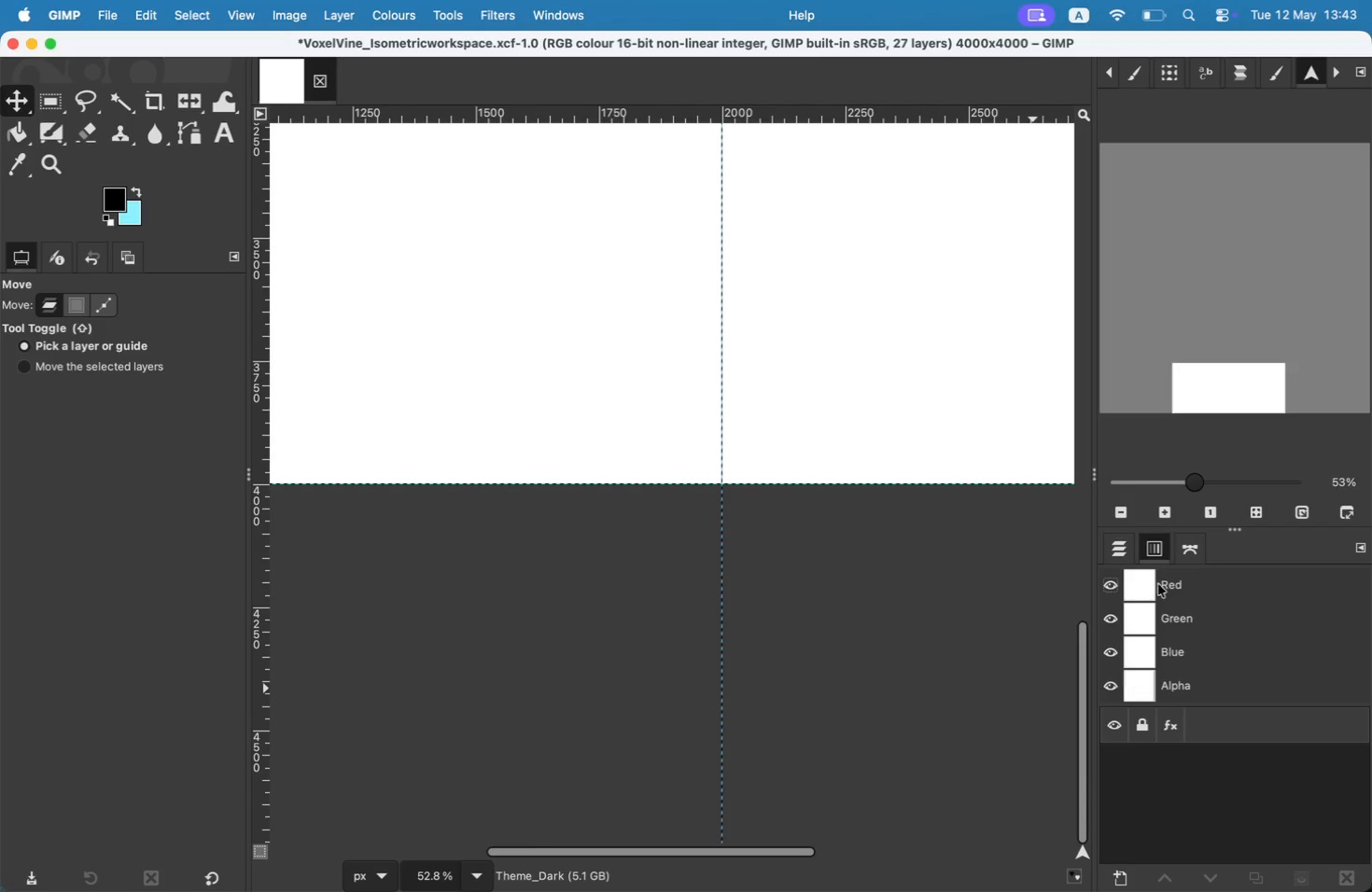 
left_click([1135, 547])
 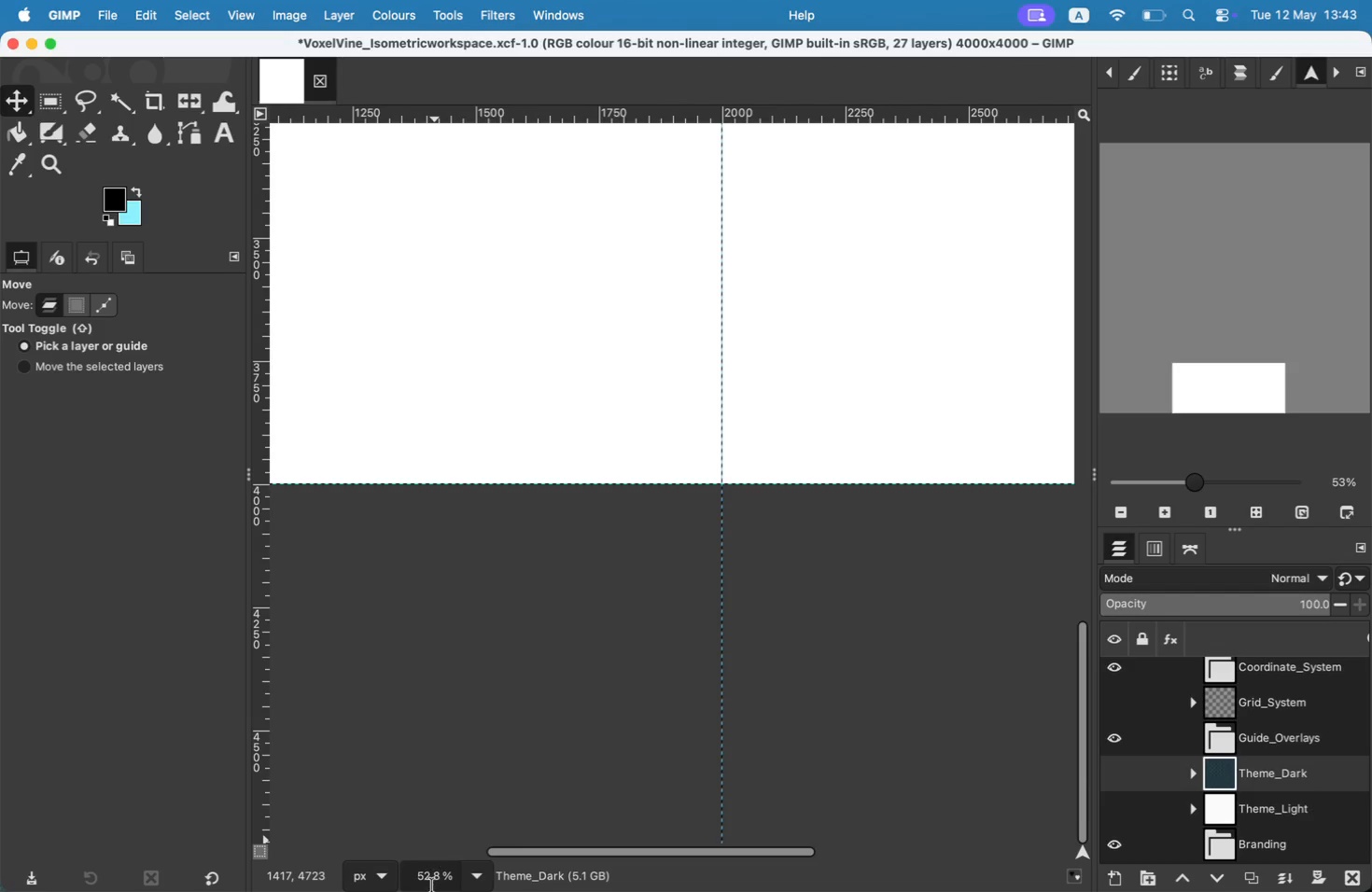 
left_click([479, 879])
 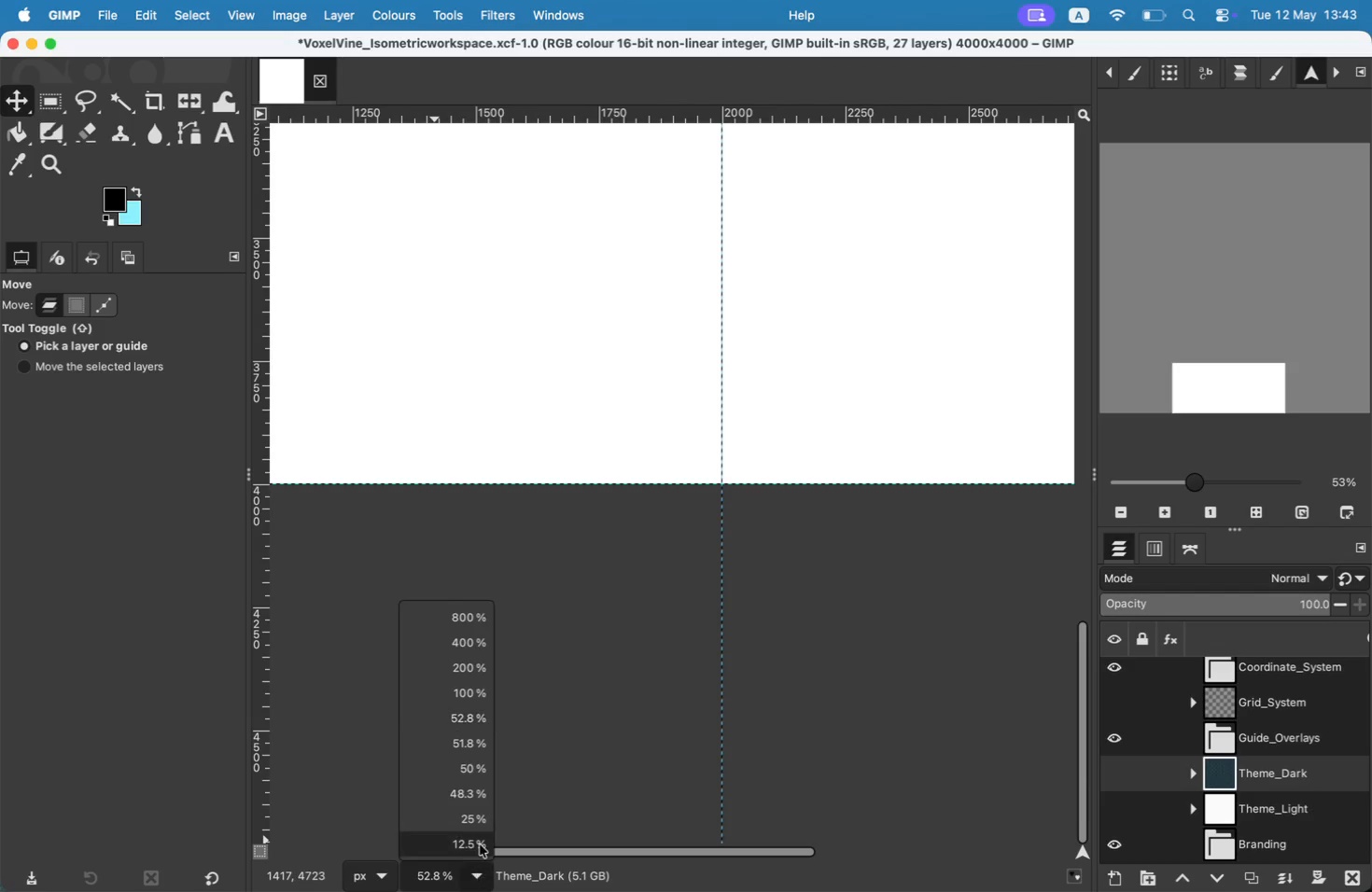 
left_click([480, 843])
 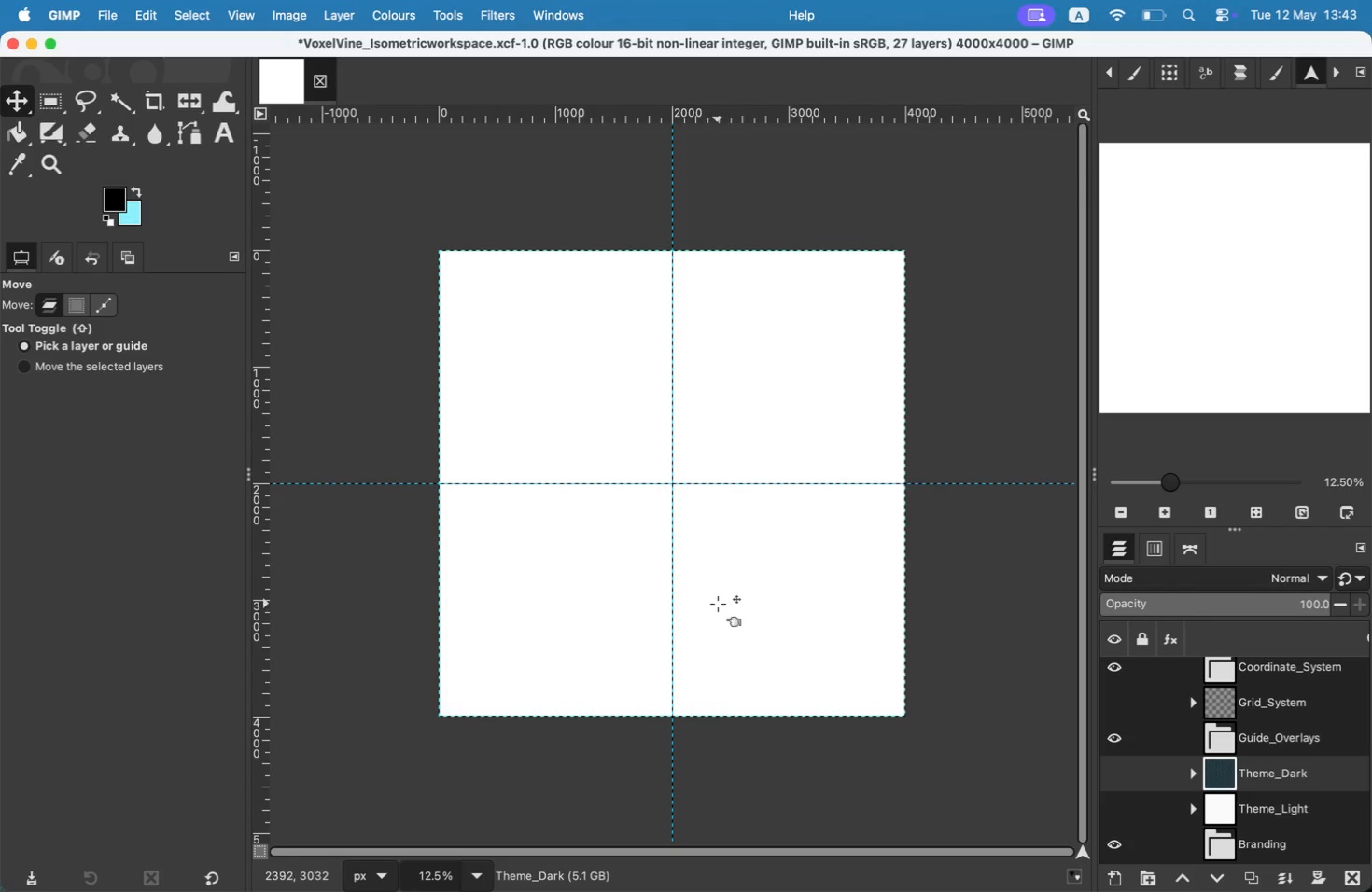 
scroll: coordinate [1157, 746], scroll_direction: down, amount: 1.0
 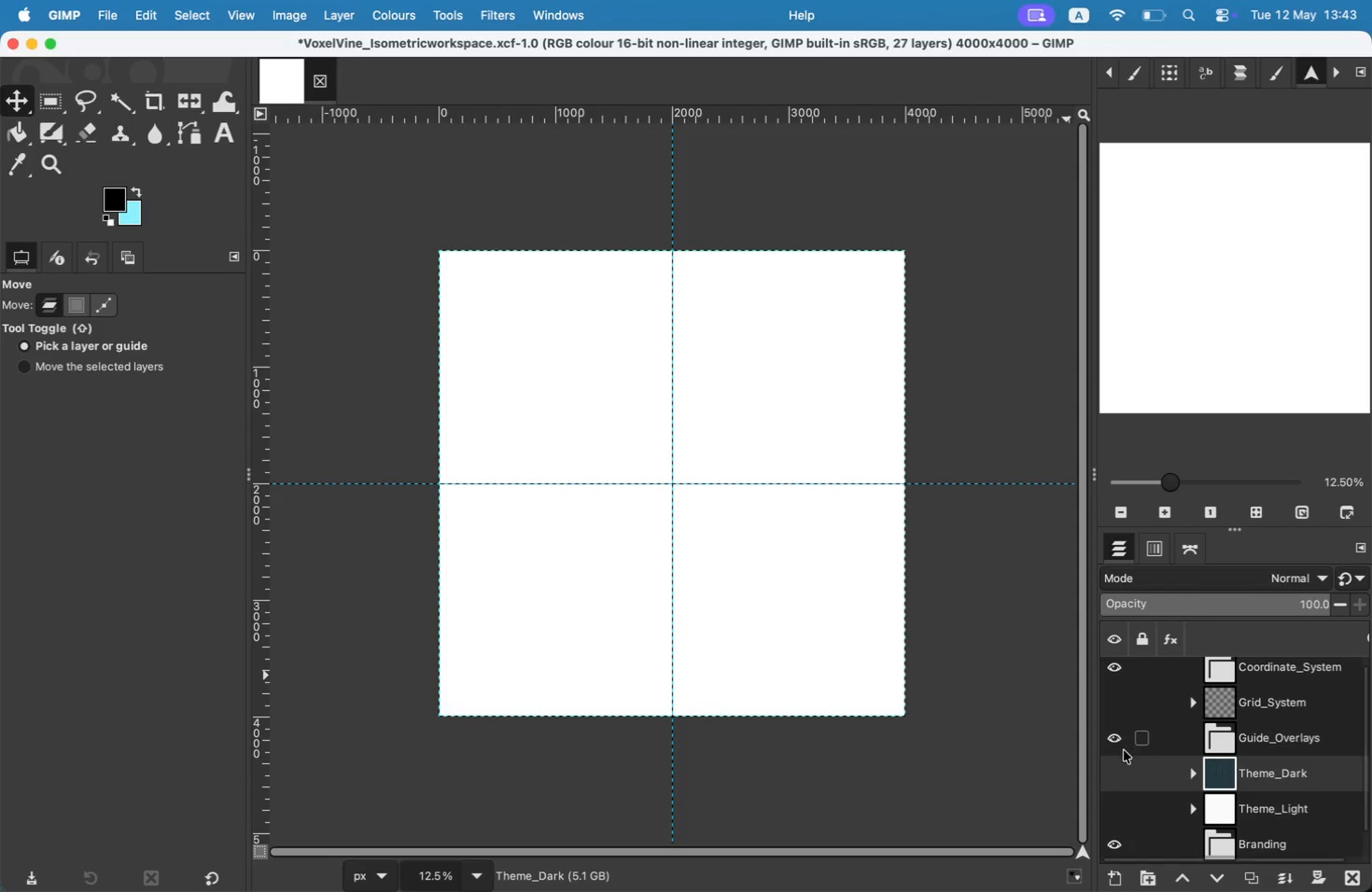 
scroll: coordinate [1127, 712], scroll_direction: up, amount: 2.0
 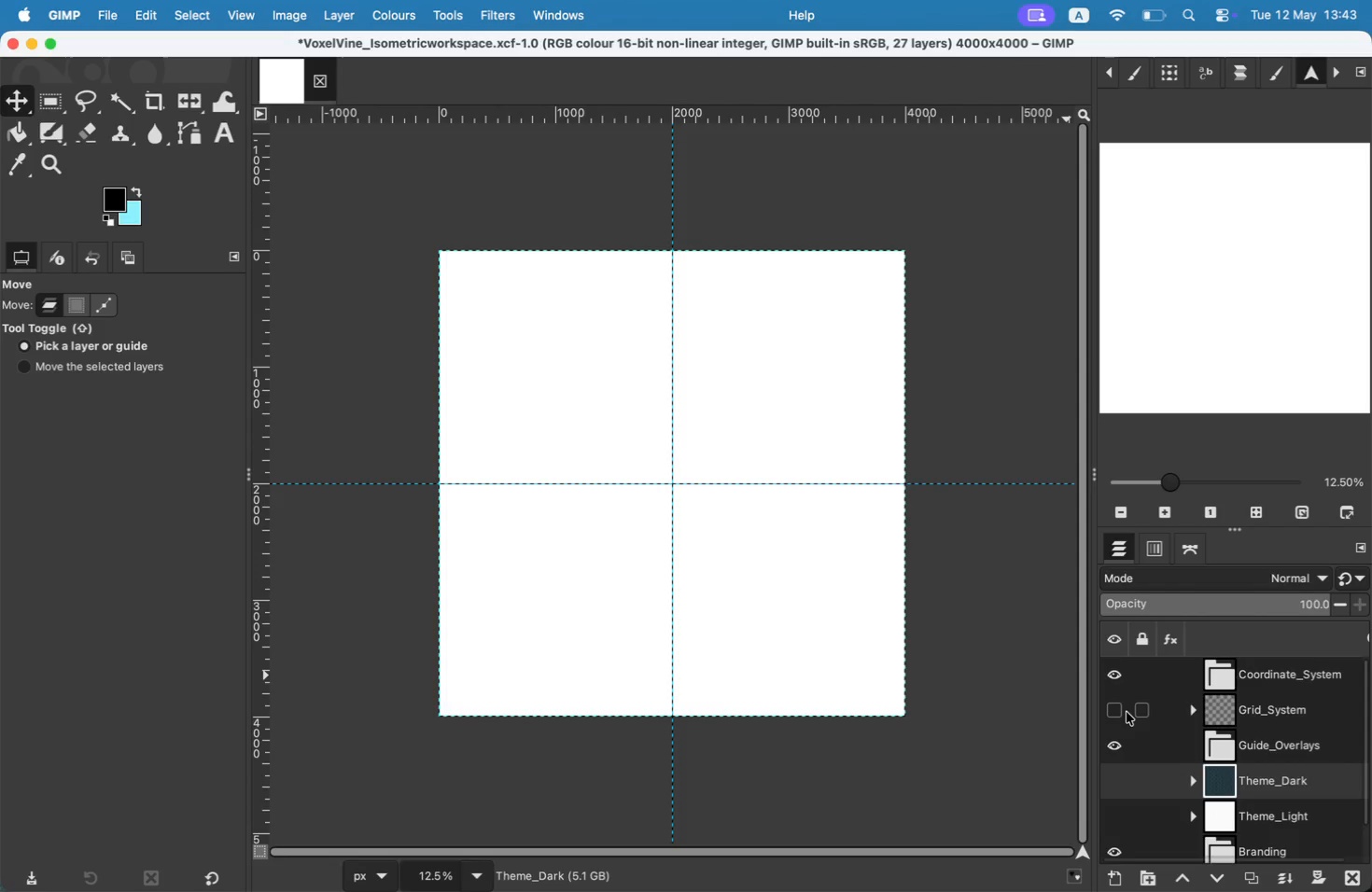 
left_click([1117, 705])
 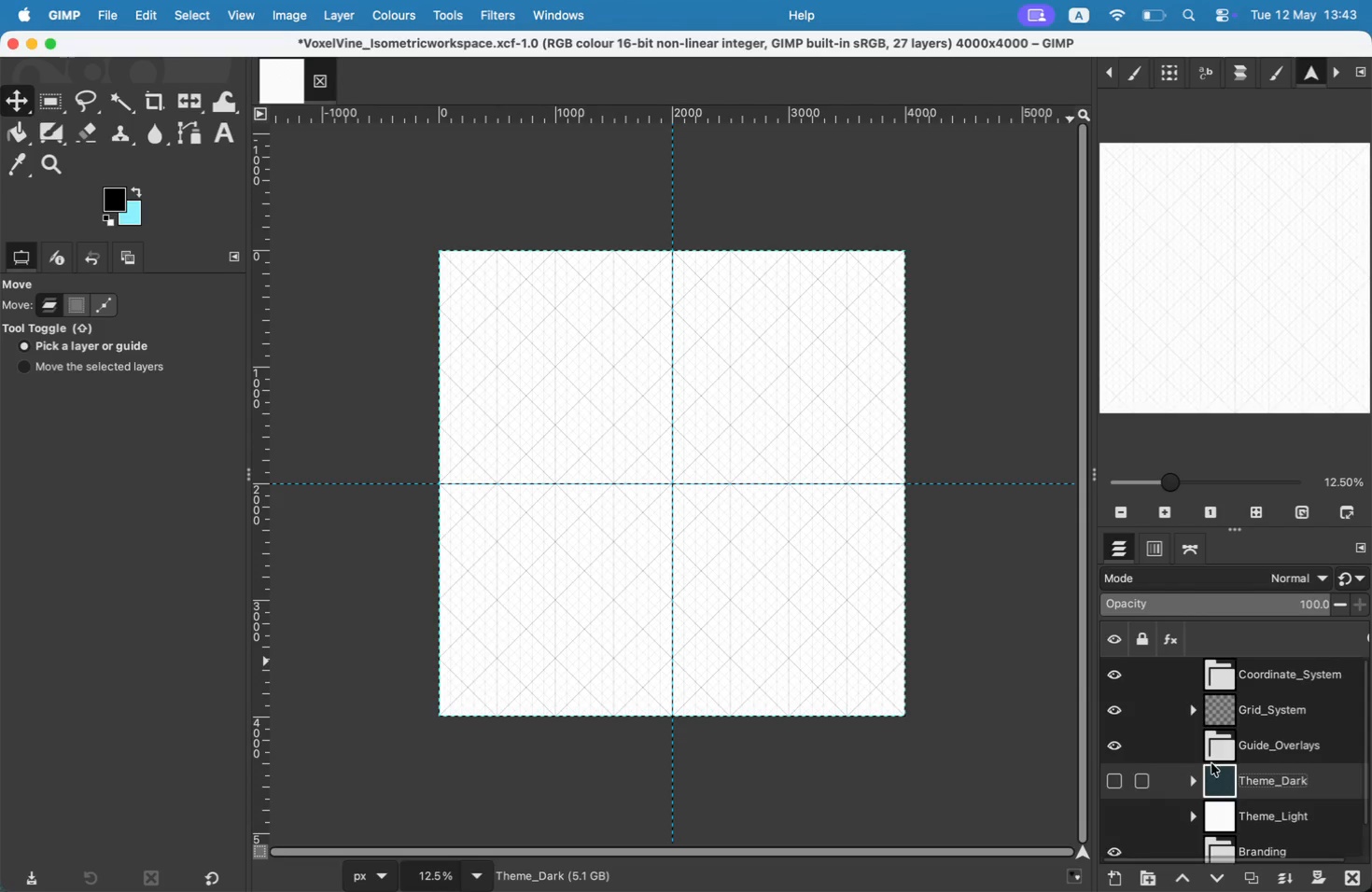 
wait(25.12)
 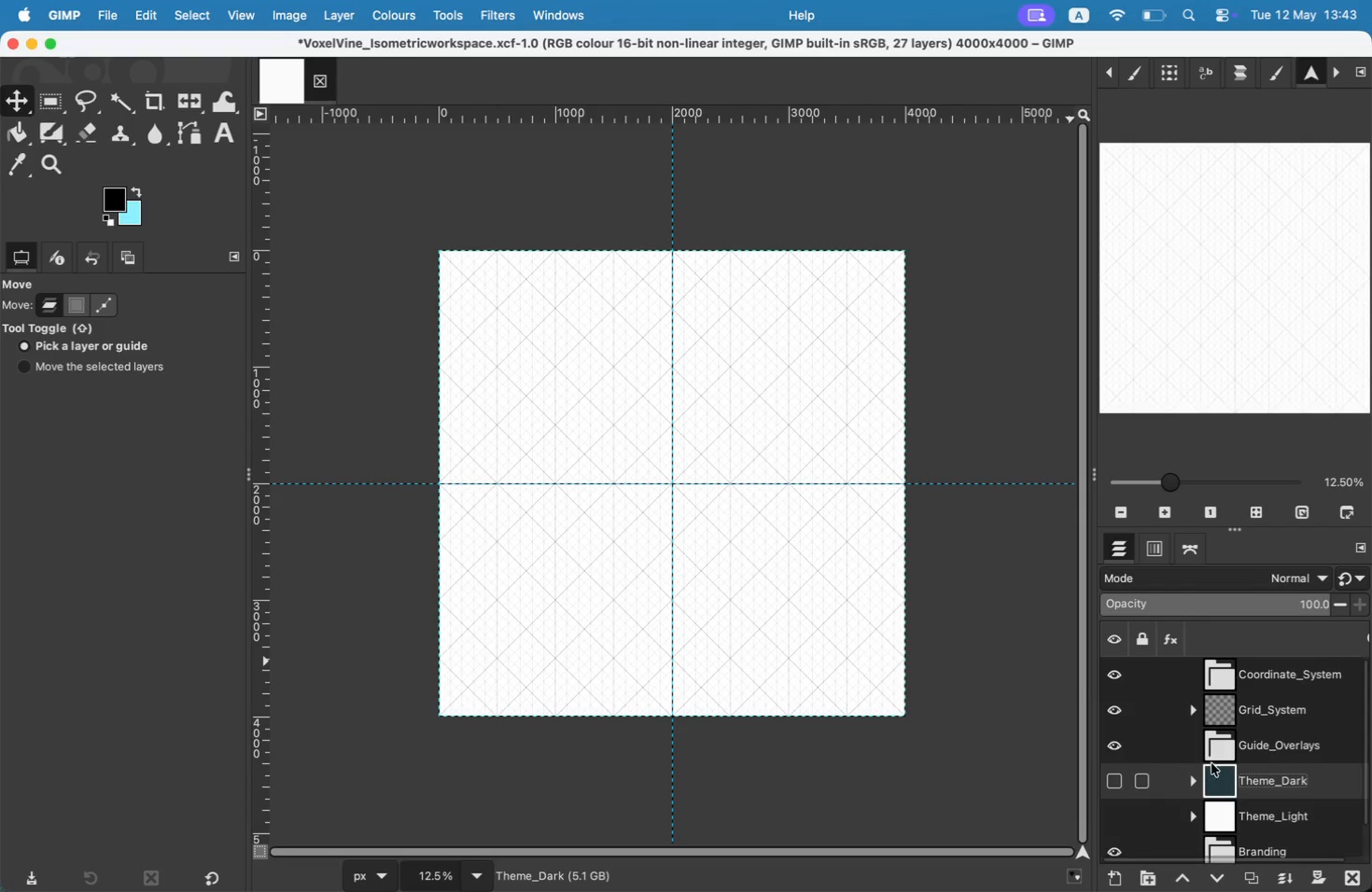 
scroll: coordinate [1283, 761], scroll_direction: up, amount: 2.0
 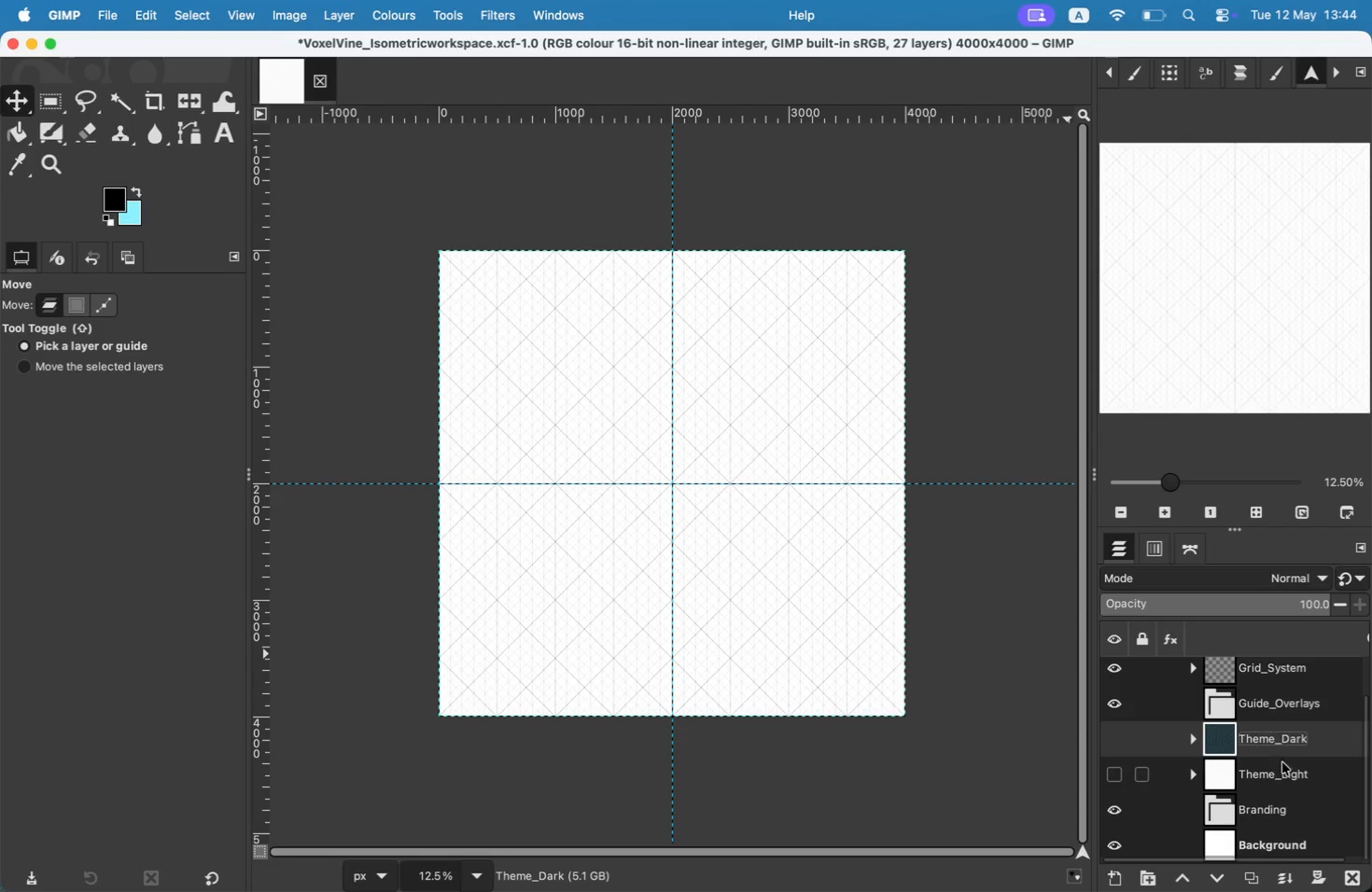 
left_click([1272, 815])
 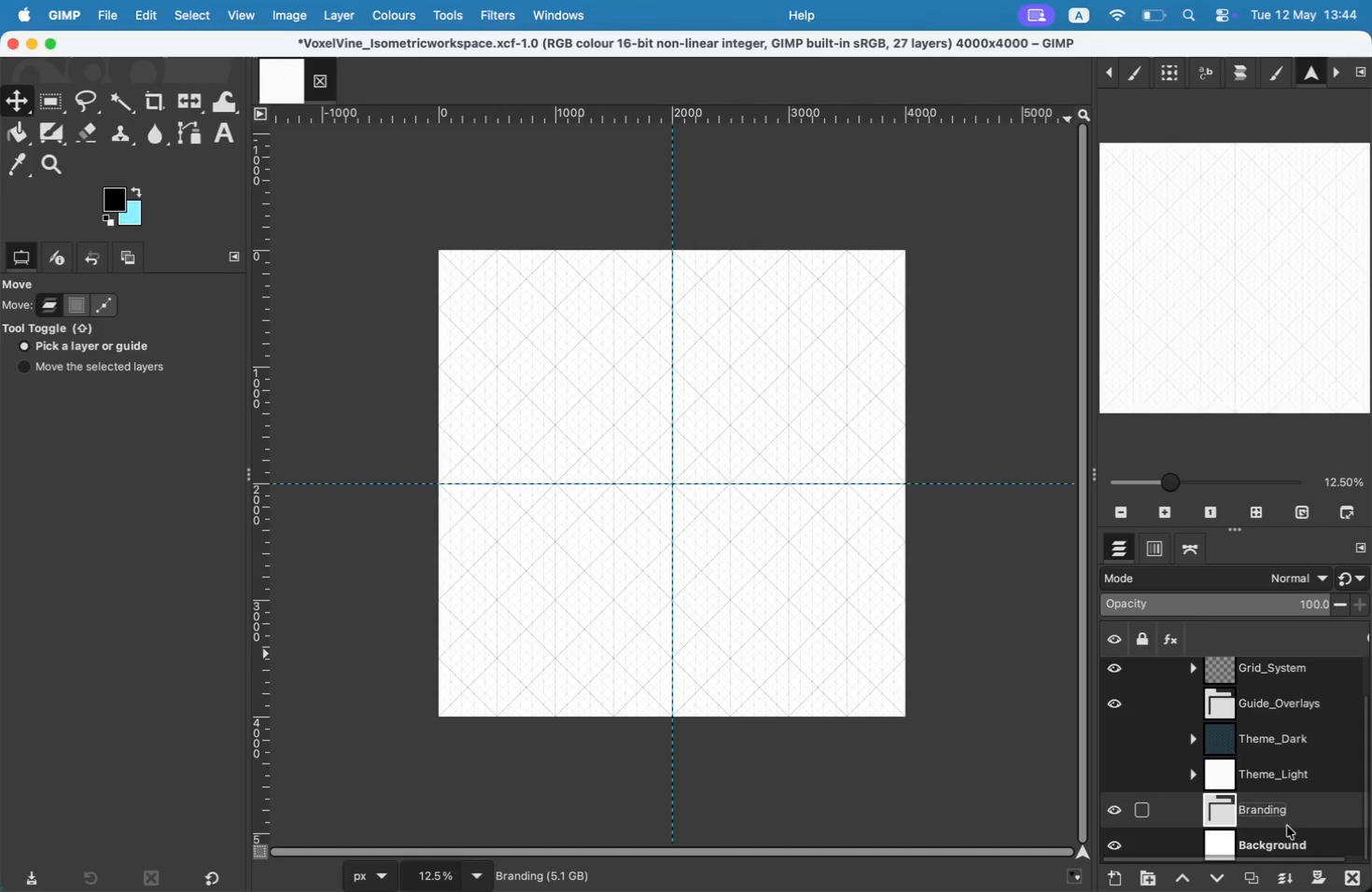 
wait(5.25)
 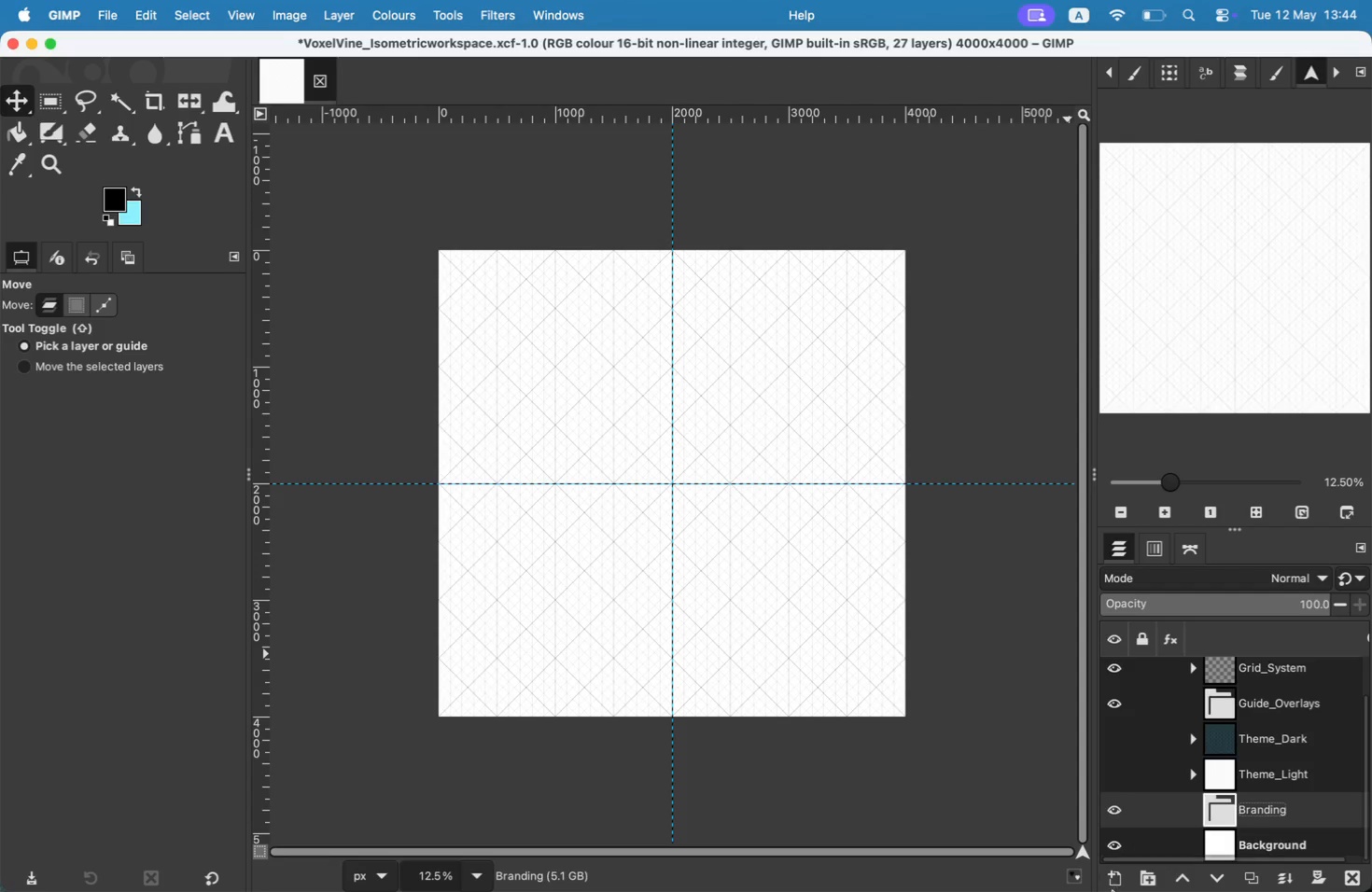 
scroll: coordinate [1265, 810], scroll_direction: down, amount: 1.0
 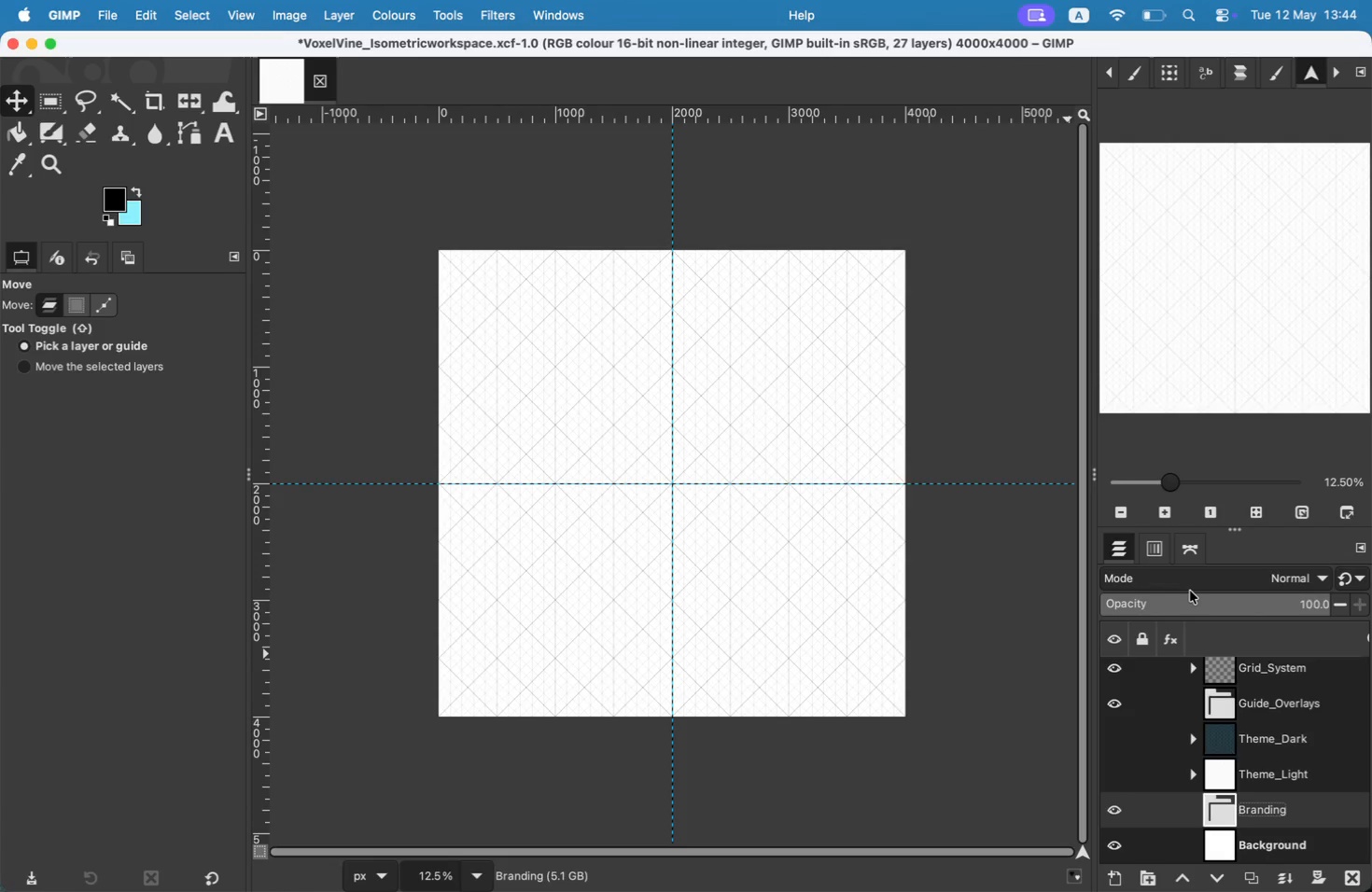 
wait(6.9)
 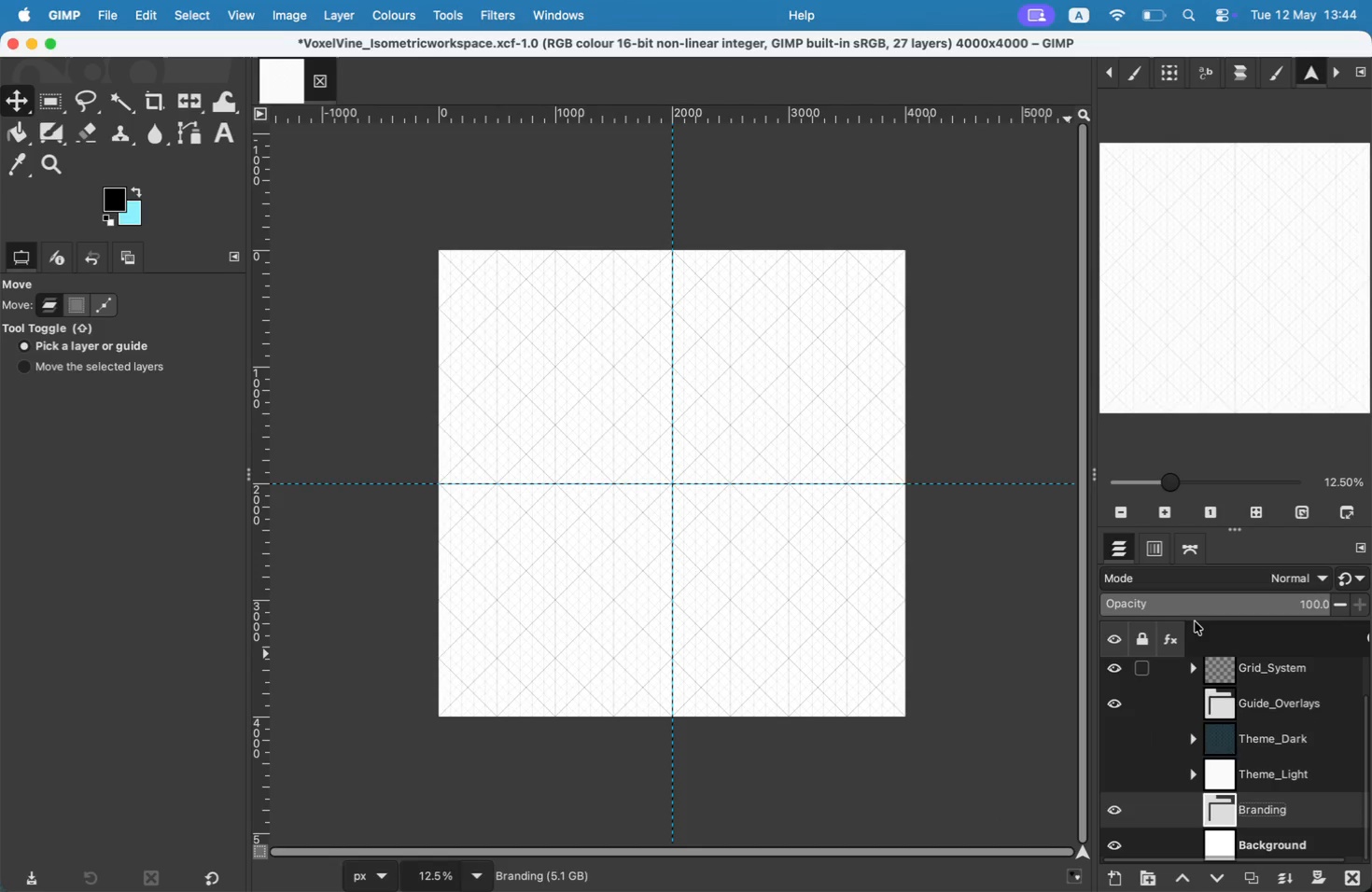 
scroll: coordinate [1187, 741], scroll_direction: up, amount: 3.0
 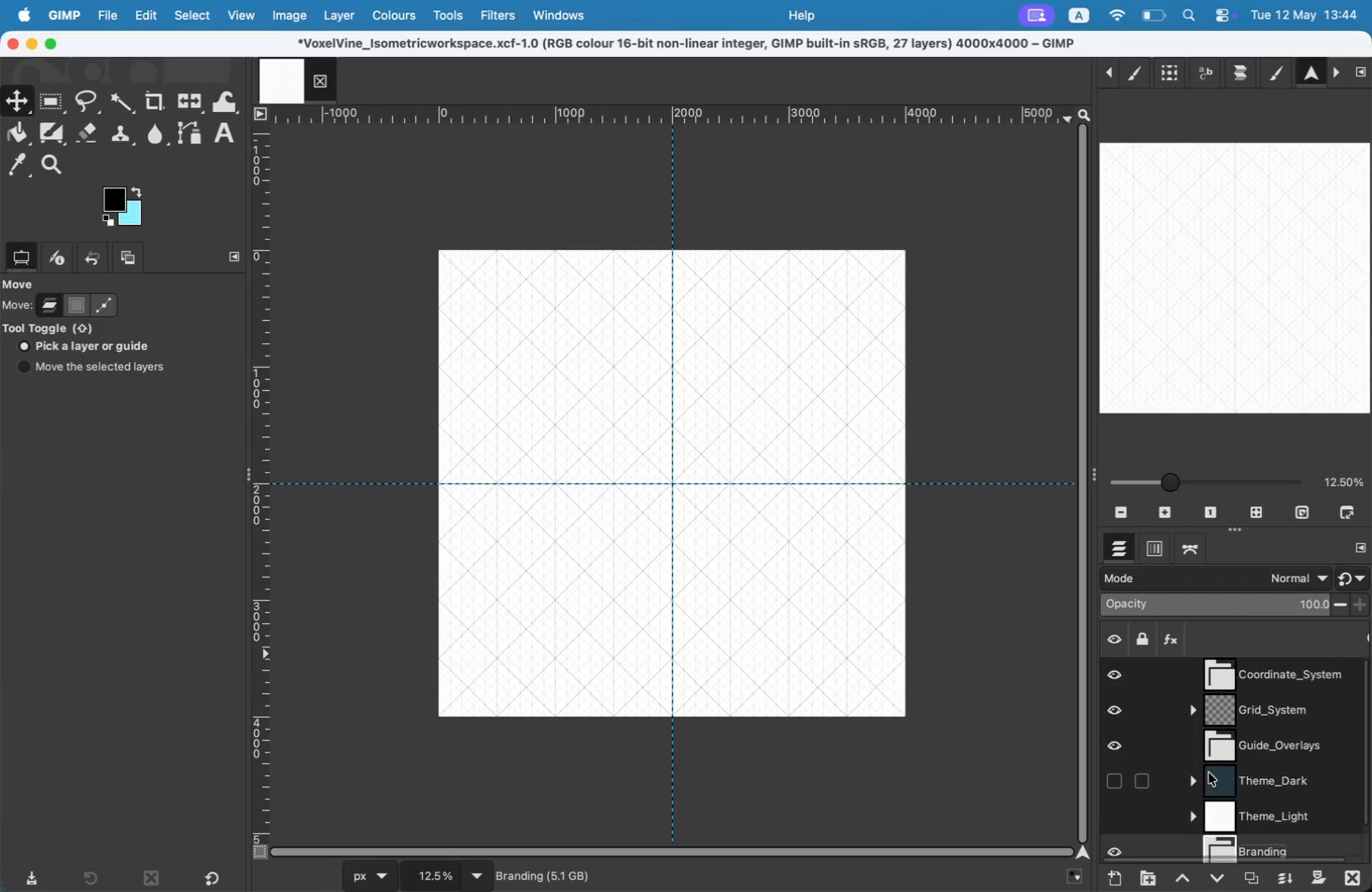 
left_click([1197, 782])
 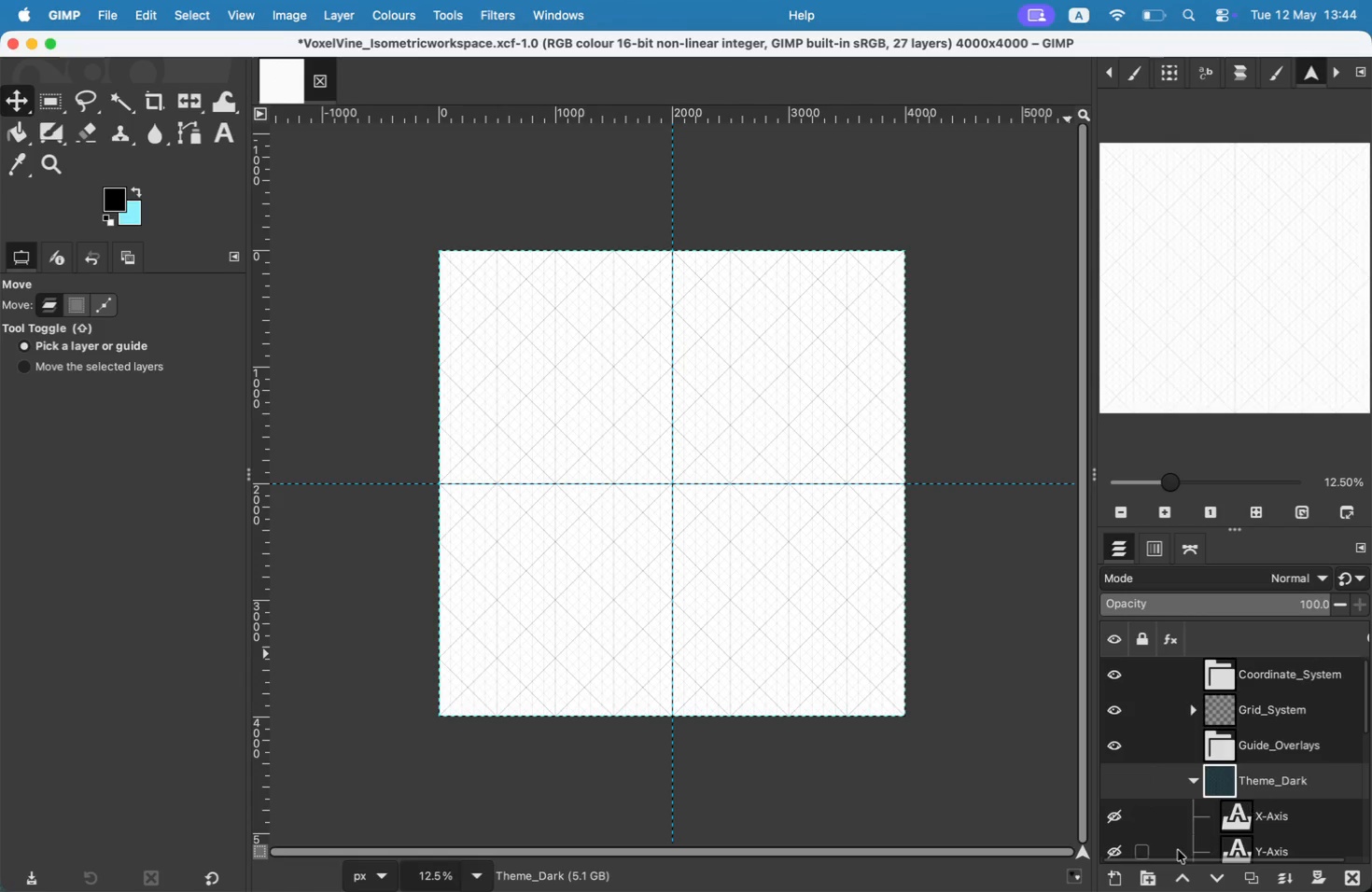 
left_click([1115, 783])
 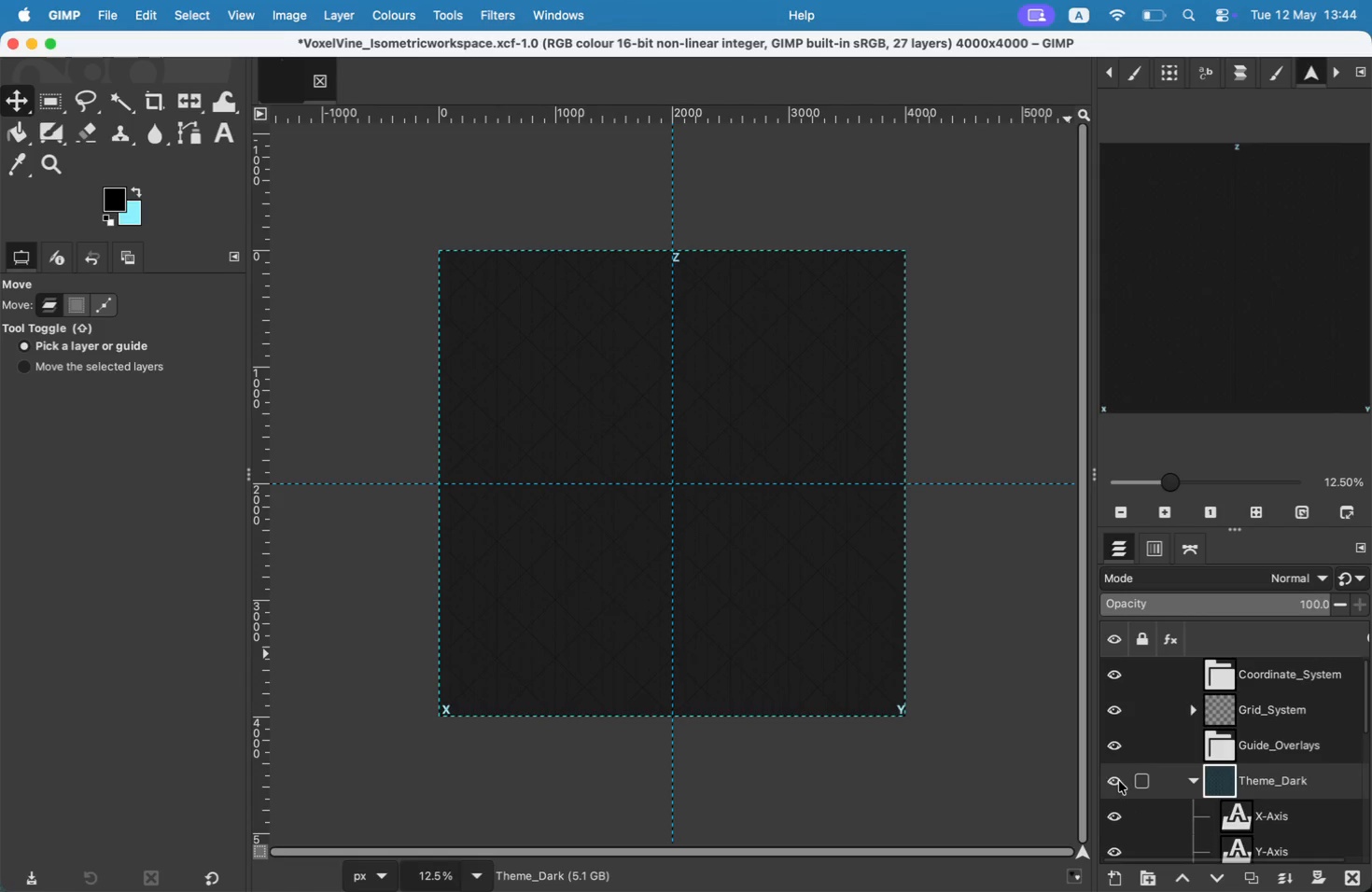 
scroll: coordinate [1119, 781], scroll_direction: up, amount: 5.0
 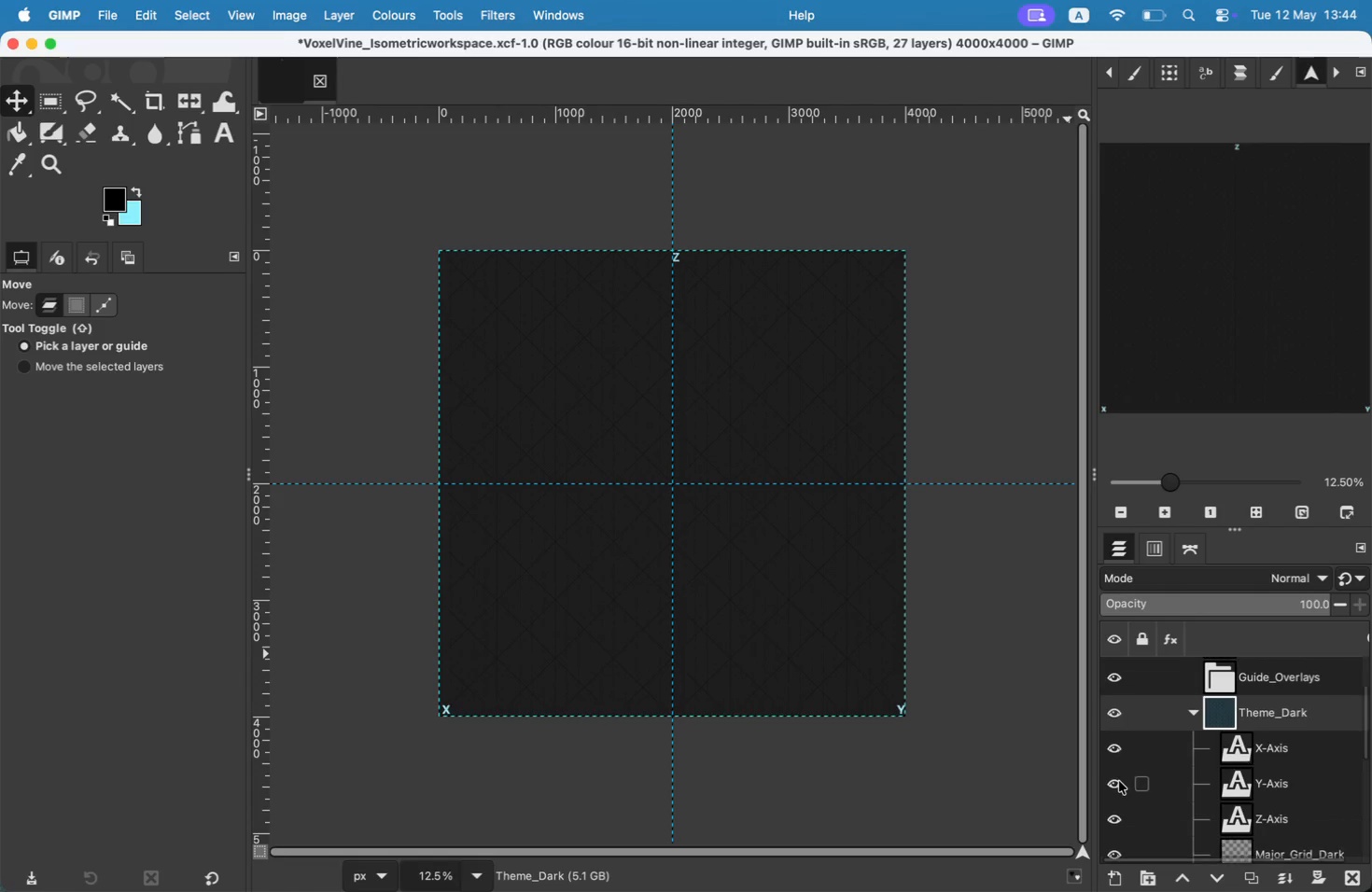 
left_click([1116, 710])
 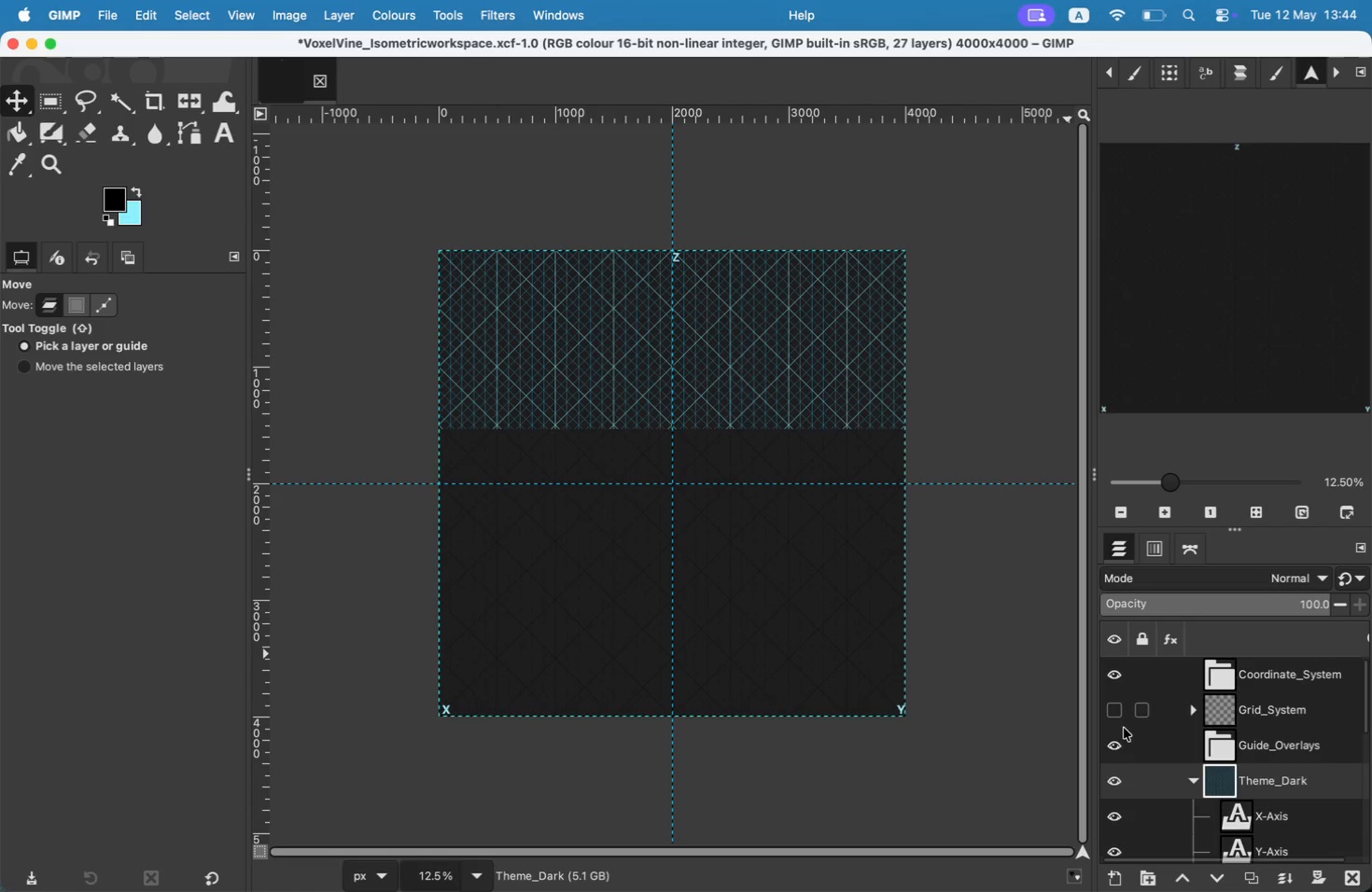 
scroll: coordinate [1147, 799], scroll_direction: up, amount: 7.0
 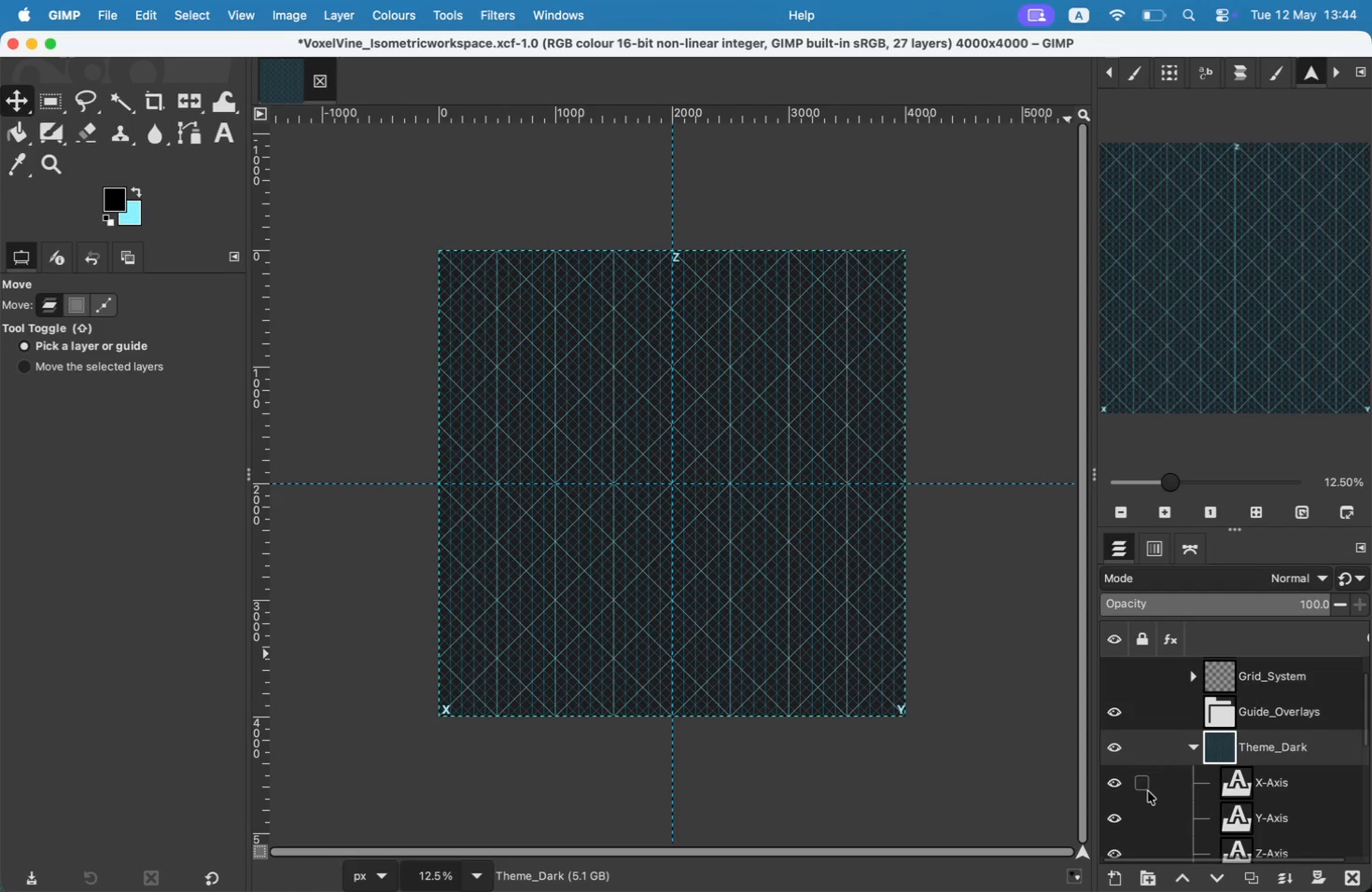 
left_click([1113, 878])
 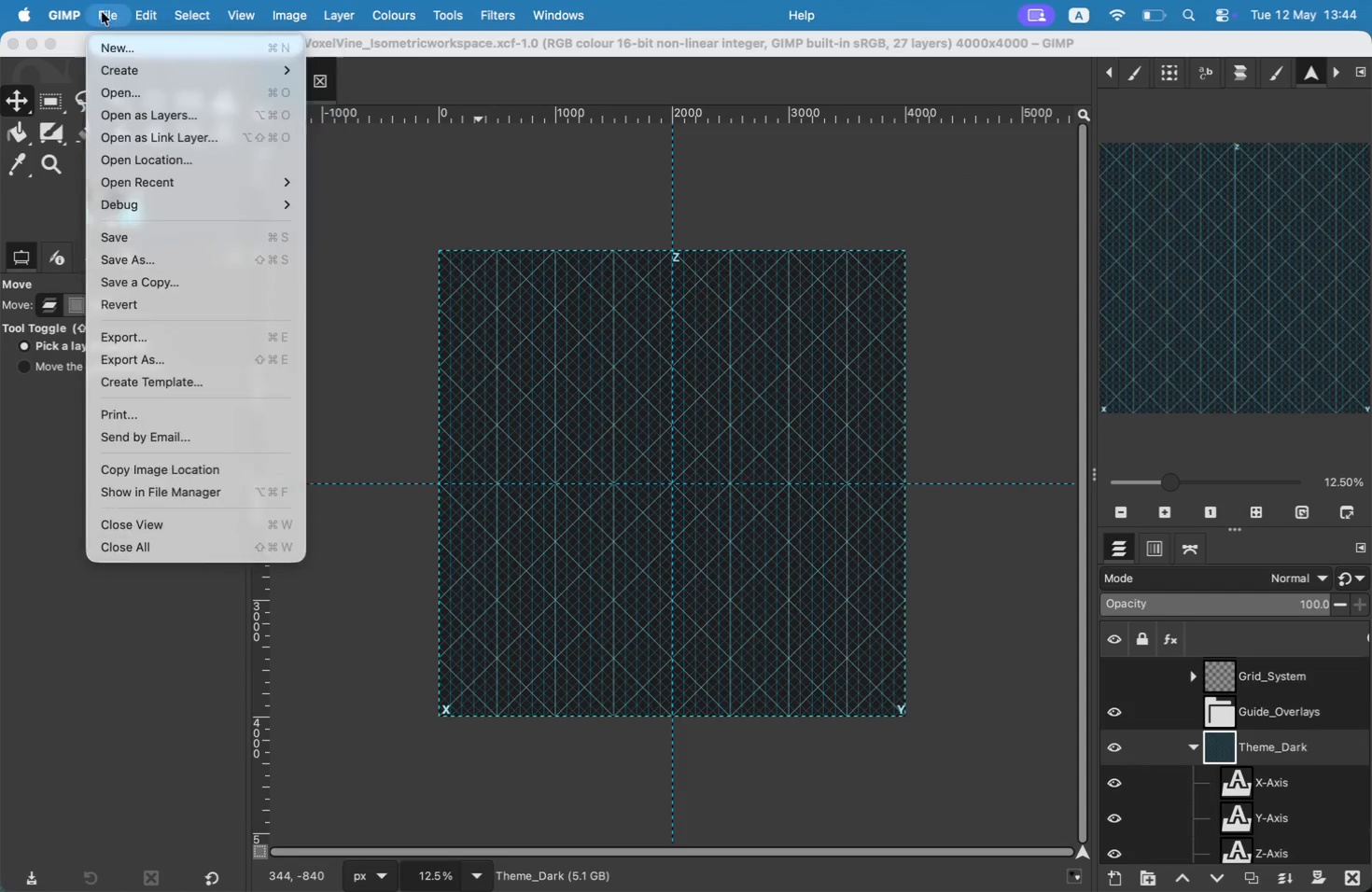 
wait(6.04)
 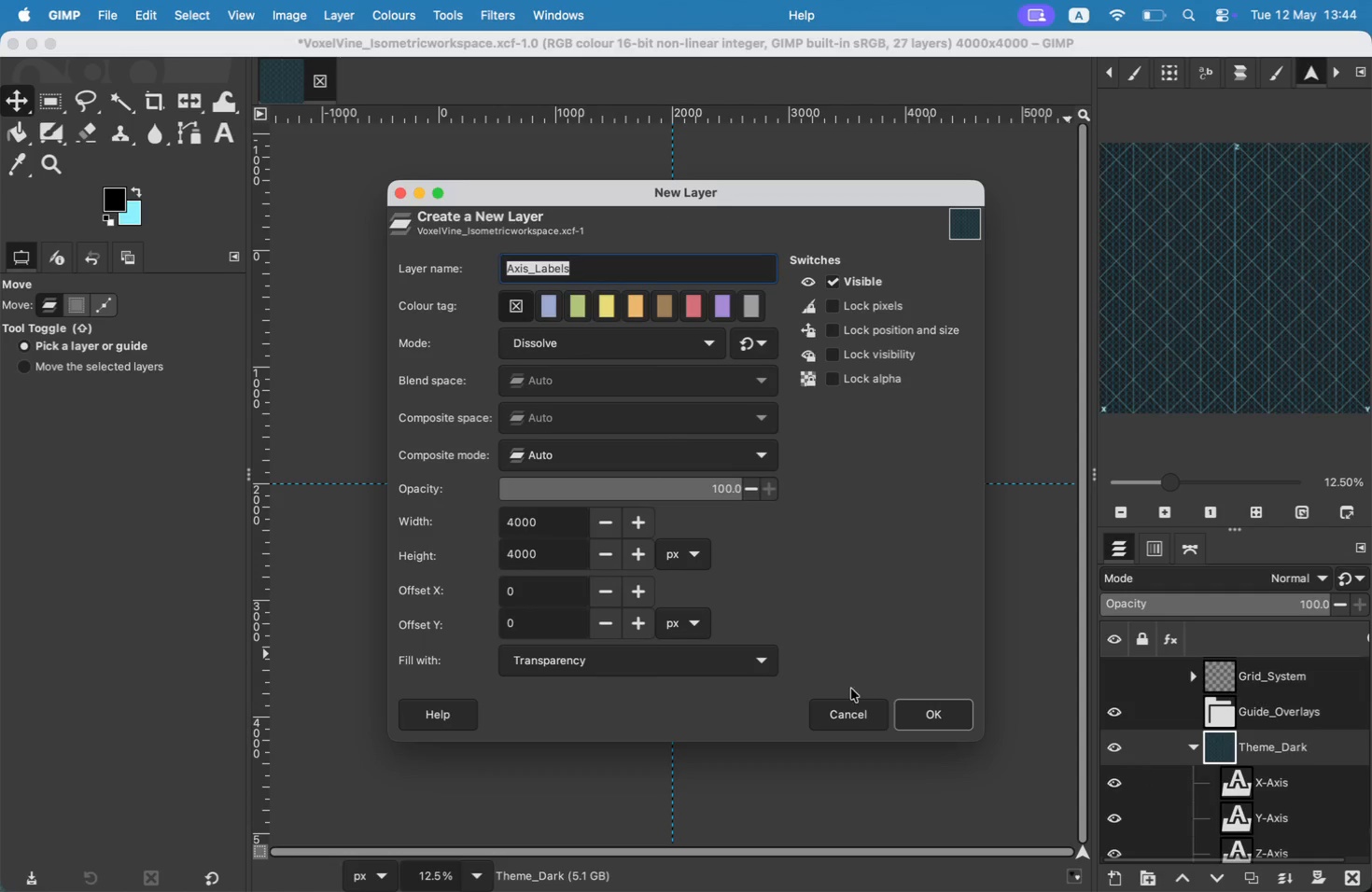 
left_click([178, 118])
 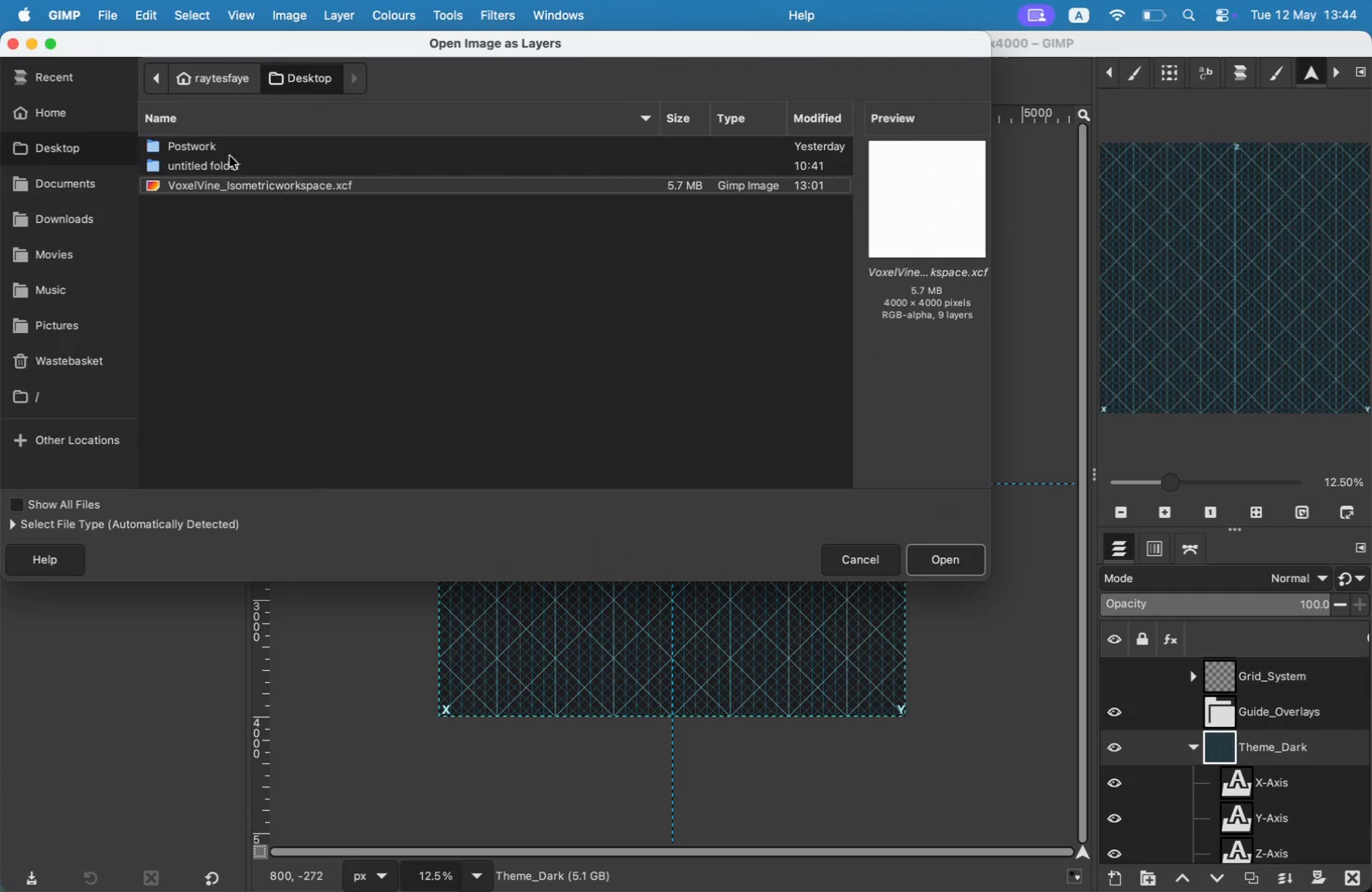 
left_click([217, 147])
 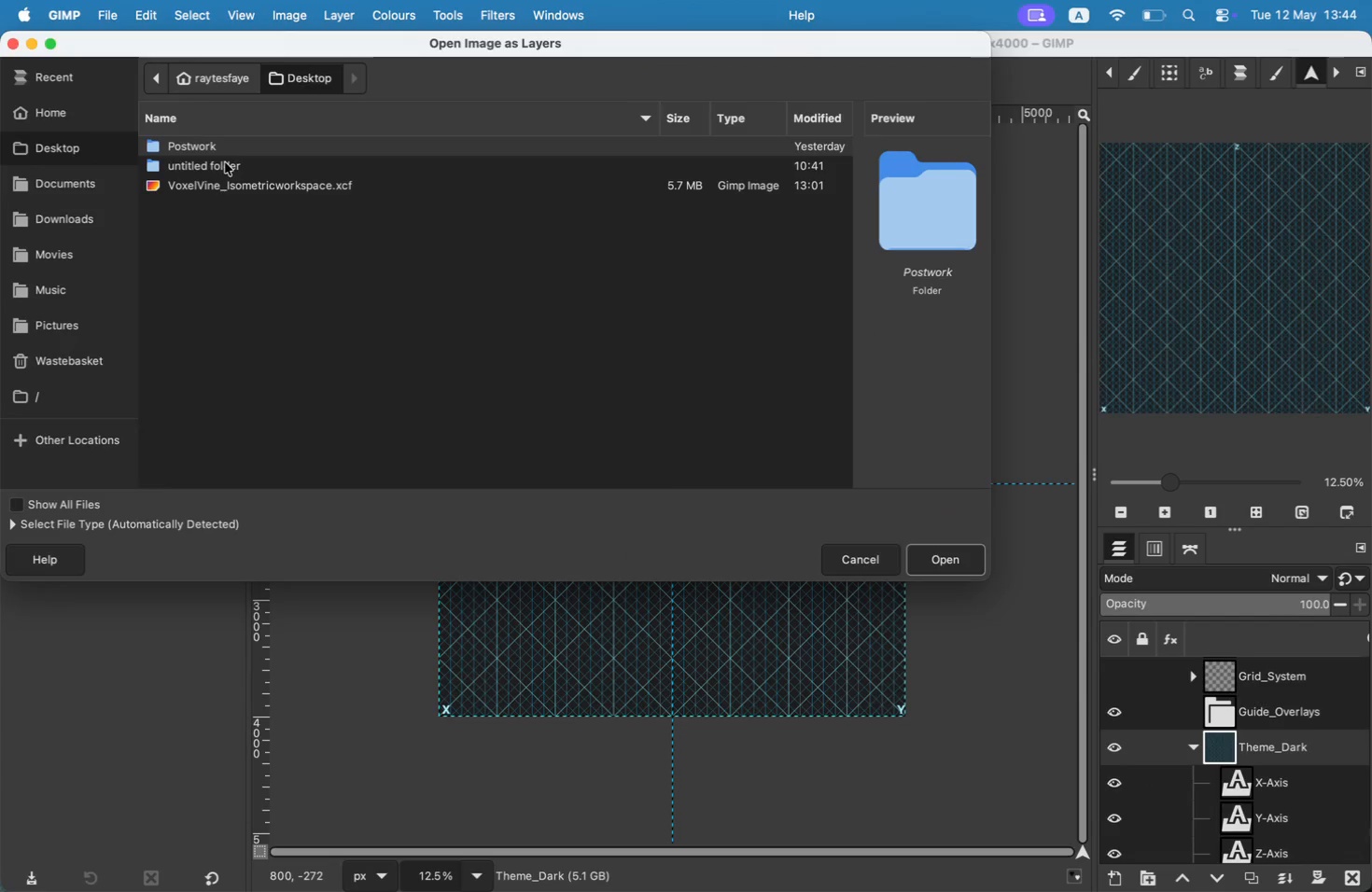 
double_click([226, 164])
 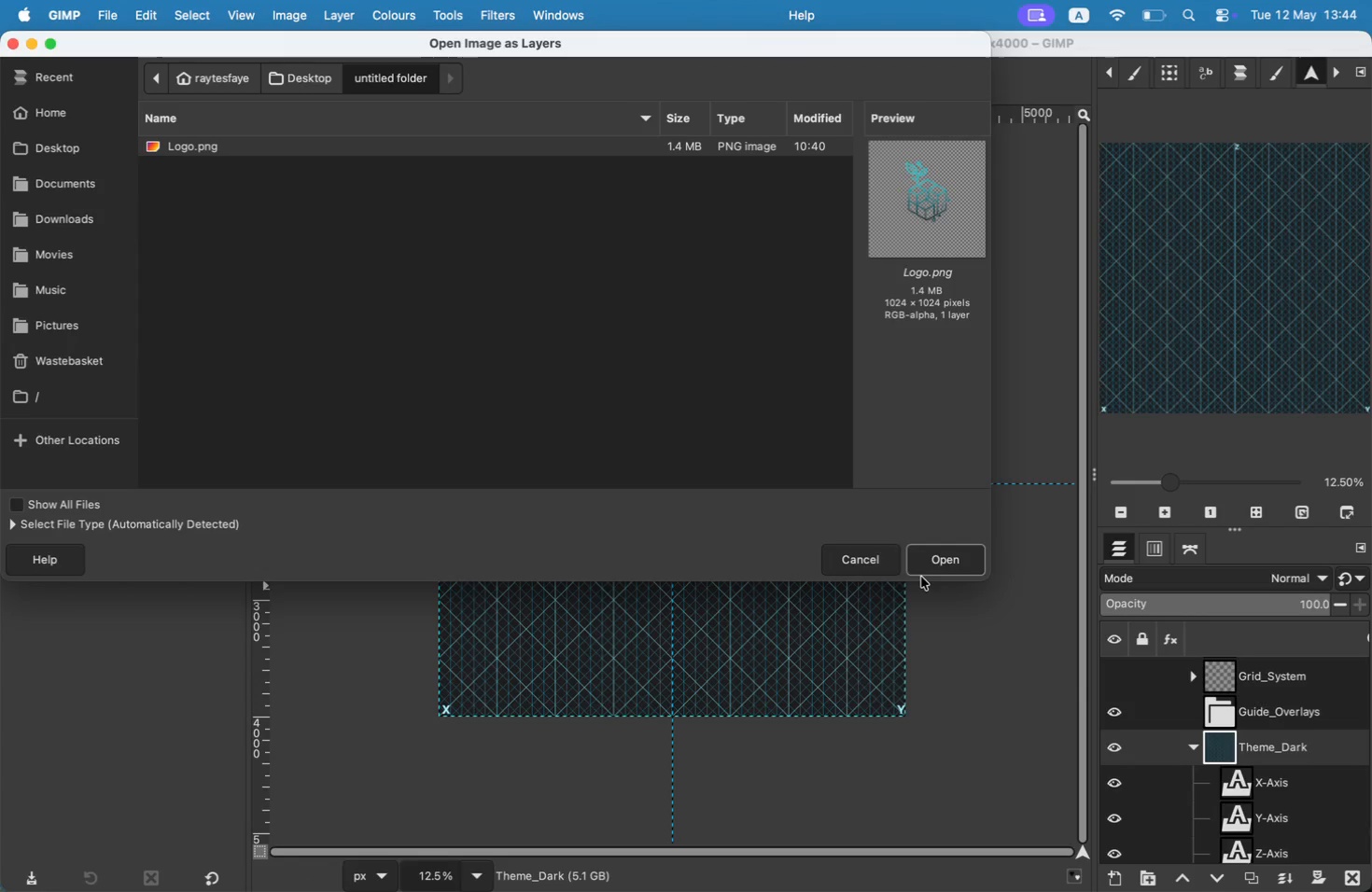 
left_click([925, 565])
 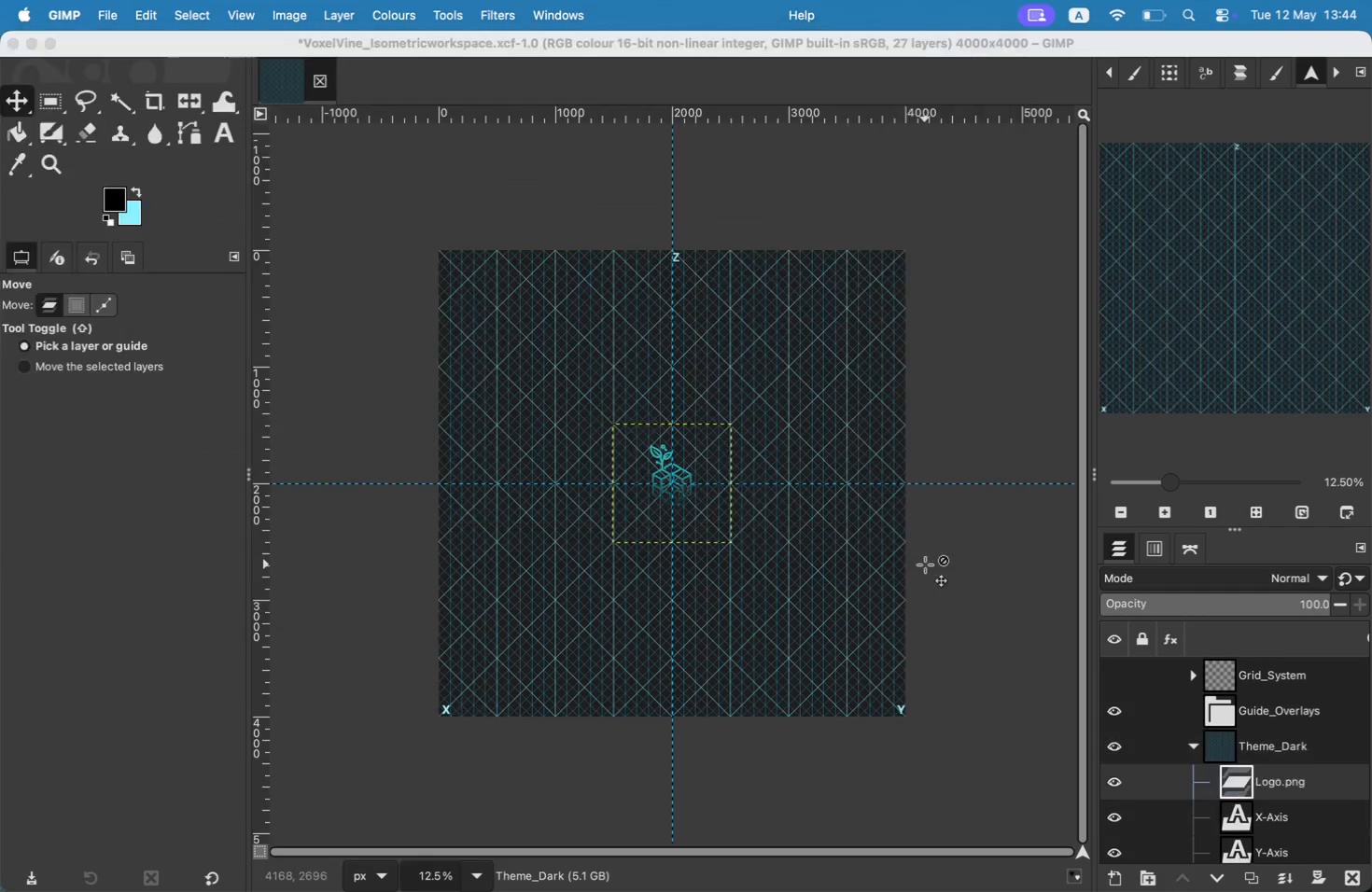 
left_click_drag(start_coordinate=[667, 485], to_coordinate=[681, 498])
 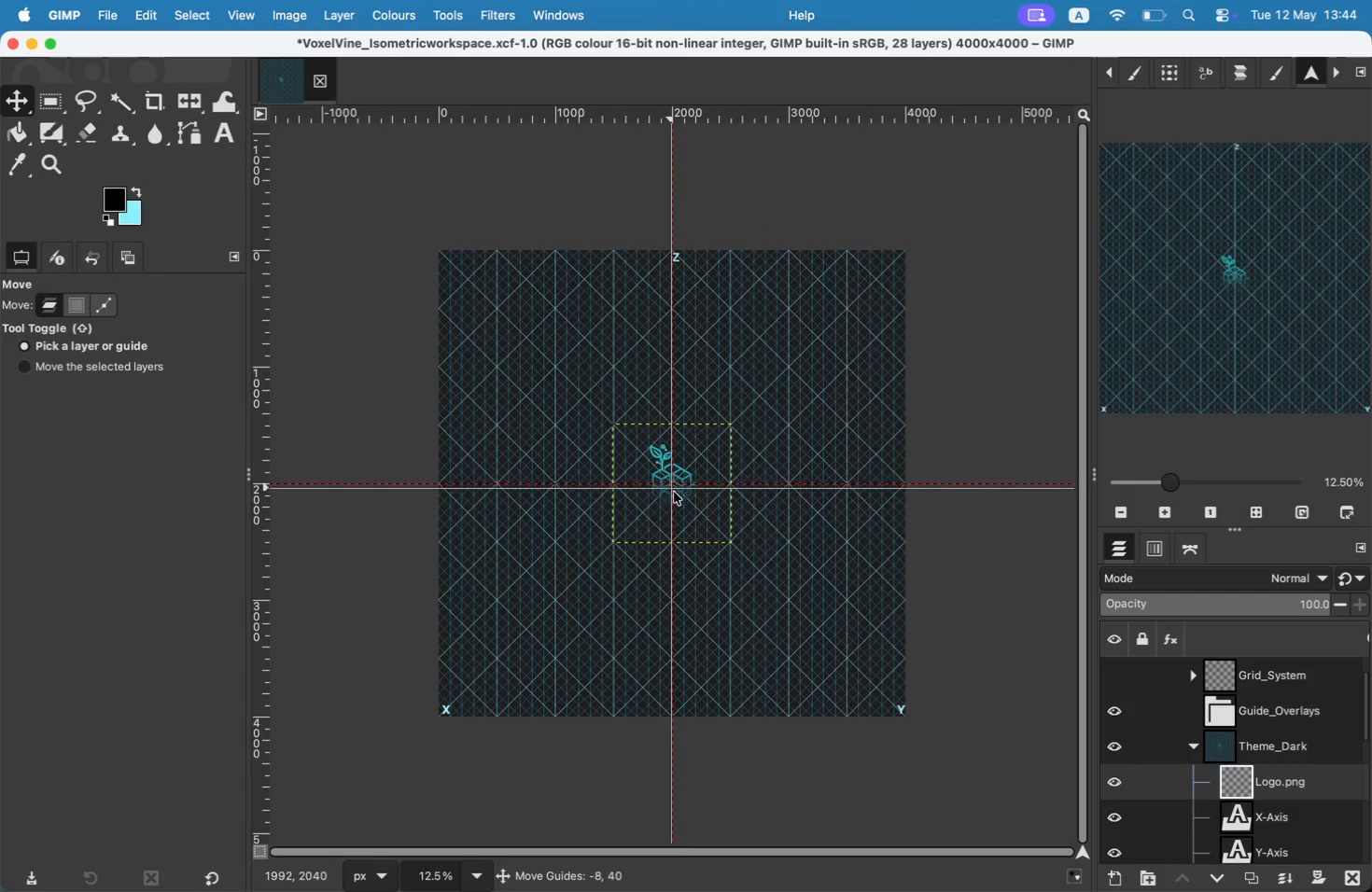 
key(Meta+Z)
 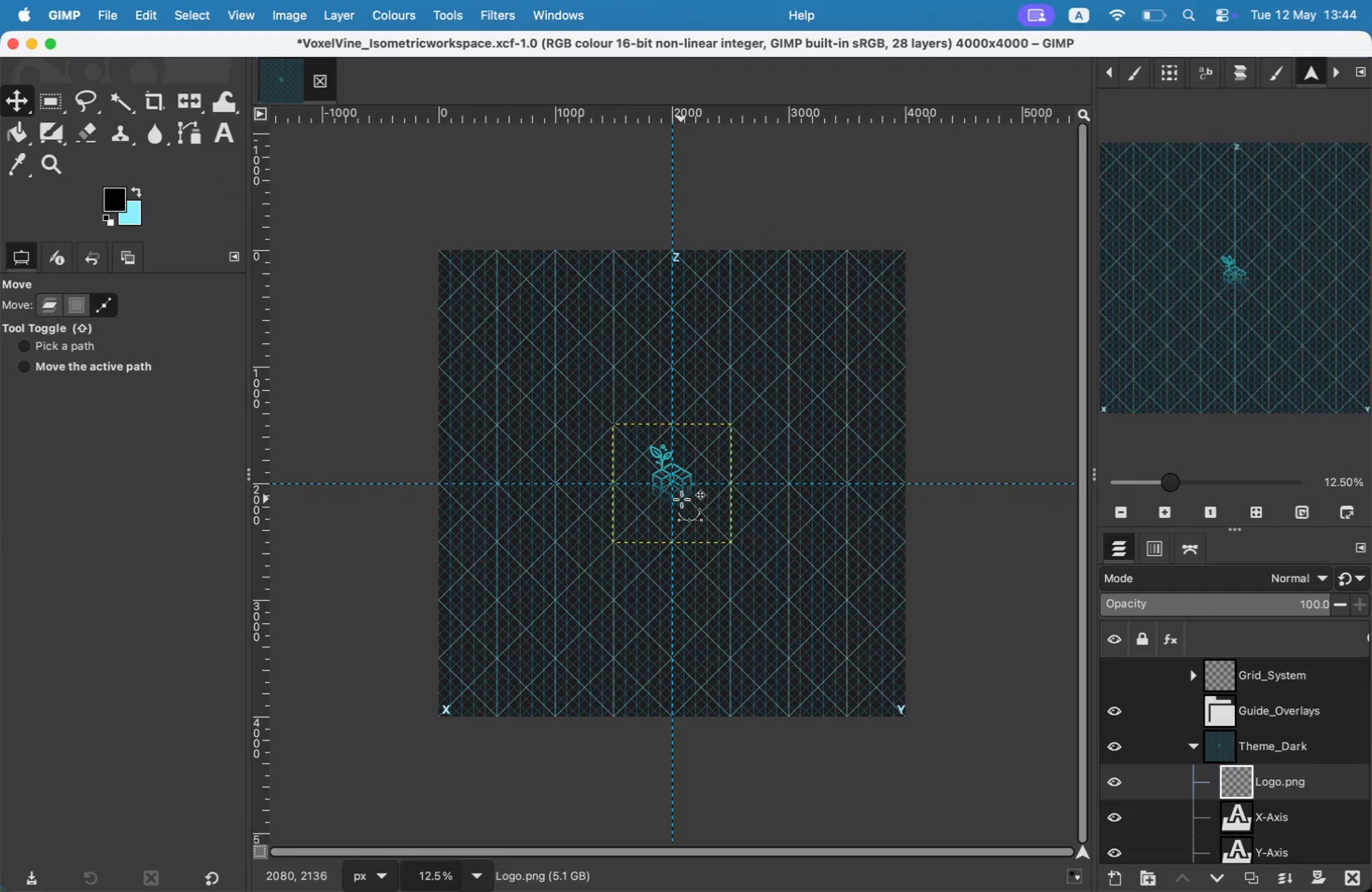 
key(Meta+Shift+ShiftLeft)
 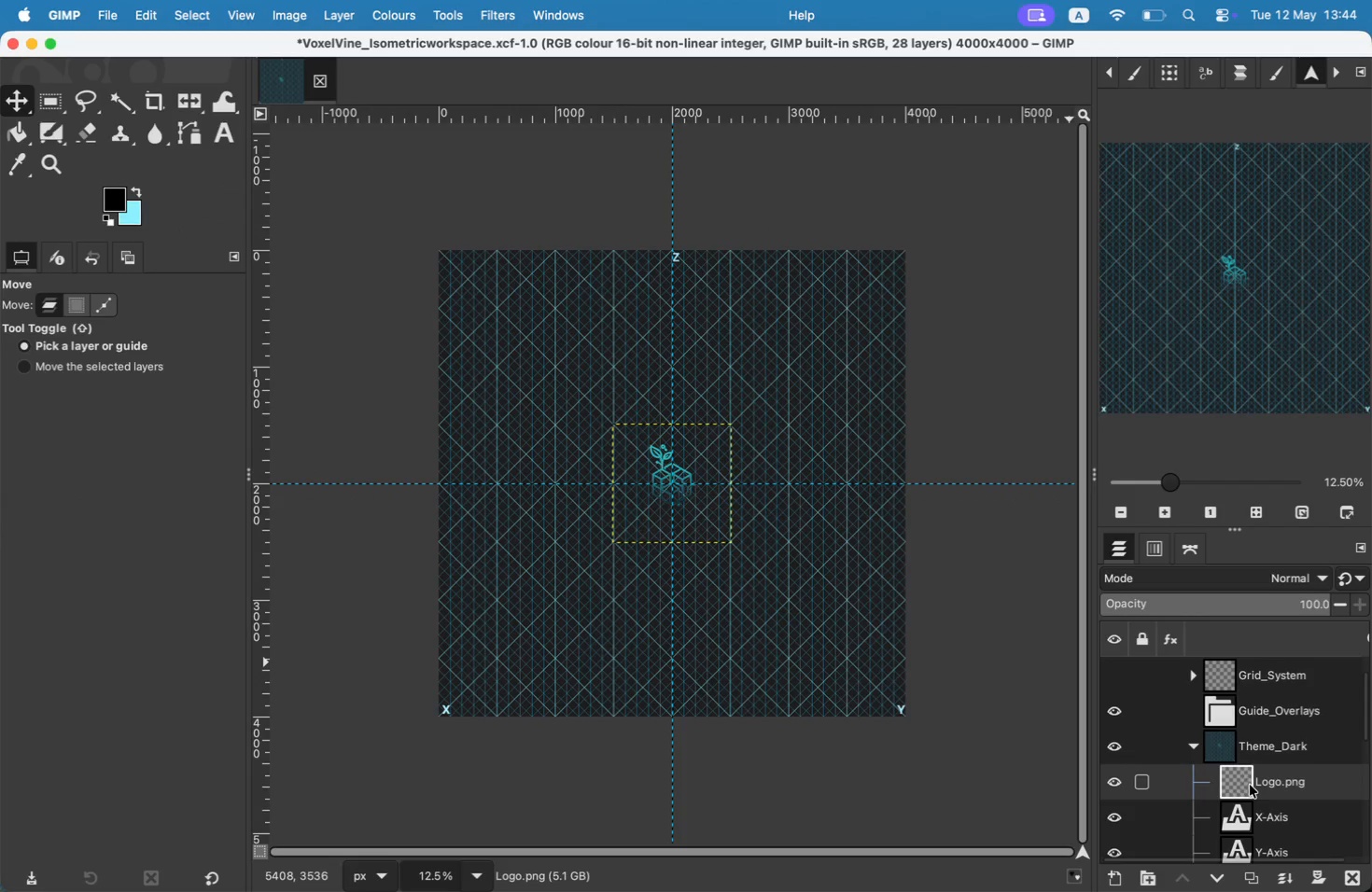 
left_click([1268, 781])
 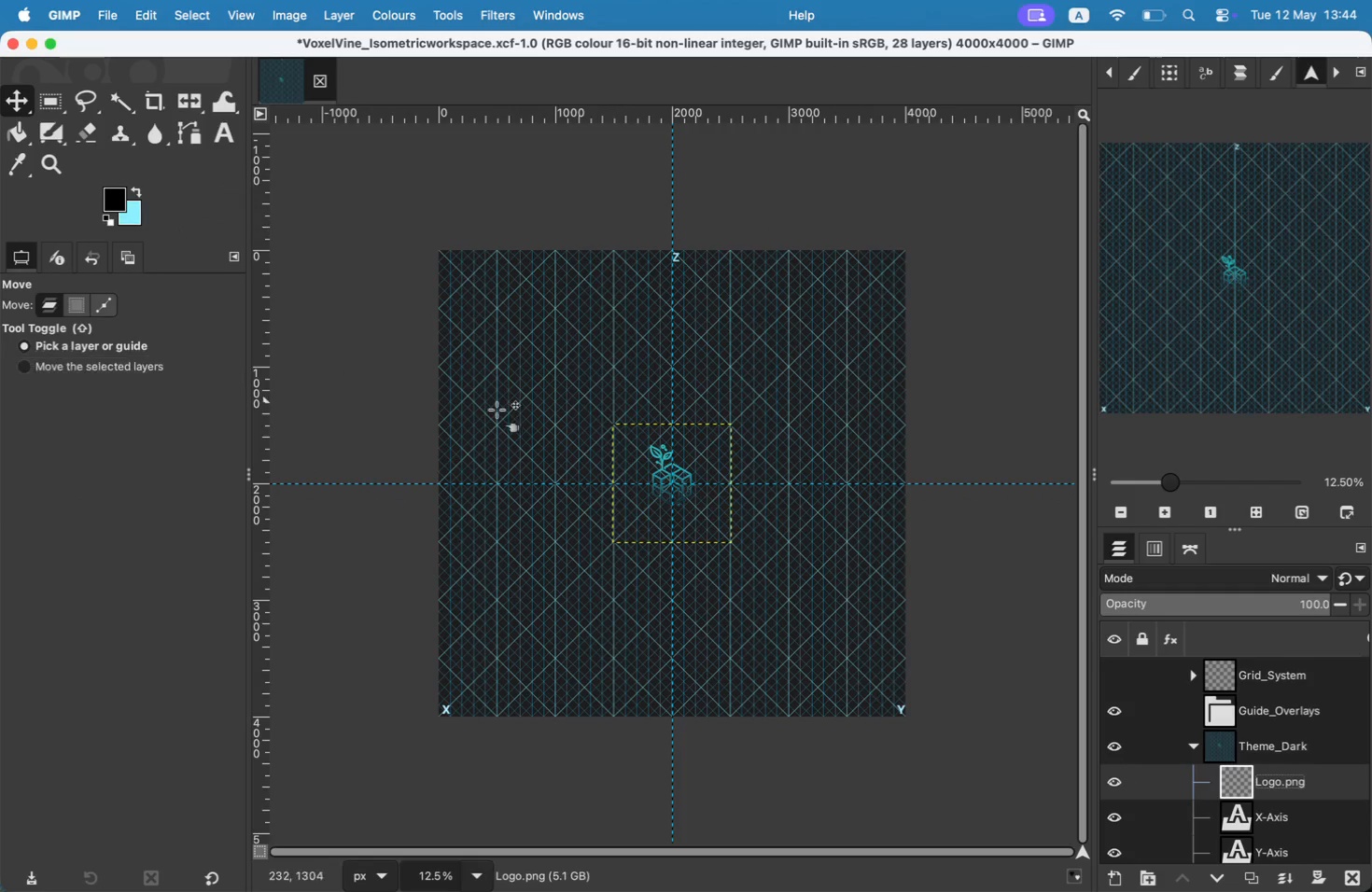 
left_click_drag(start_coordinate=[686, 472], to_coordinate=[793, 675])
 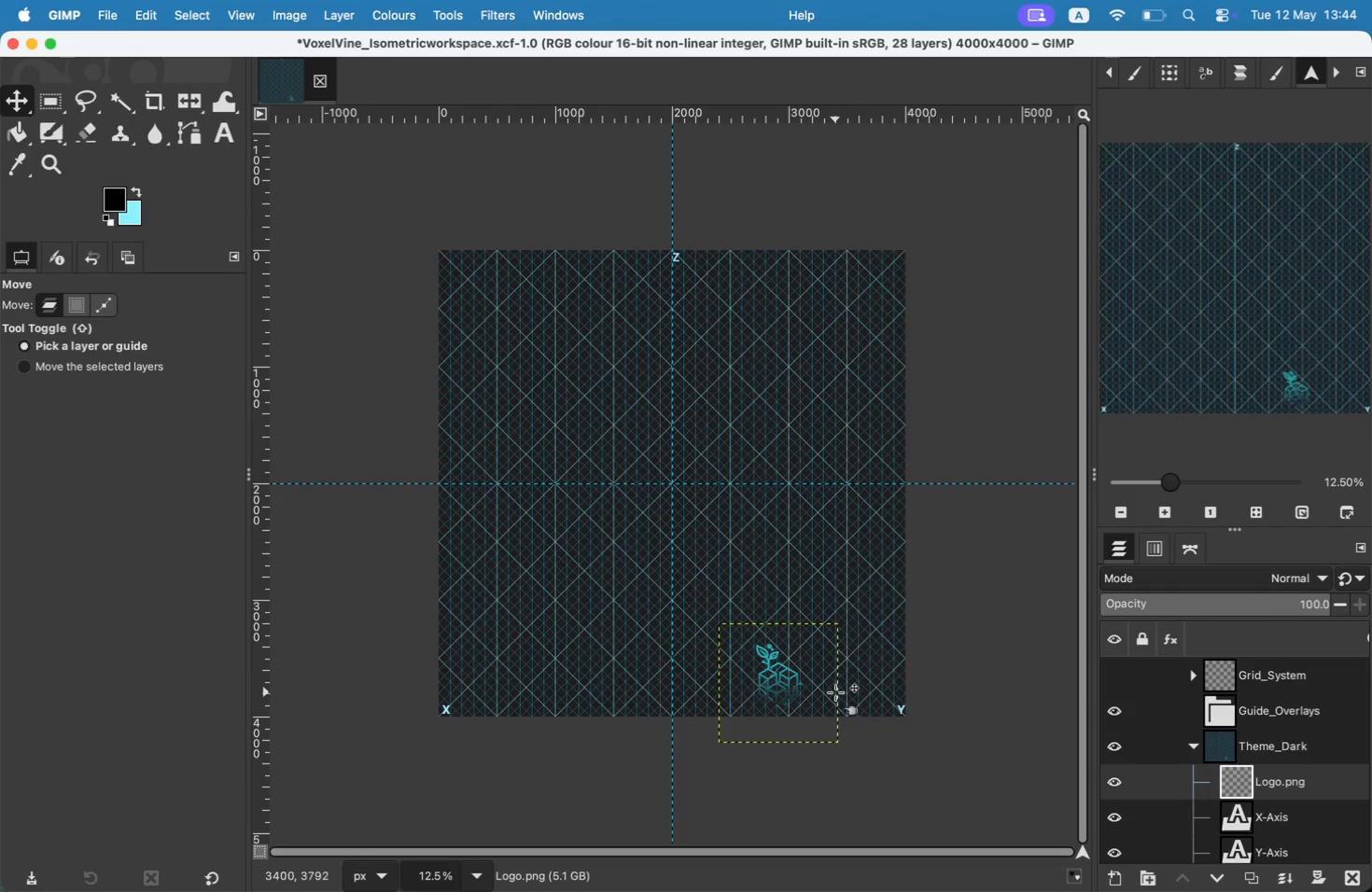 
left_click_drag(start_coordinate=[788, 682], to_coordinate=[783, 682])
 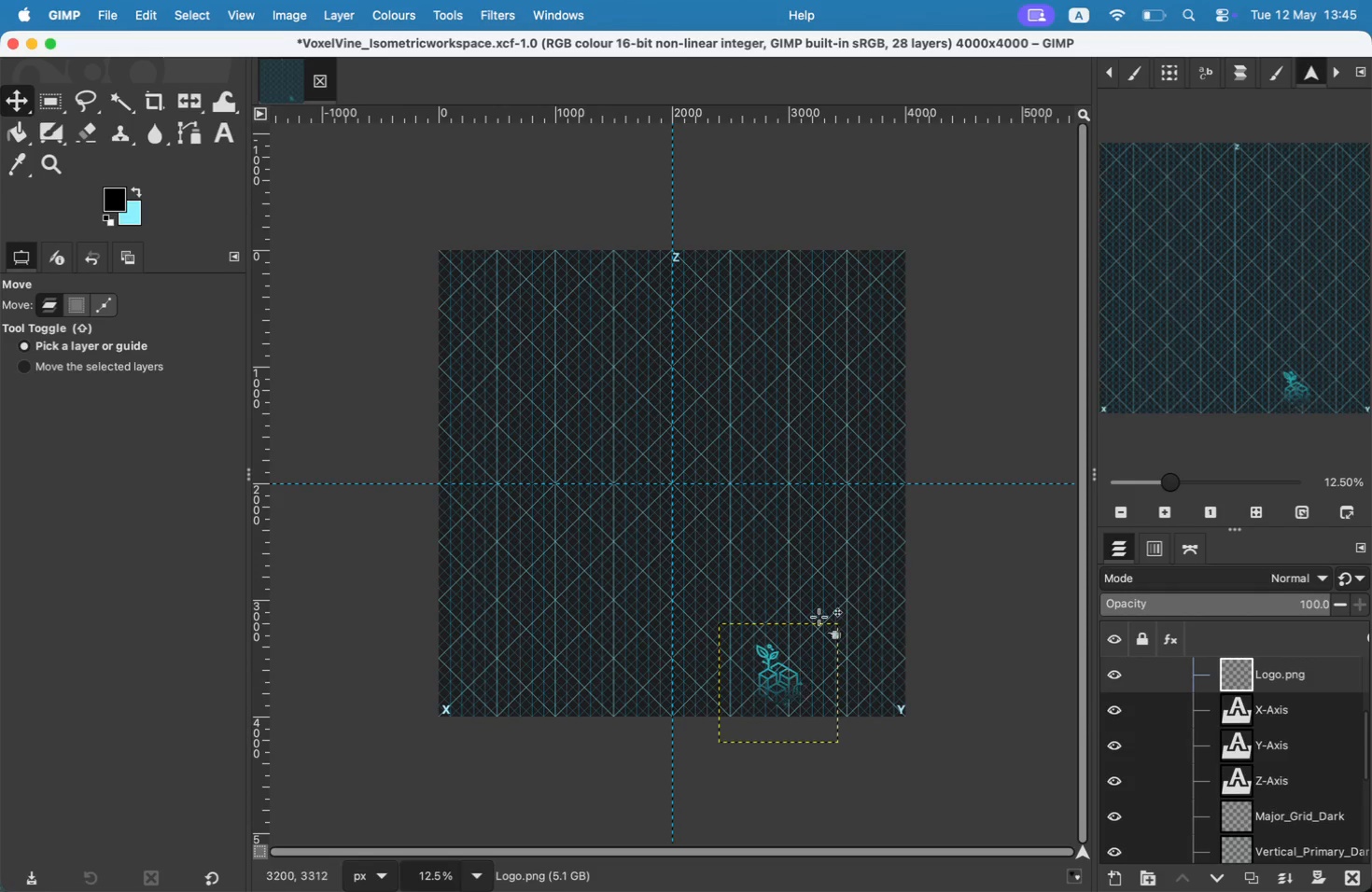 
left_click_drag(start_coordinate=[770, 683], to_coordinate=[746, 683])
 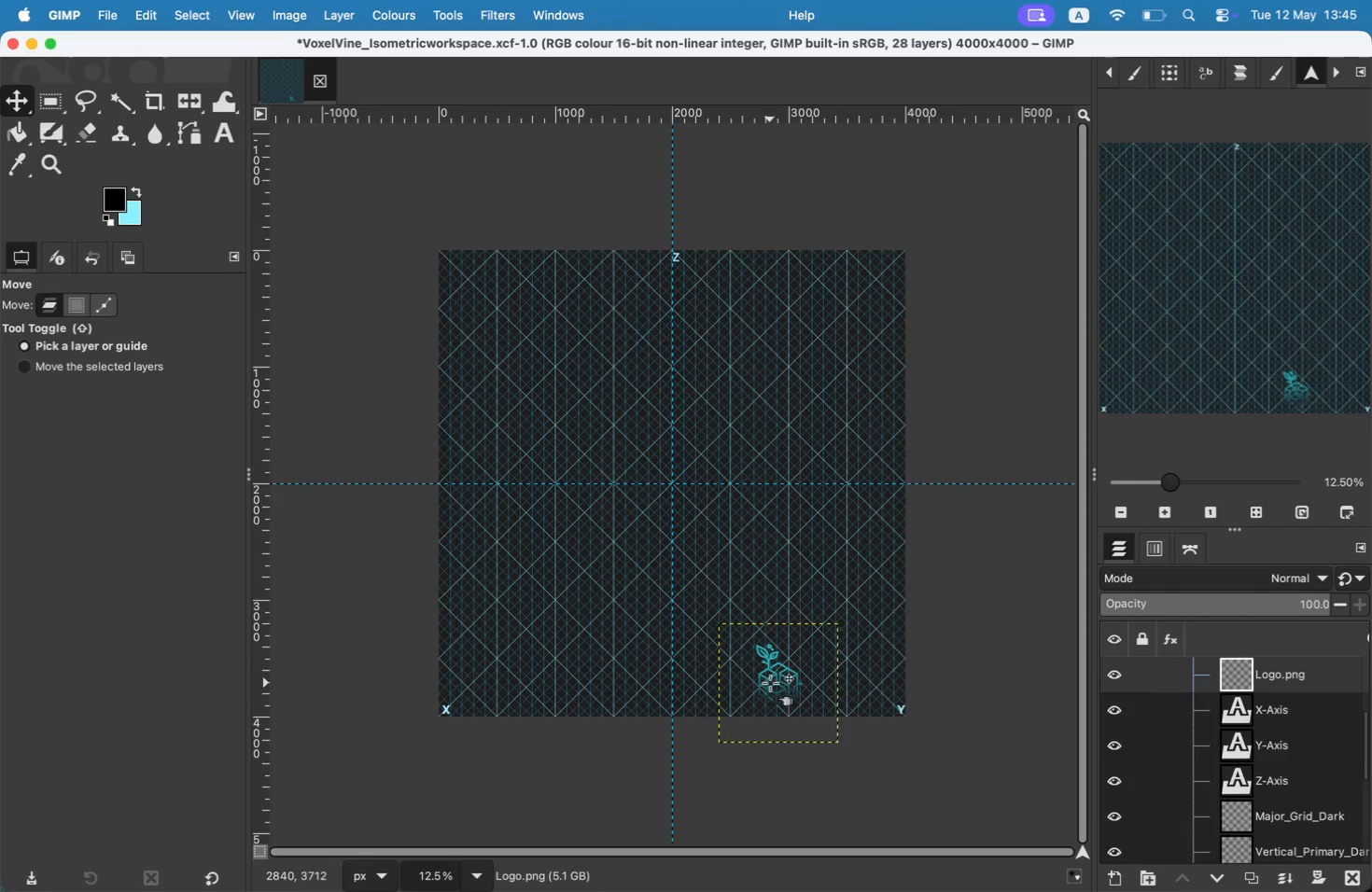 
key(Meta+Z)
 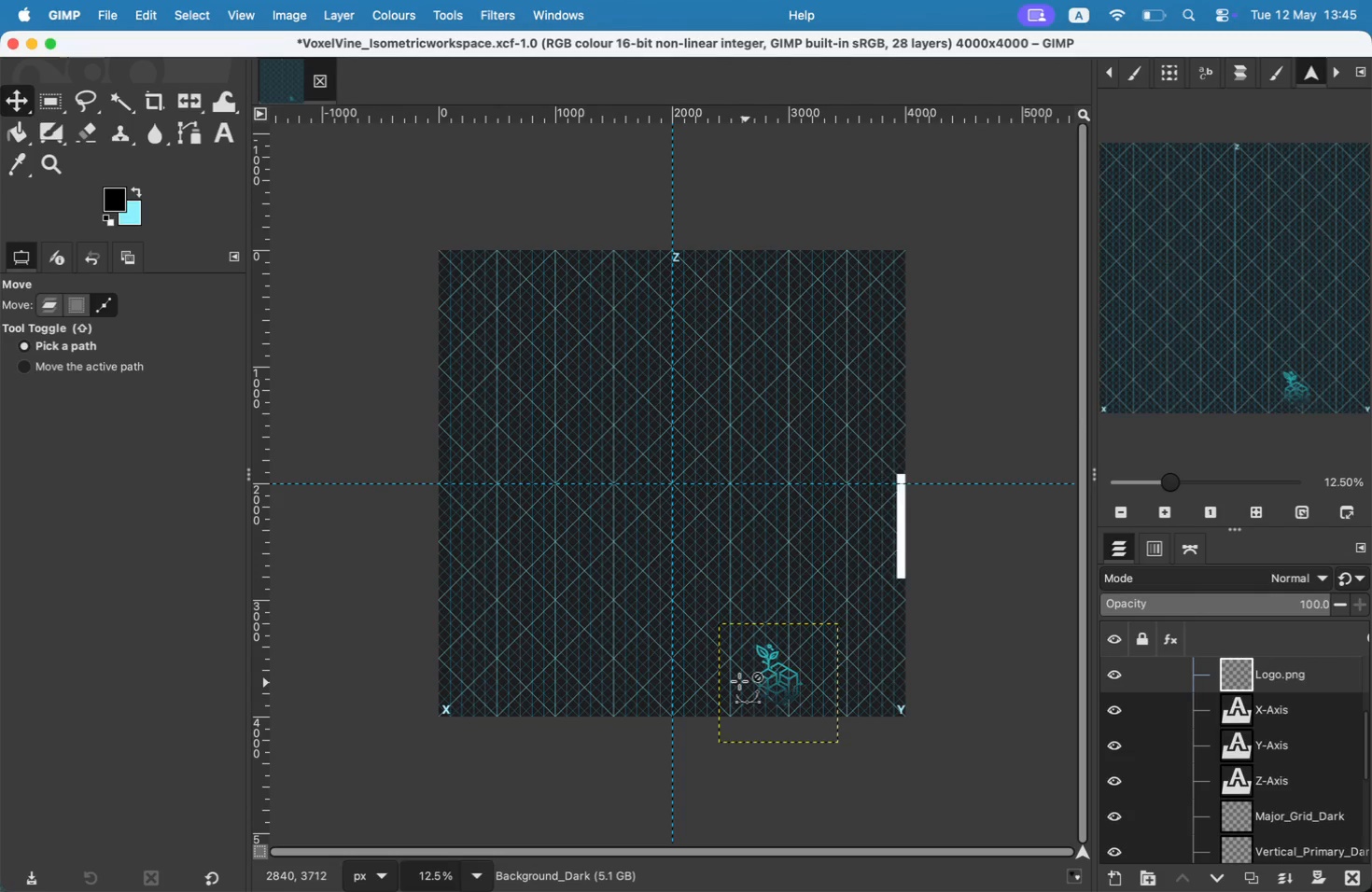 
left_click_drag(start_coordinate=[770, 687], to_coordinate=[736, 691])
 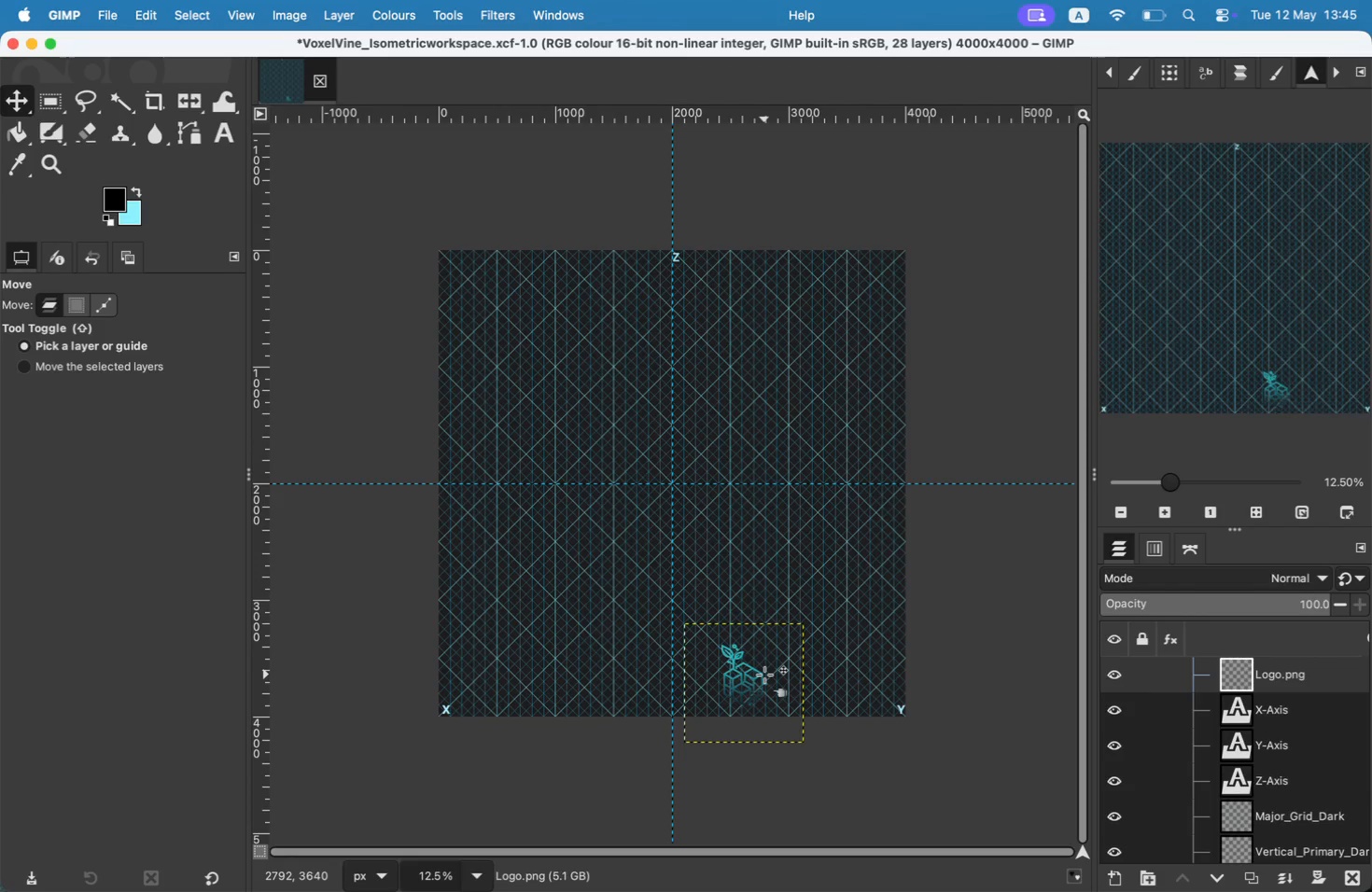 
wait(20.03)
 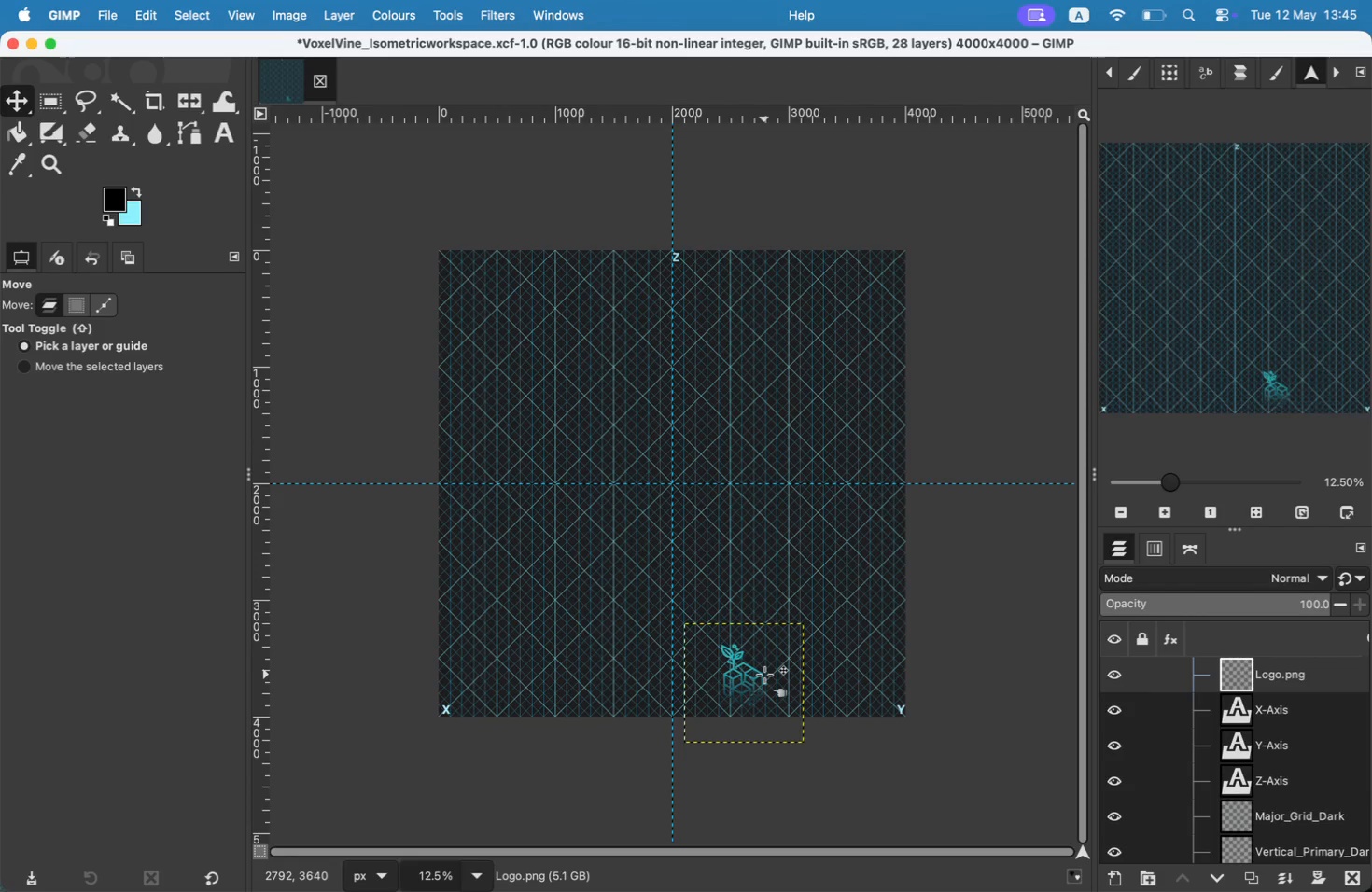 
key(T)
 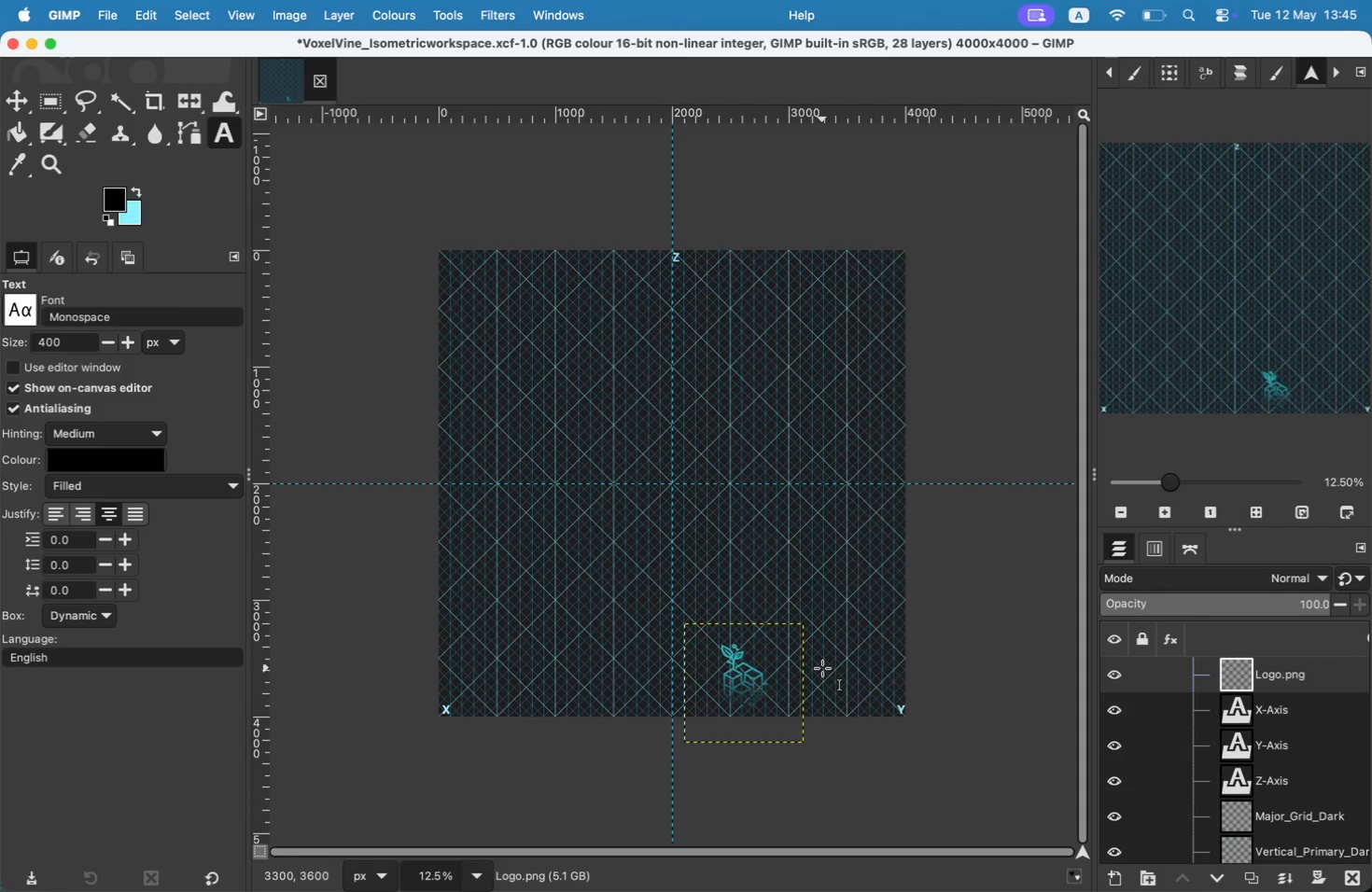 
left_click([823, 666])
 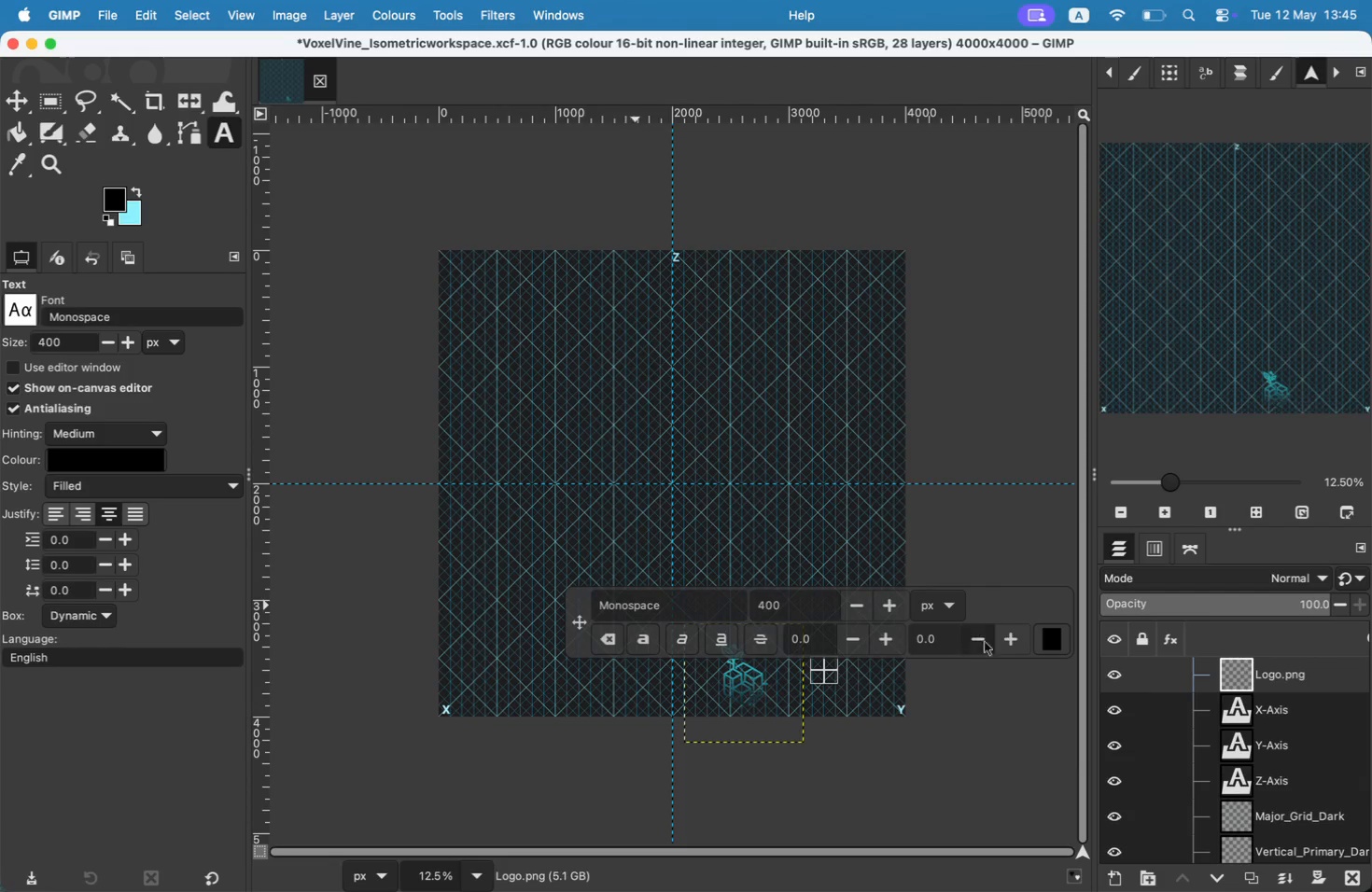 
double_click([1045, 637])
 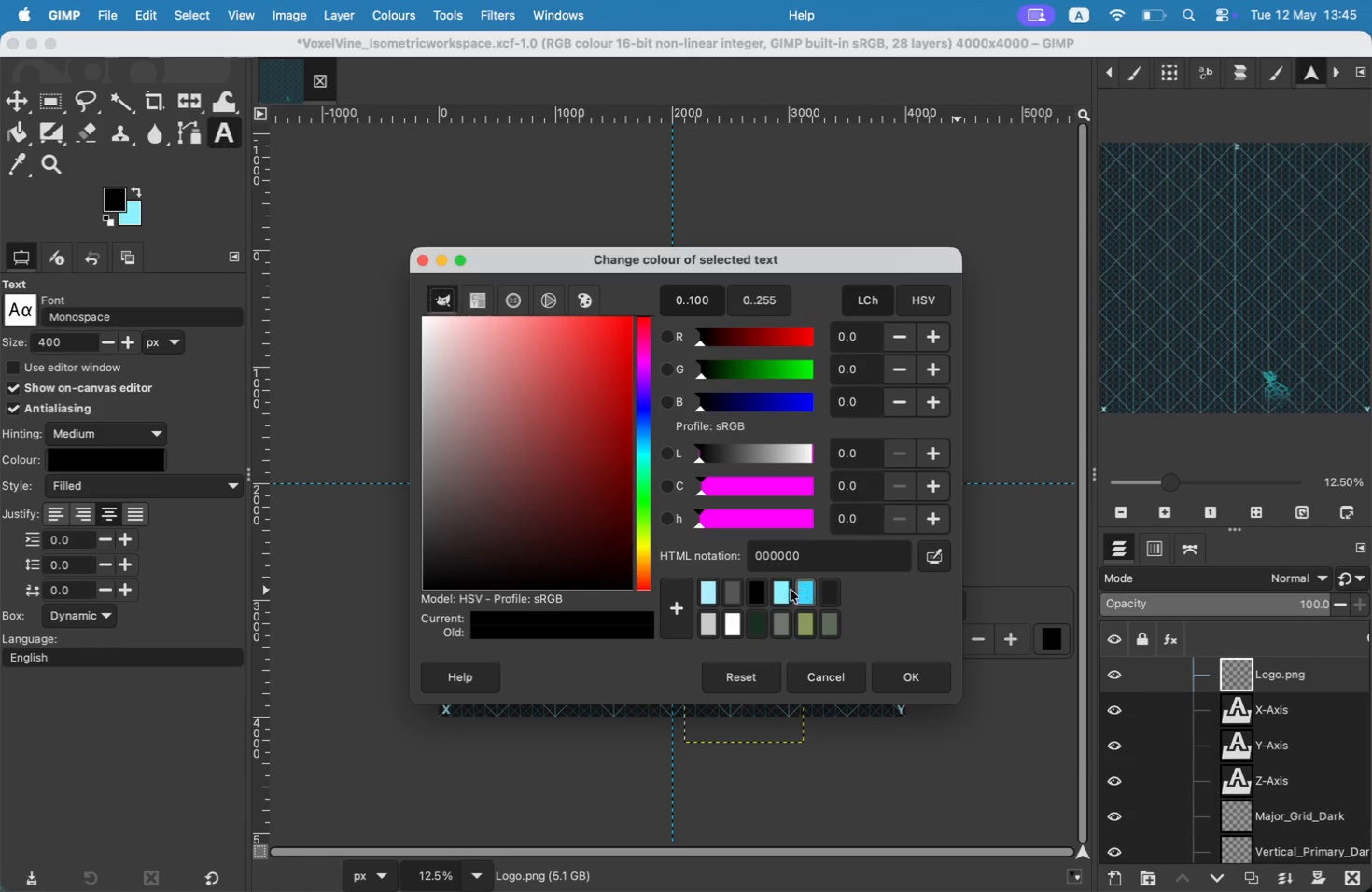 
left_click([713, 599])
 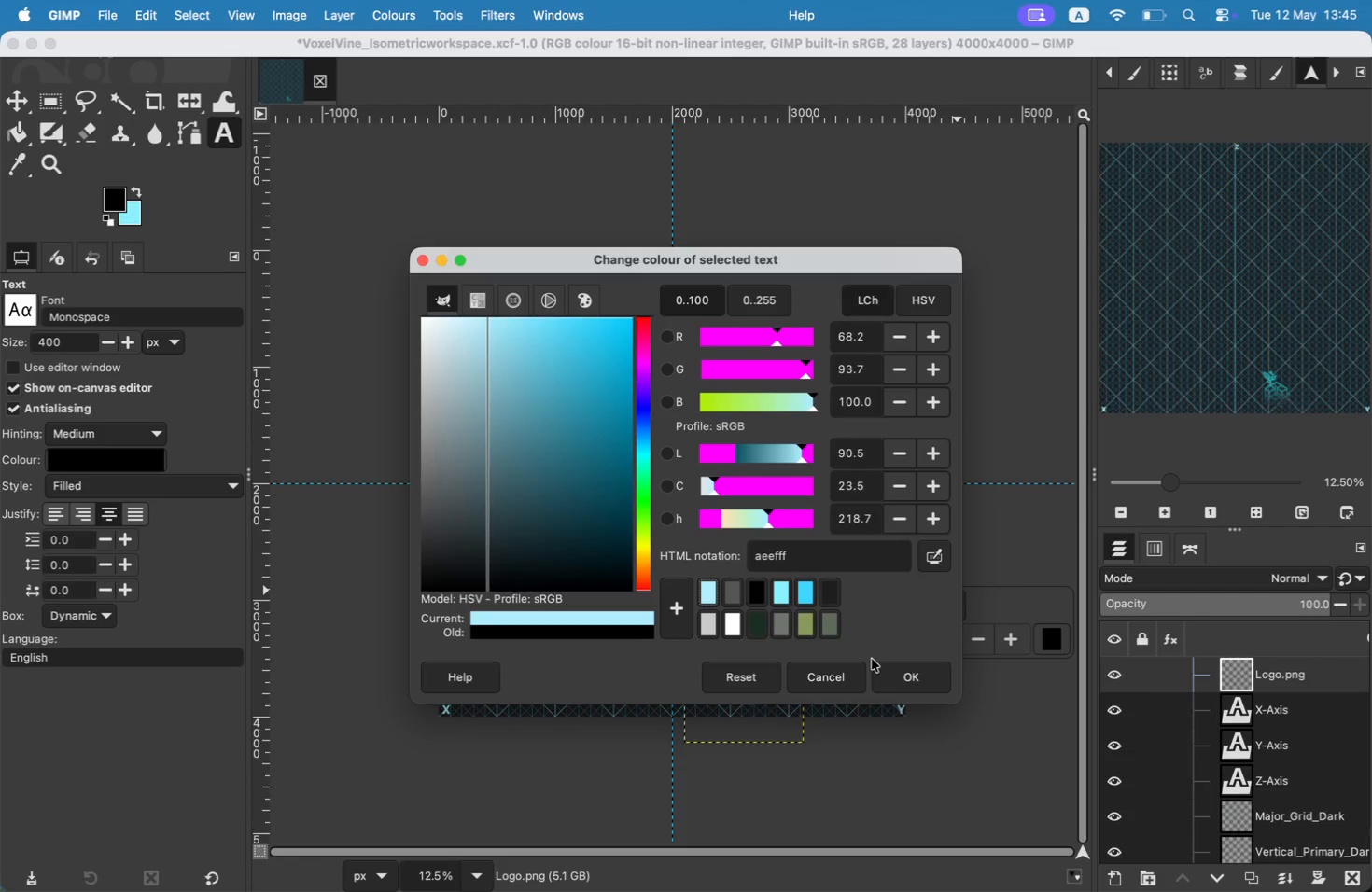 
left_click([916, 677])
 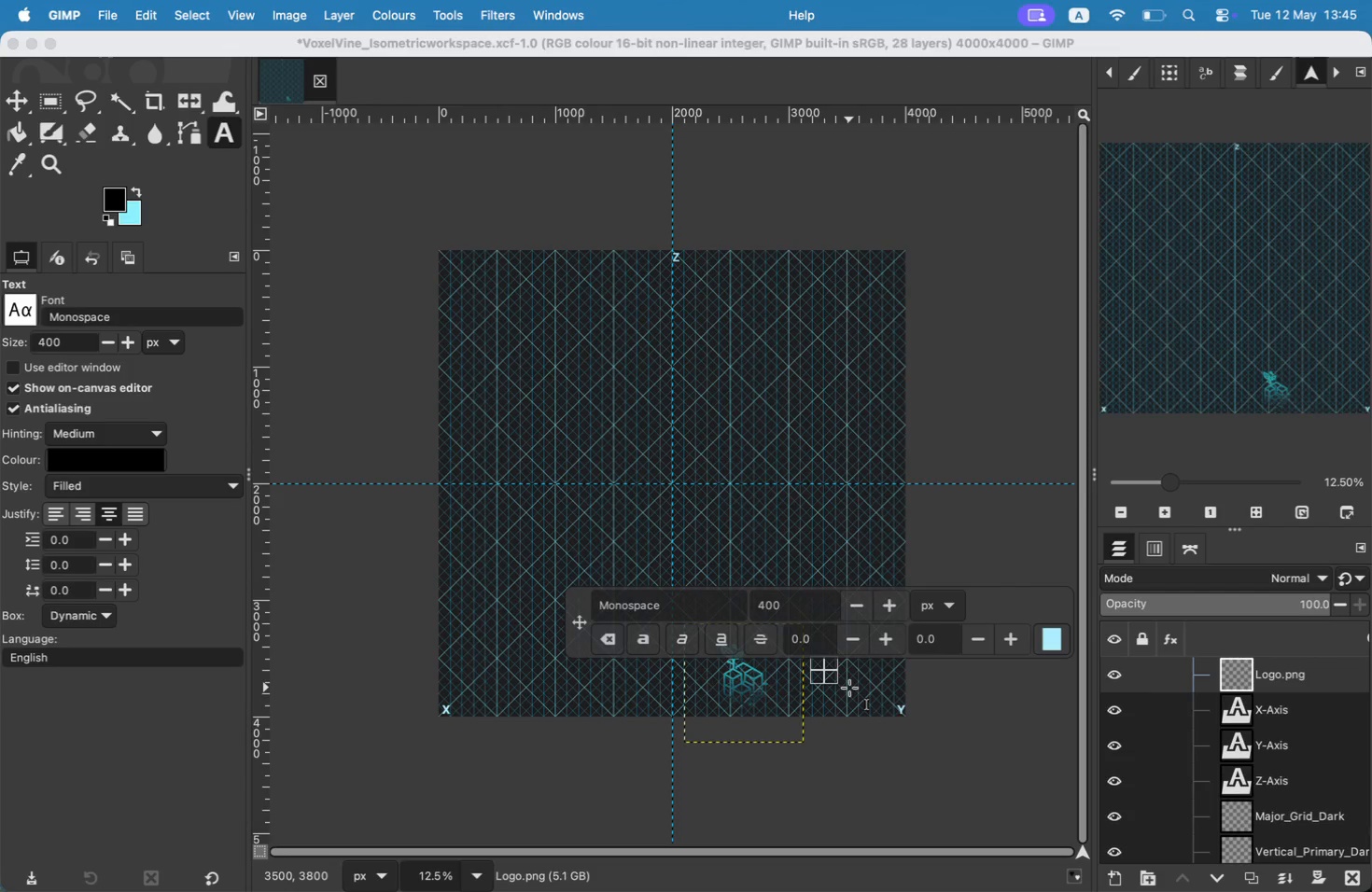 
key(T)
 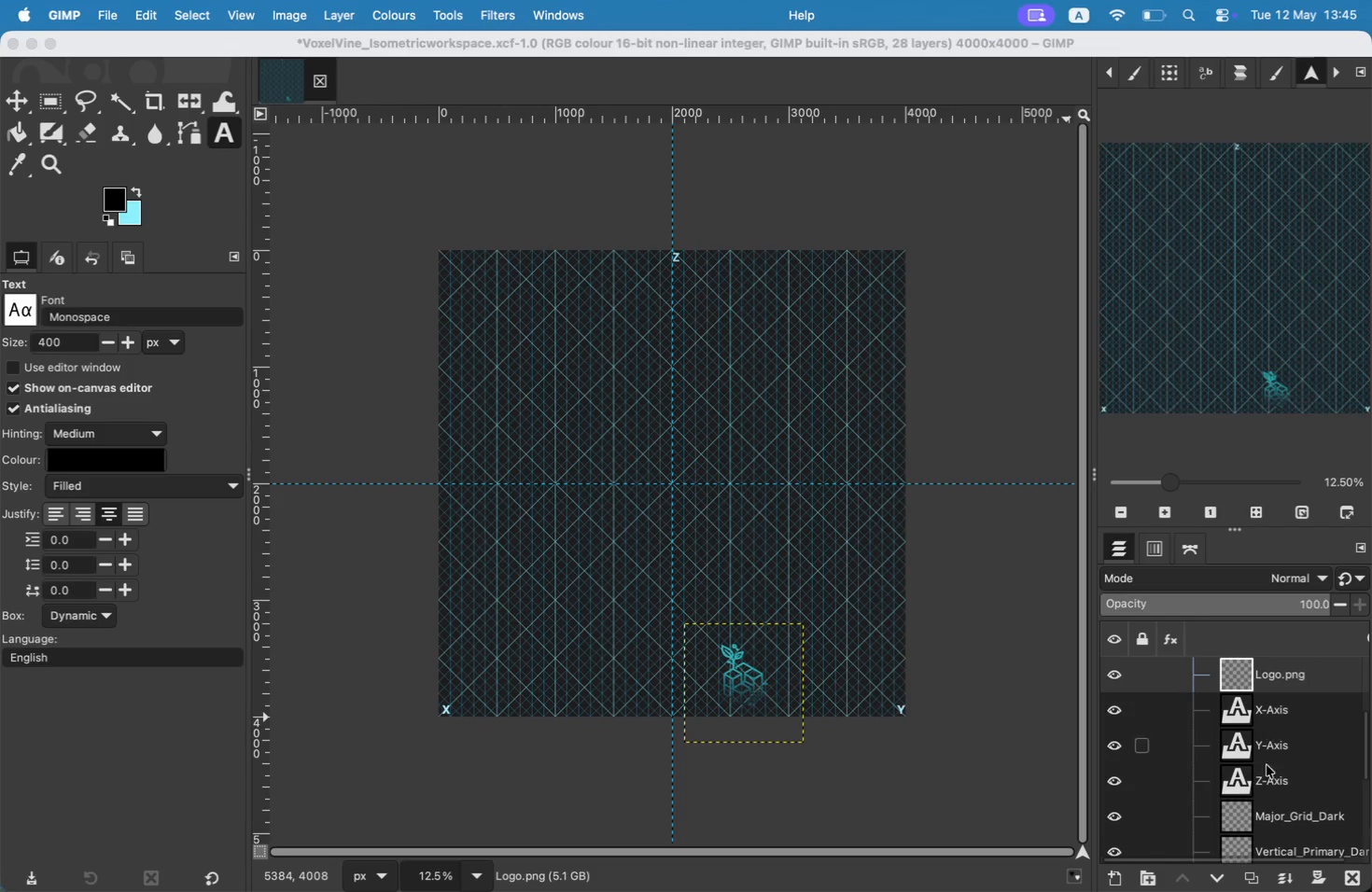 
key(T)
 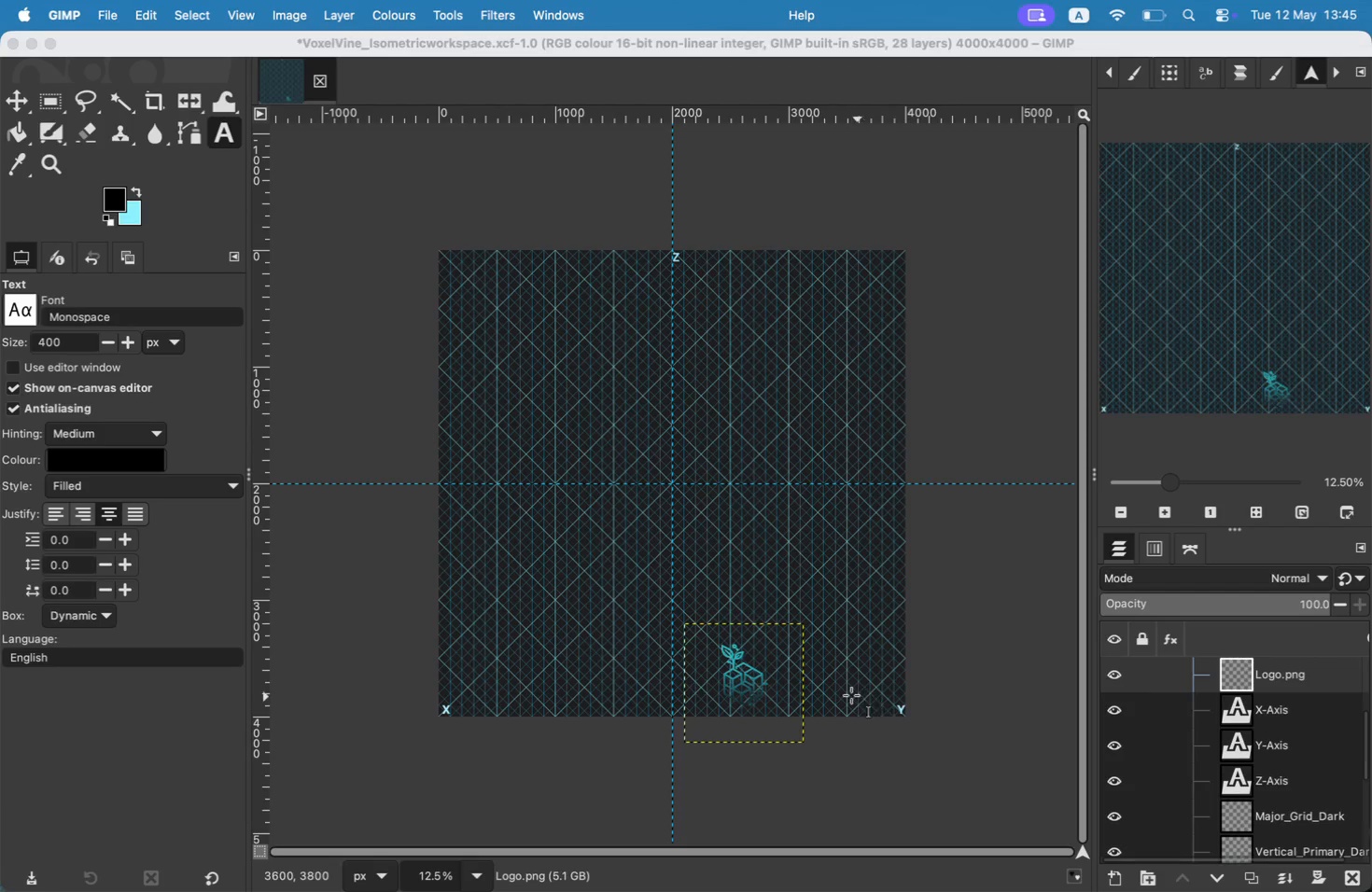 
left_click([834, 690])
 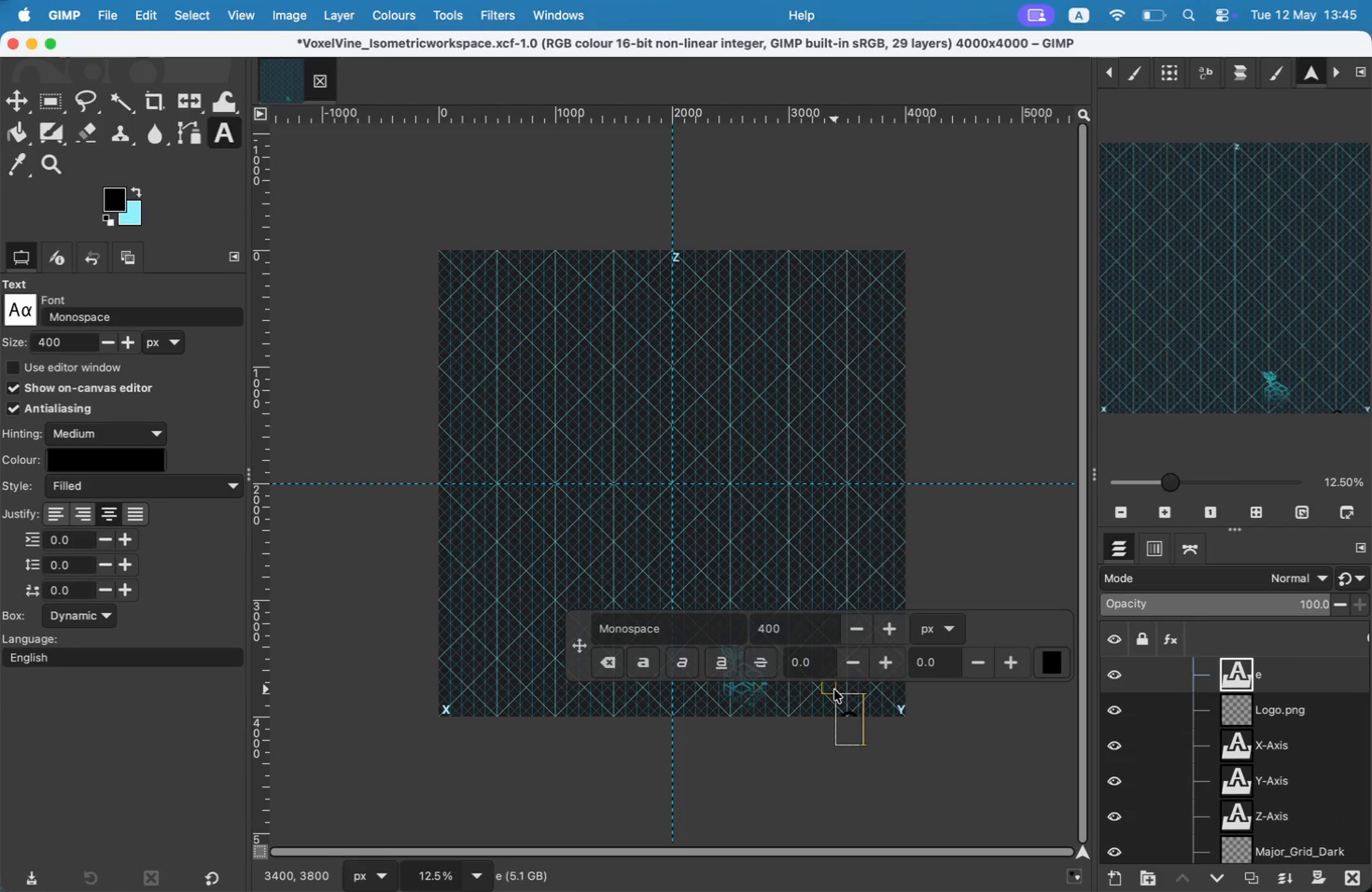 
type(e)
key(Backspace)
type(Voxel & Vine)
 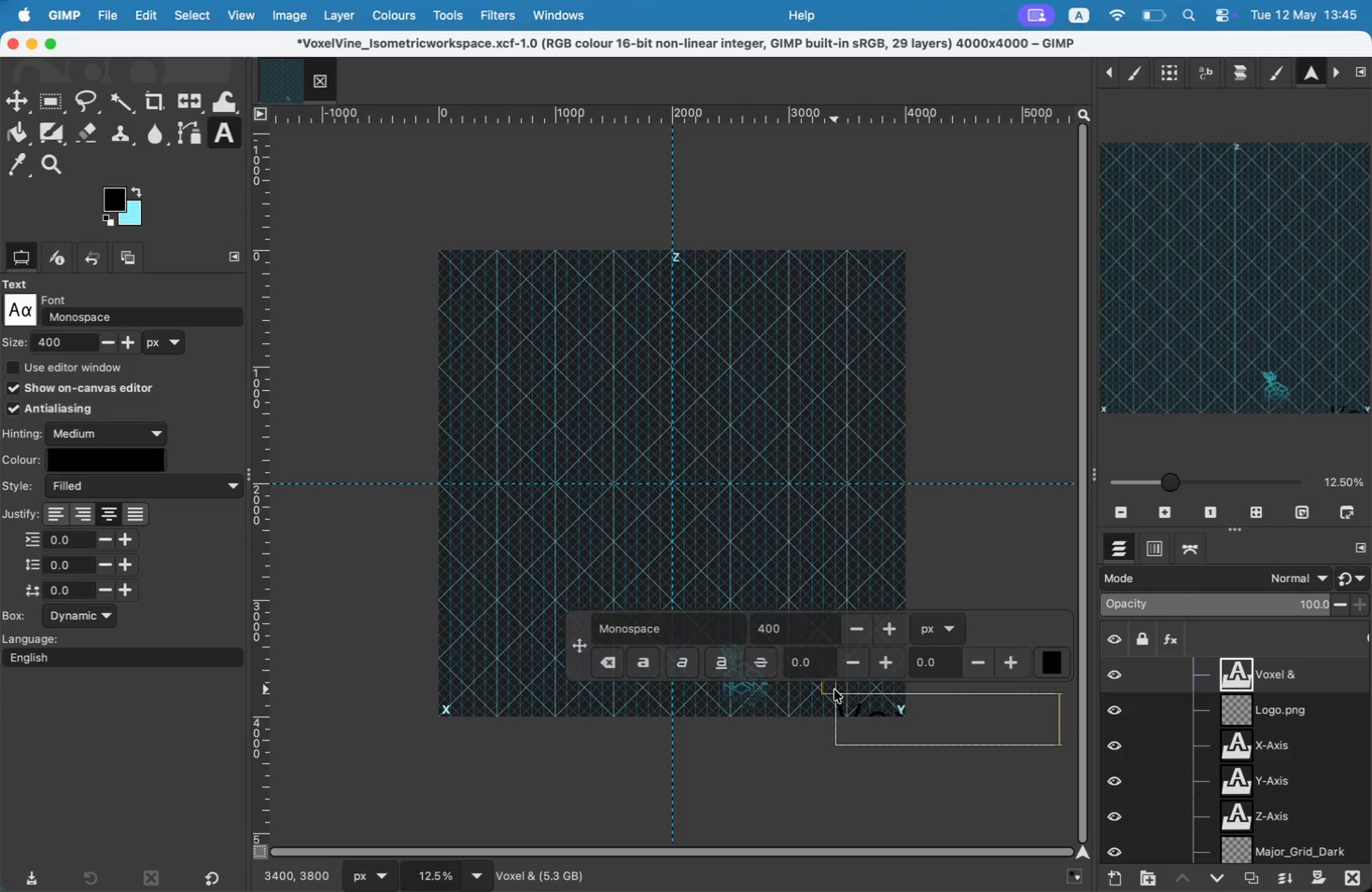 
 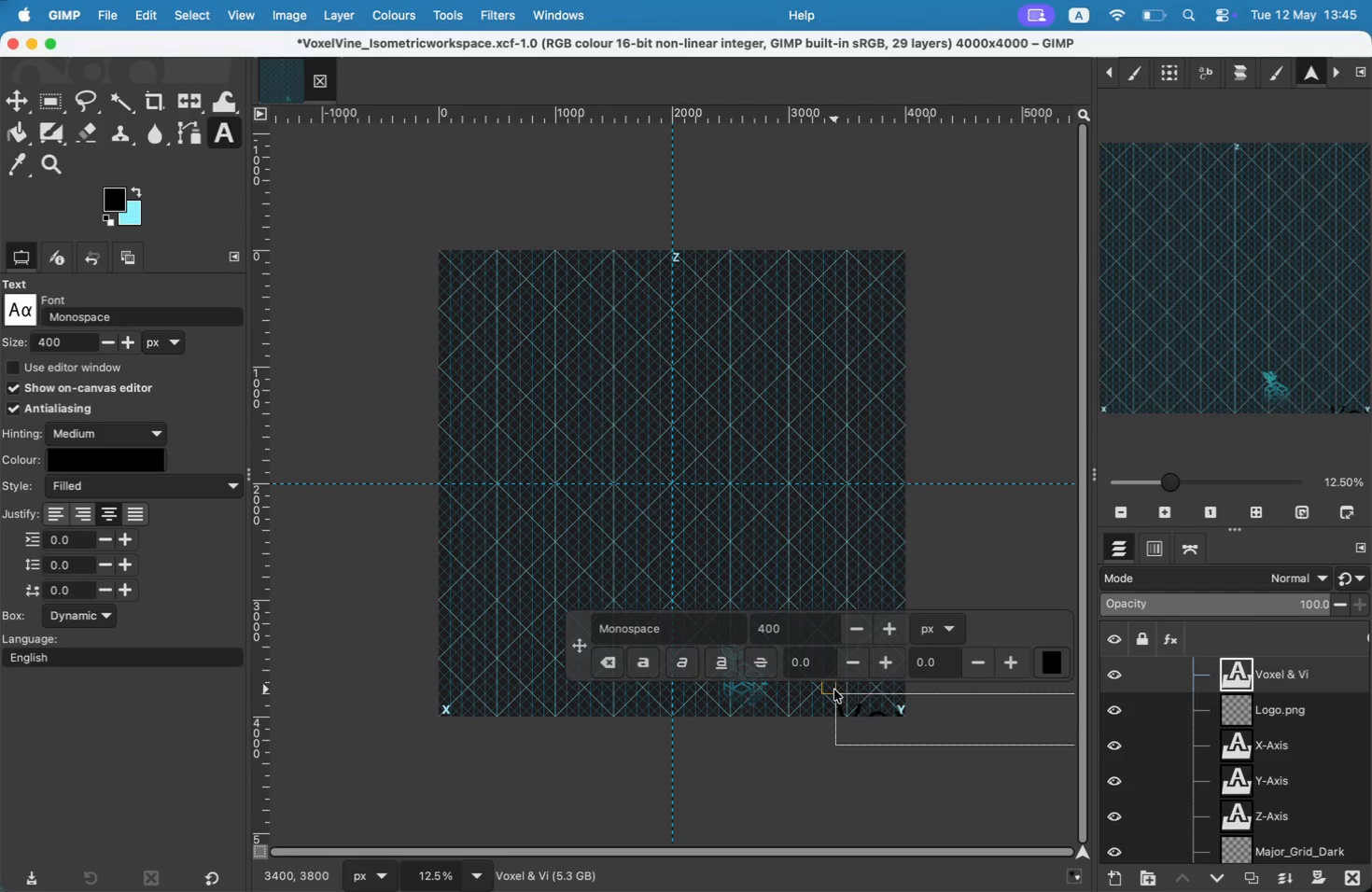 
key(Meta+CommandLeft)
 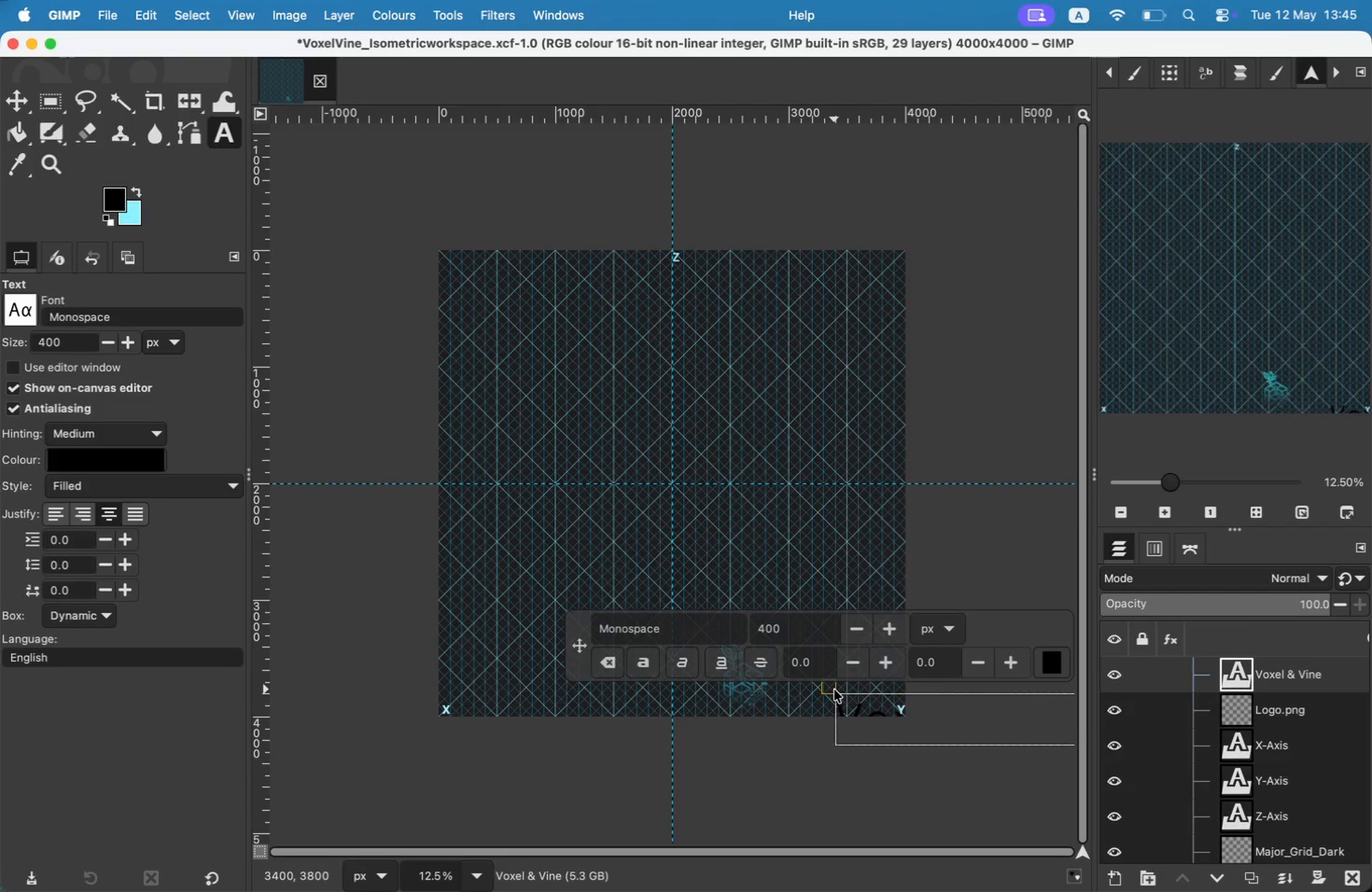 
key(Meta+A)
 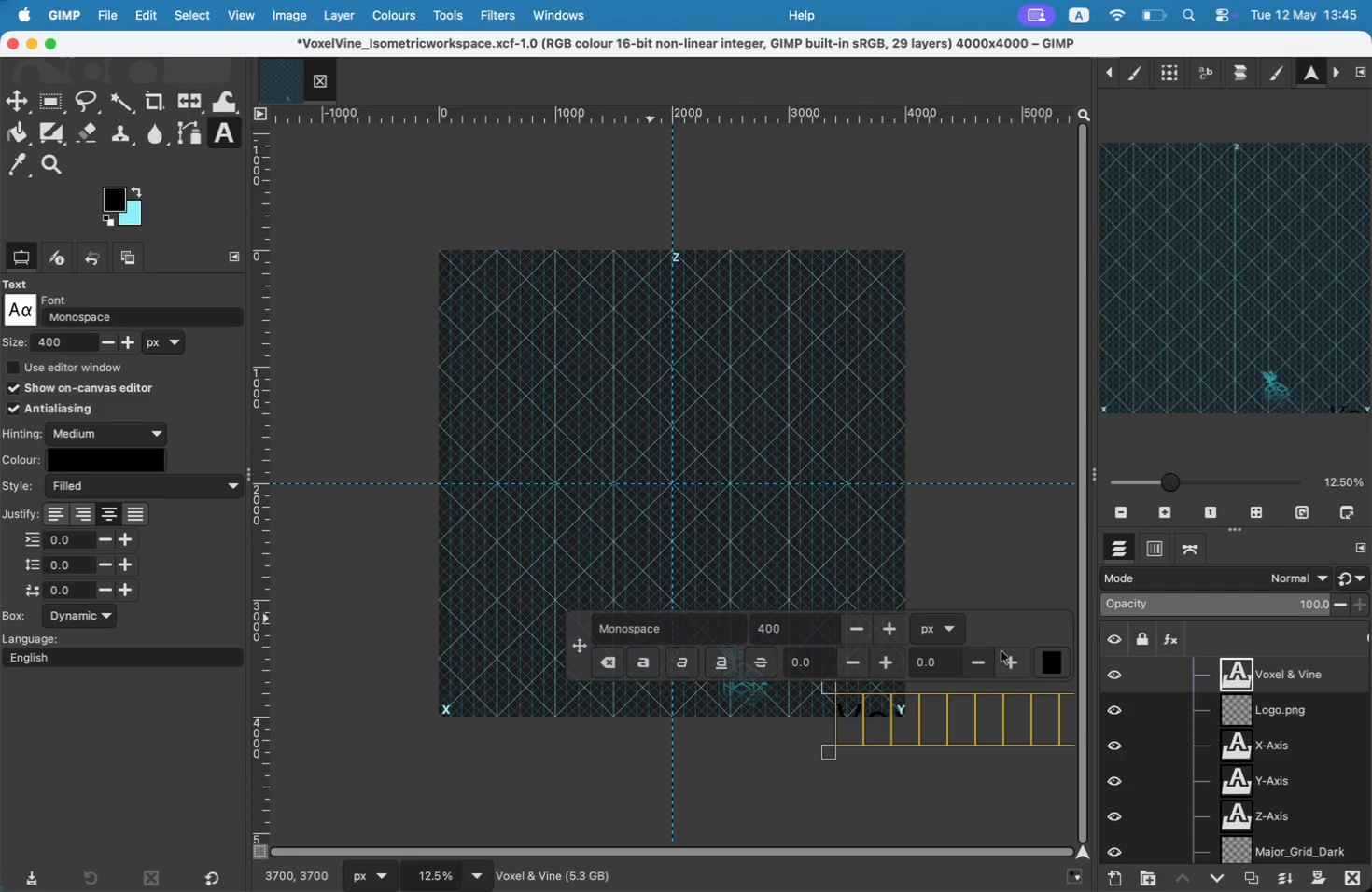 
left_click([1052, 650])
 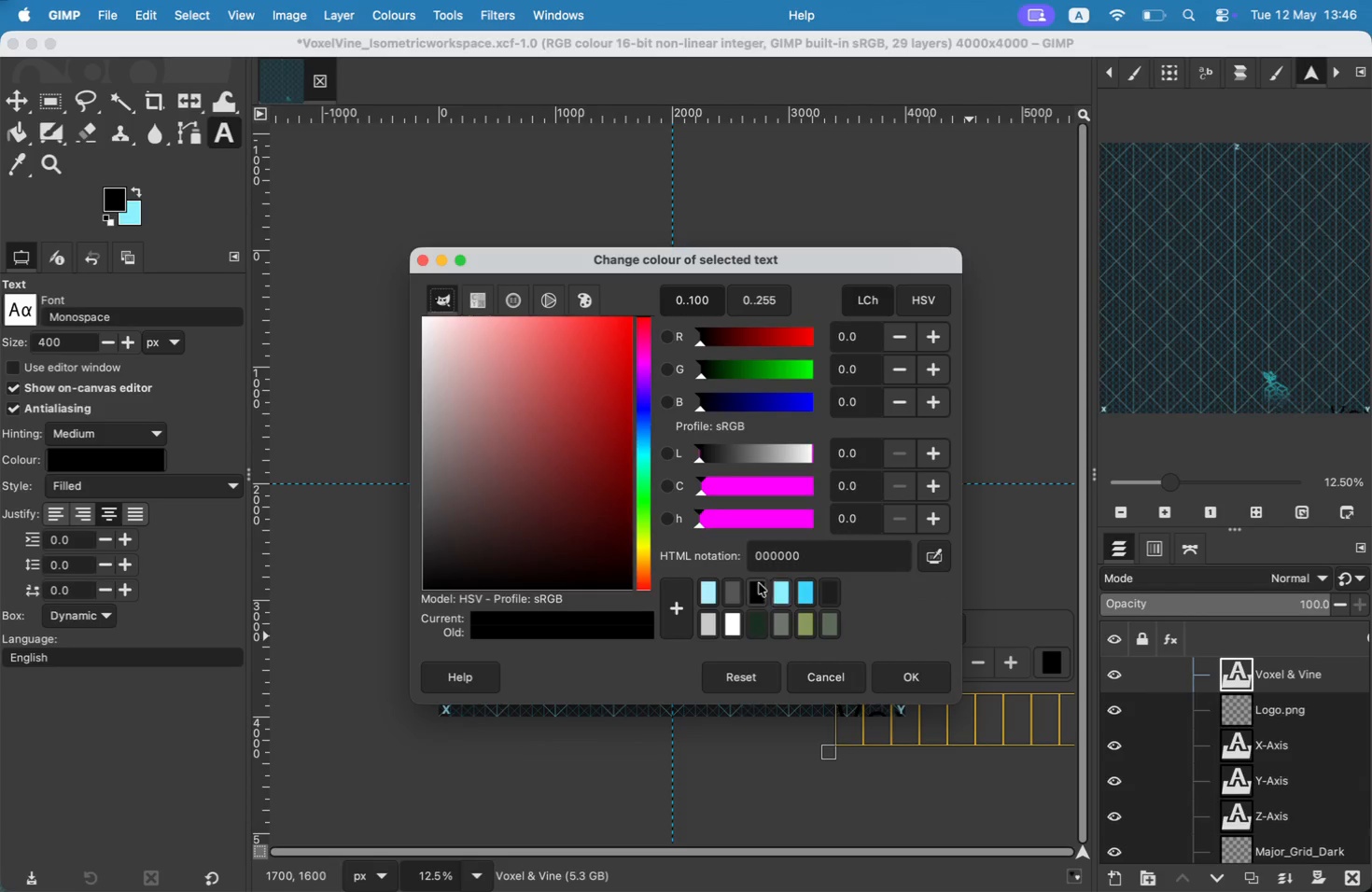 
left_click([712, 589])
 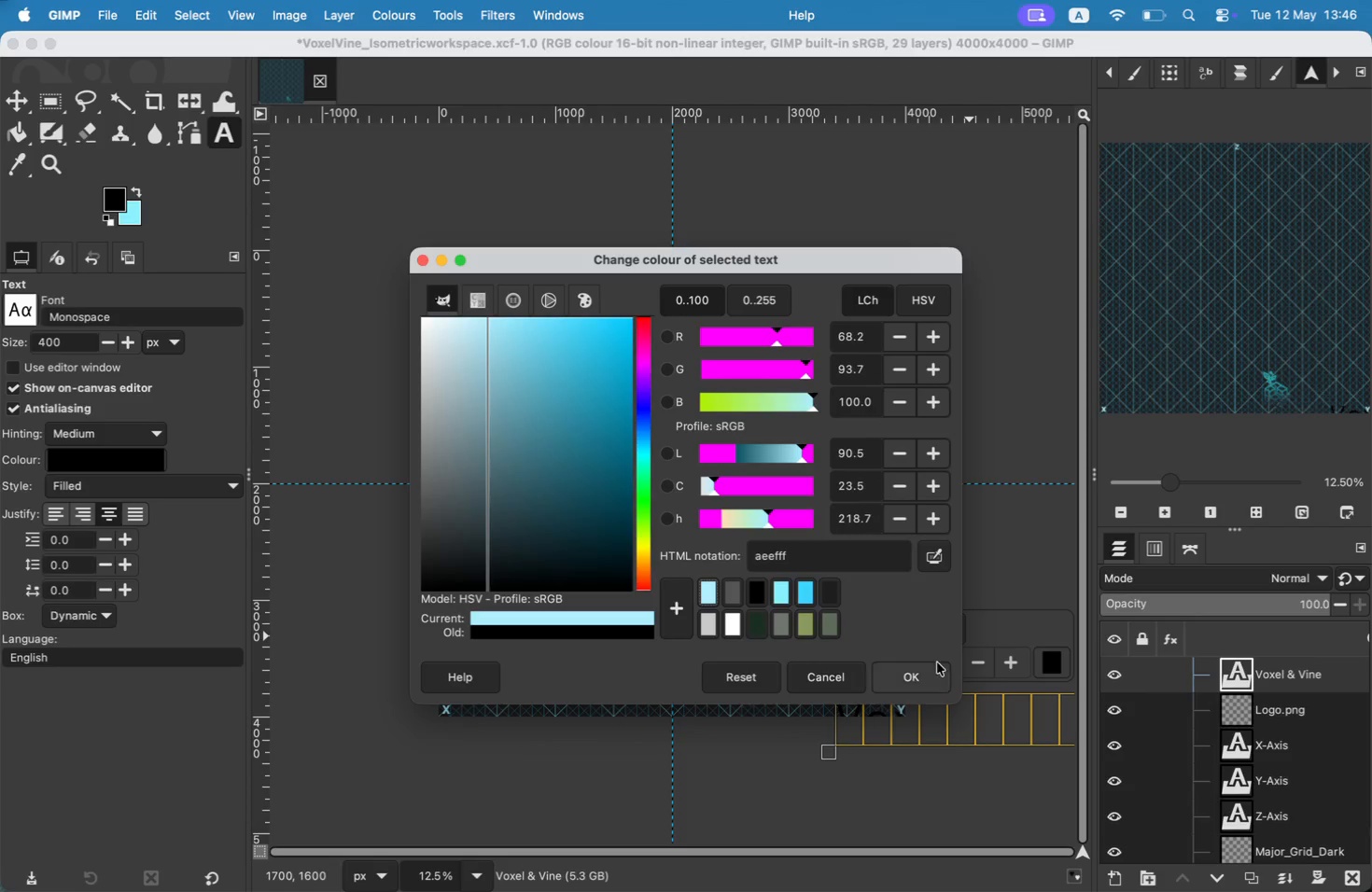 
left_click([931, 675])
 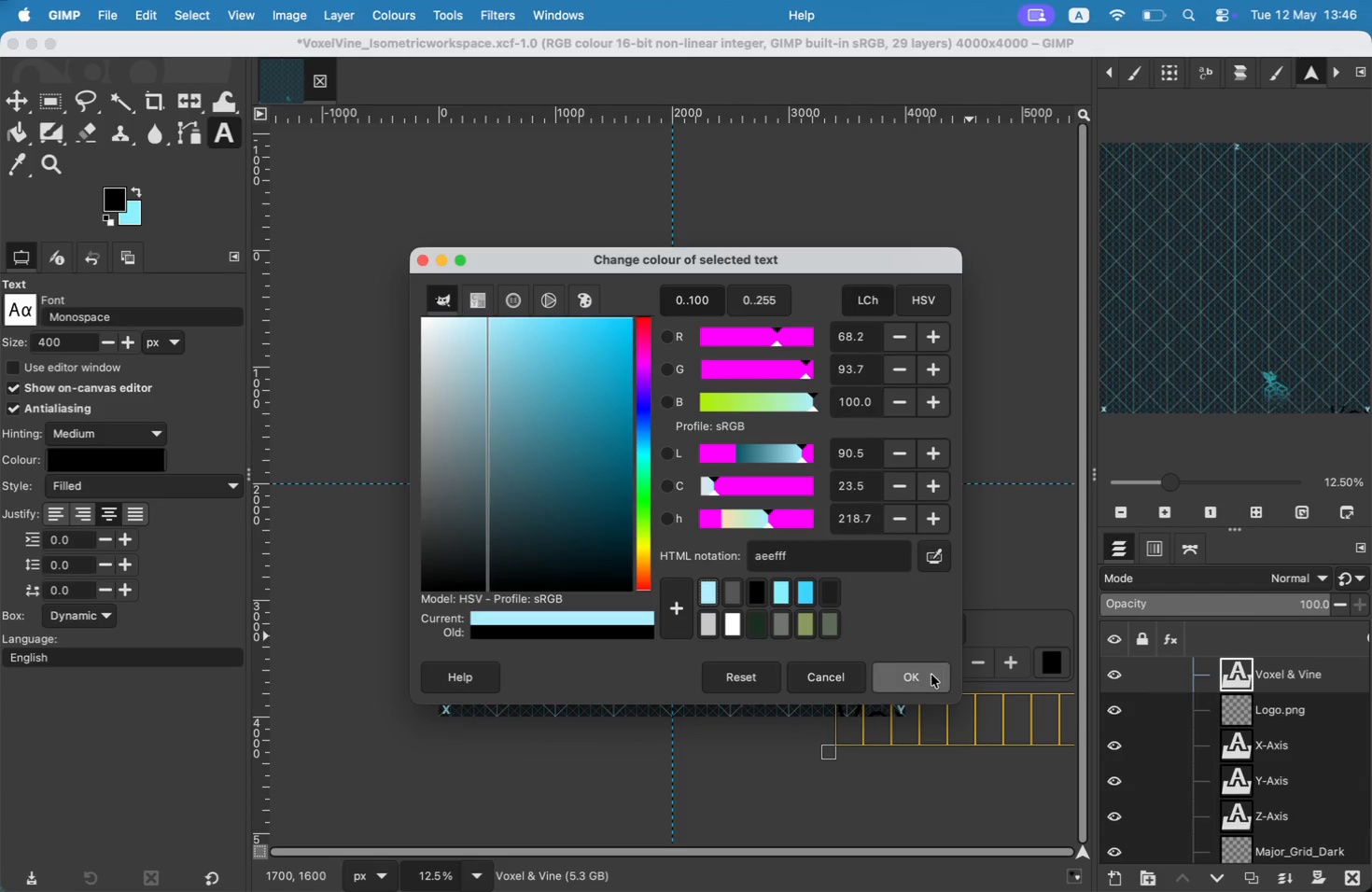 
left_click_drag(start_coordinate=[779, 630], to_coordinate=[756, 629])
 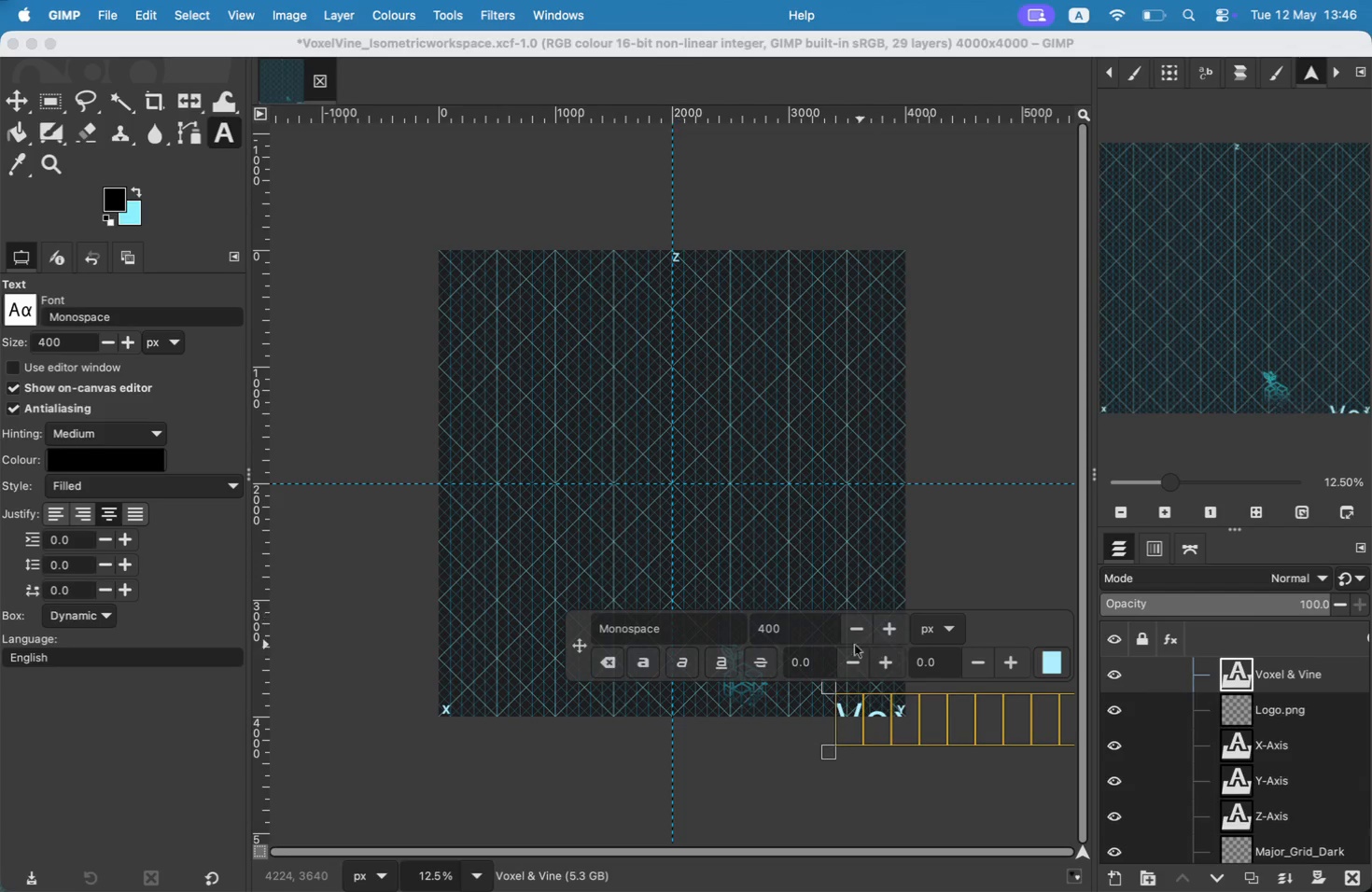 
type(100)
 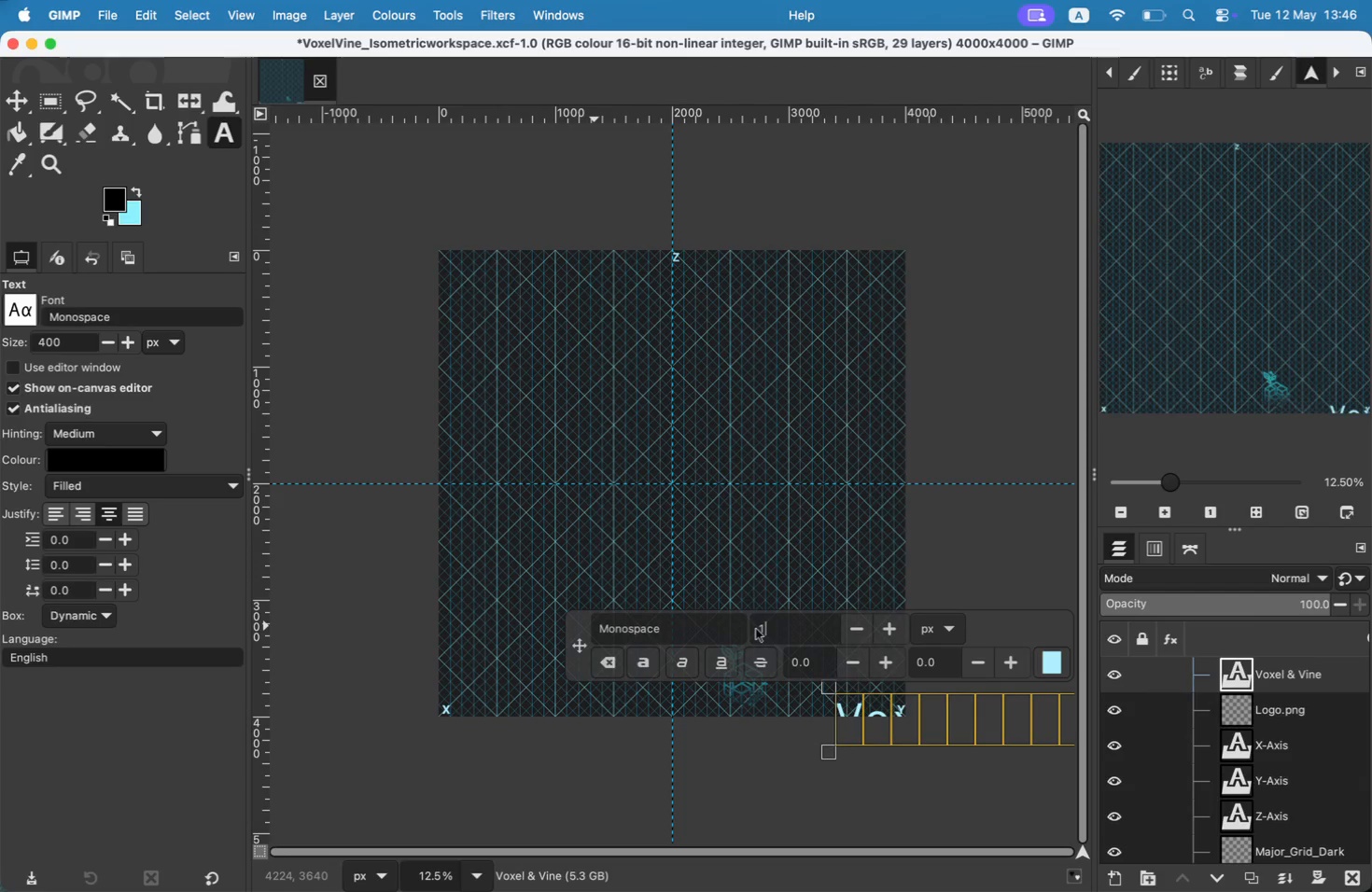 
key(Enter)
 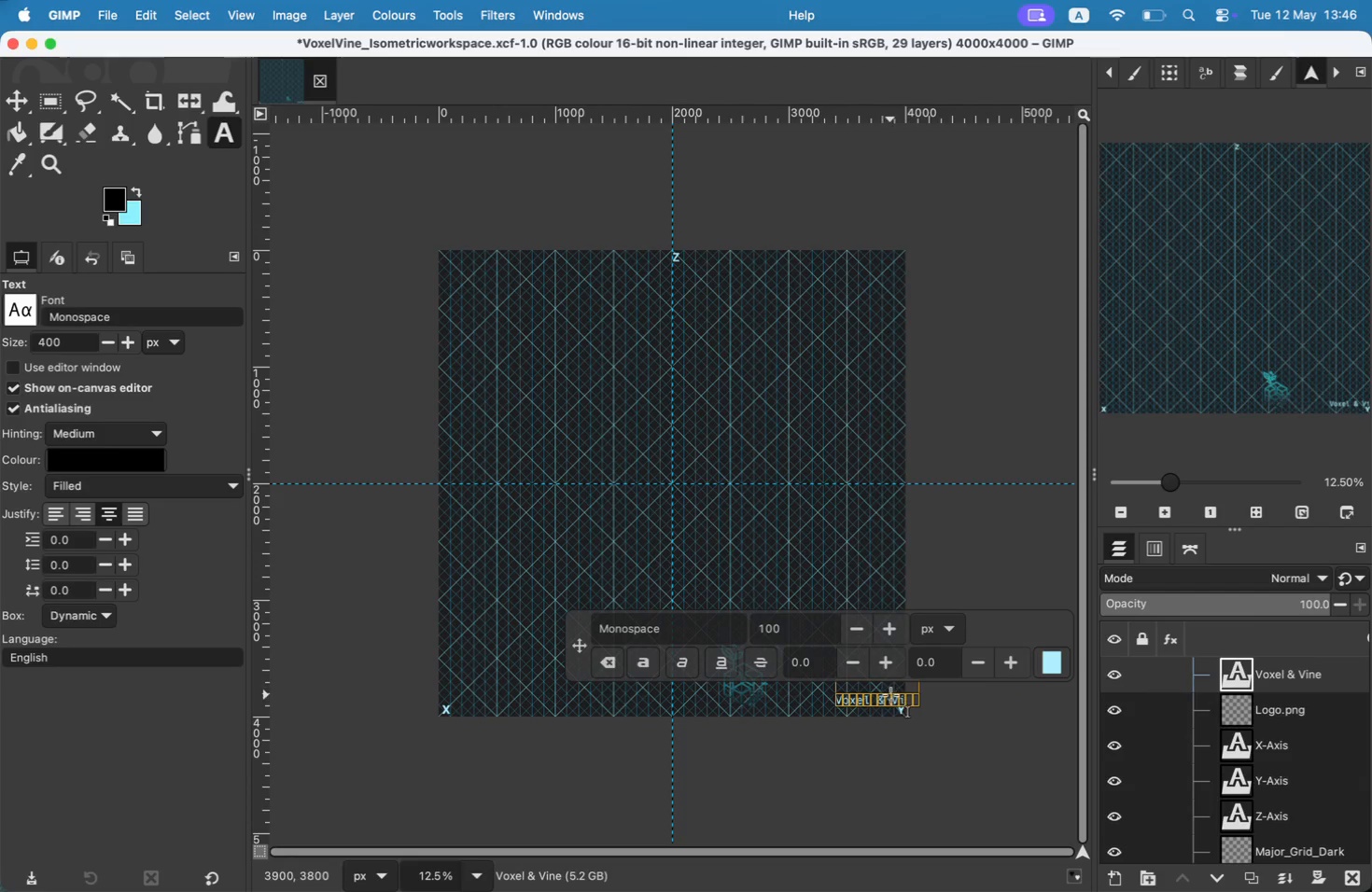 
left_click_drag(start_coordinate=[700, 618], to_coordinate=[546, 608])
 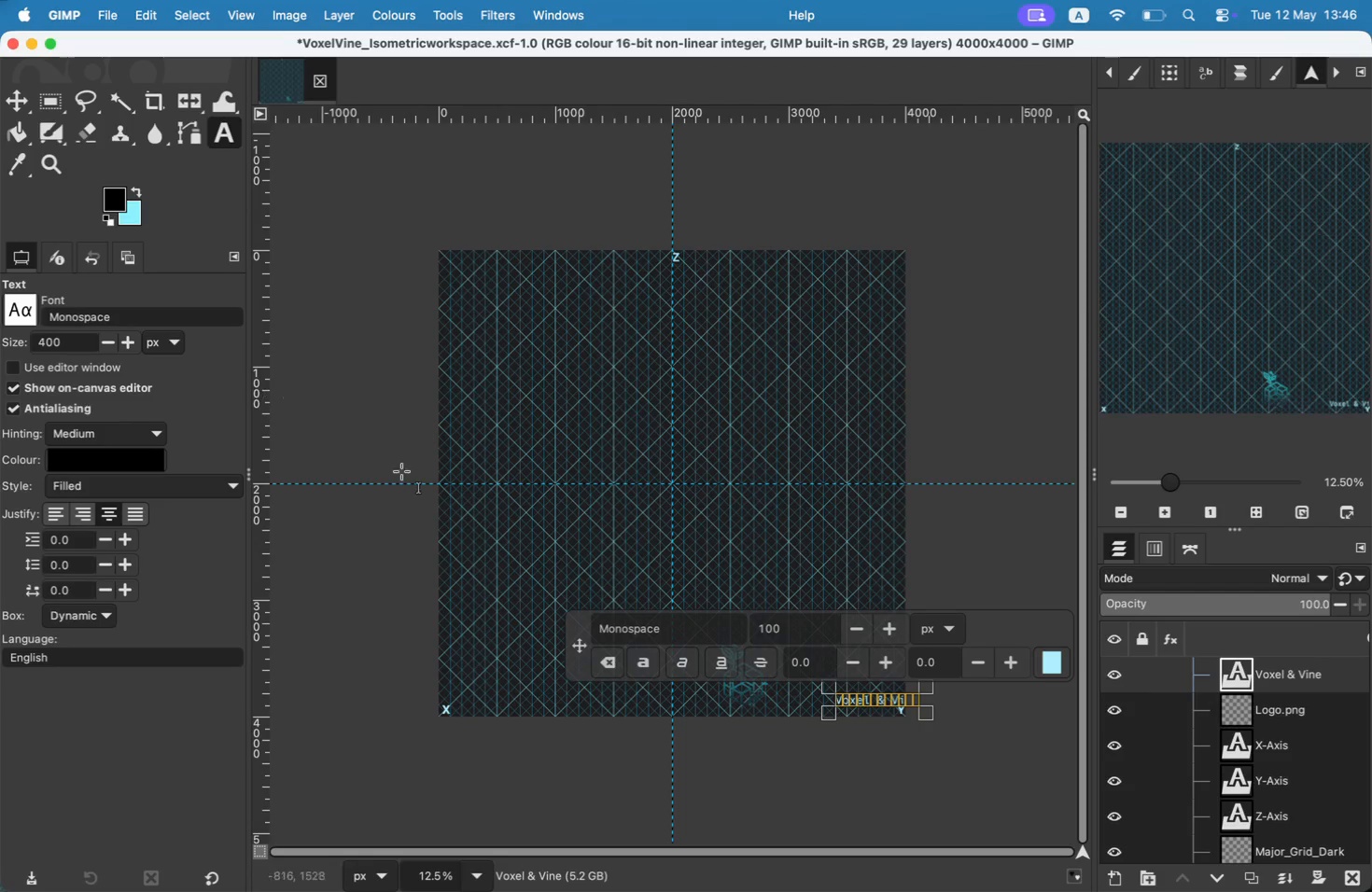 
type(inter)
 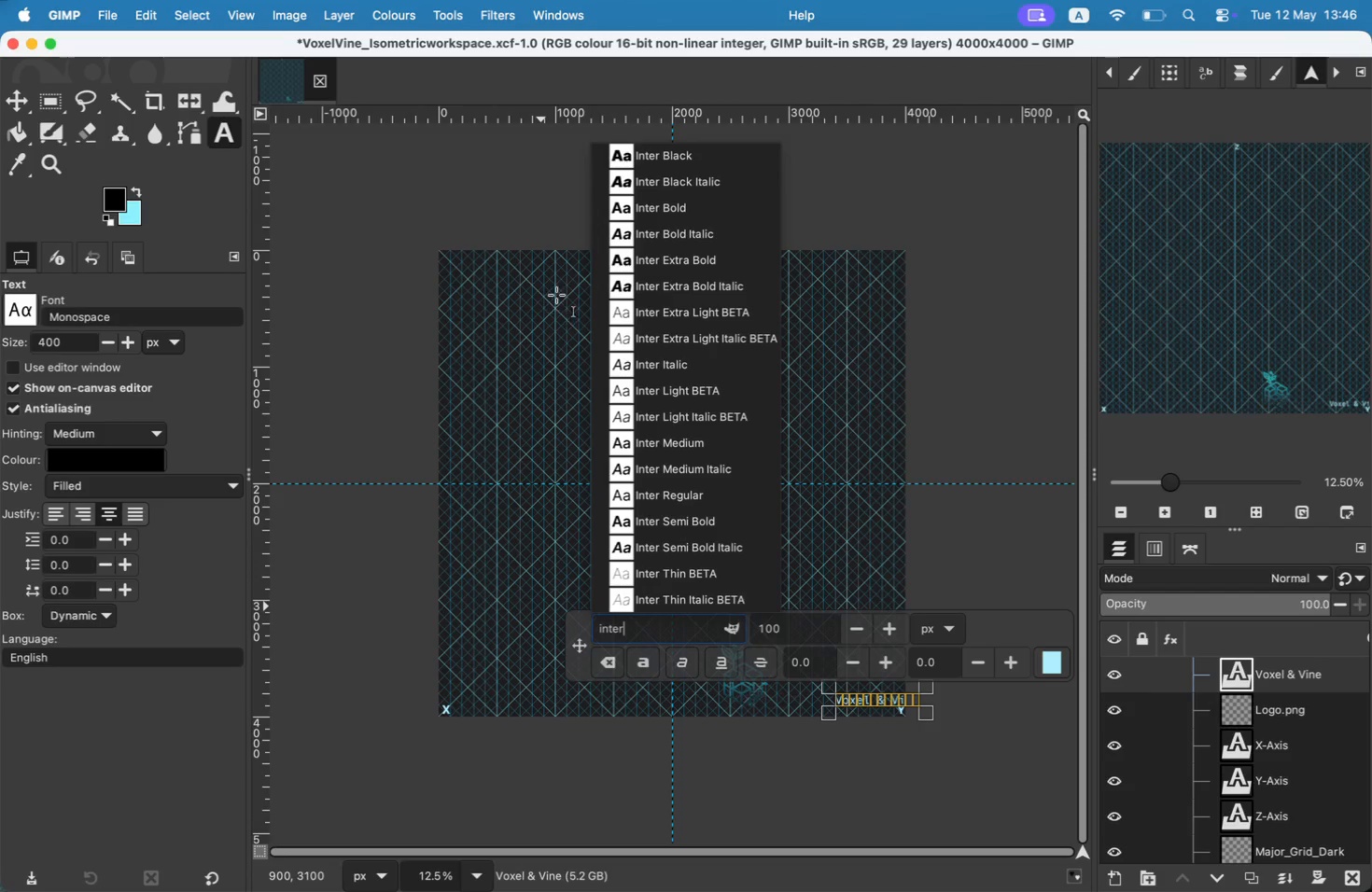 
left_click([671, 206])
 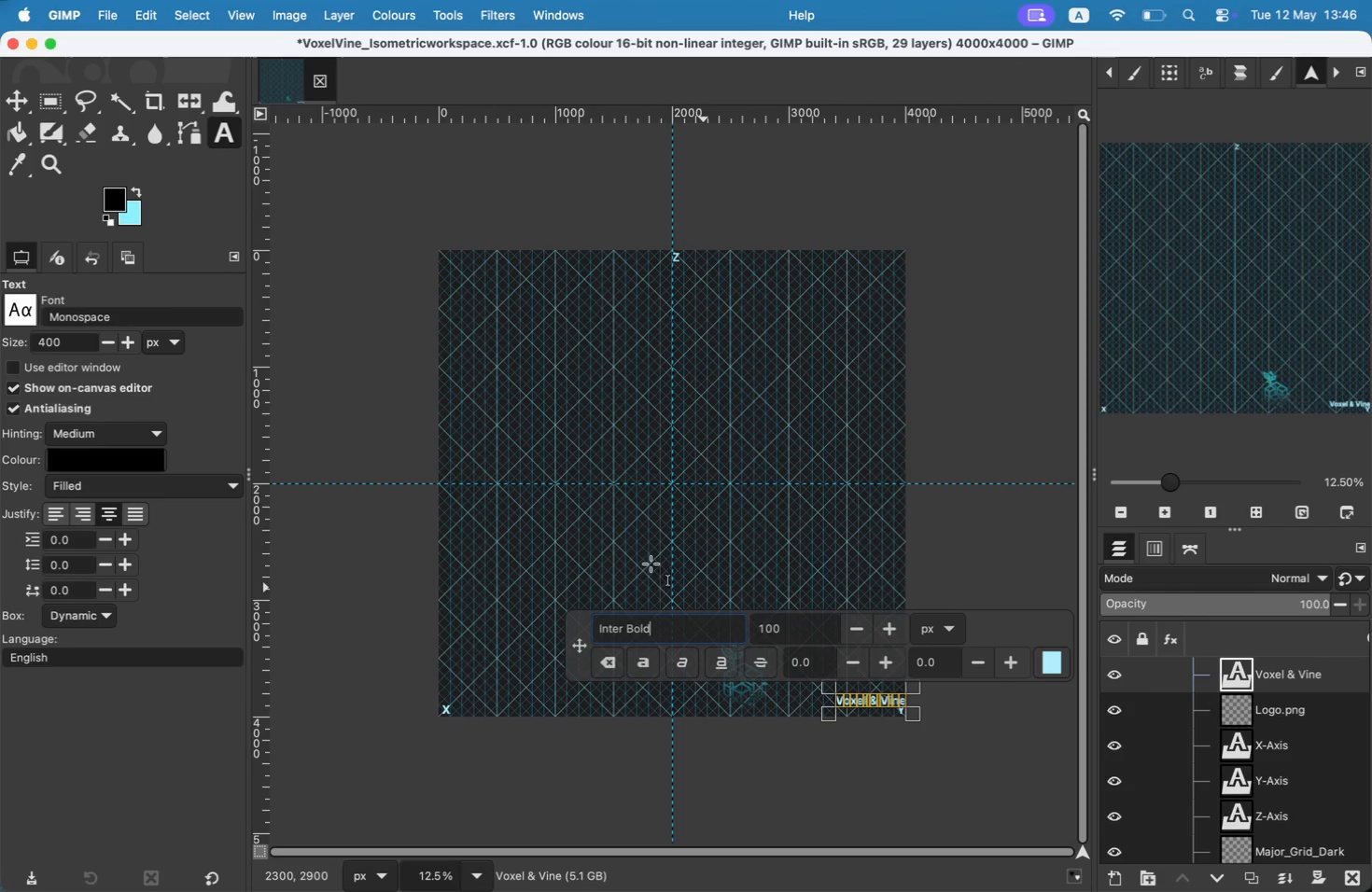 
left_click([0, 77])
 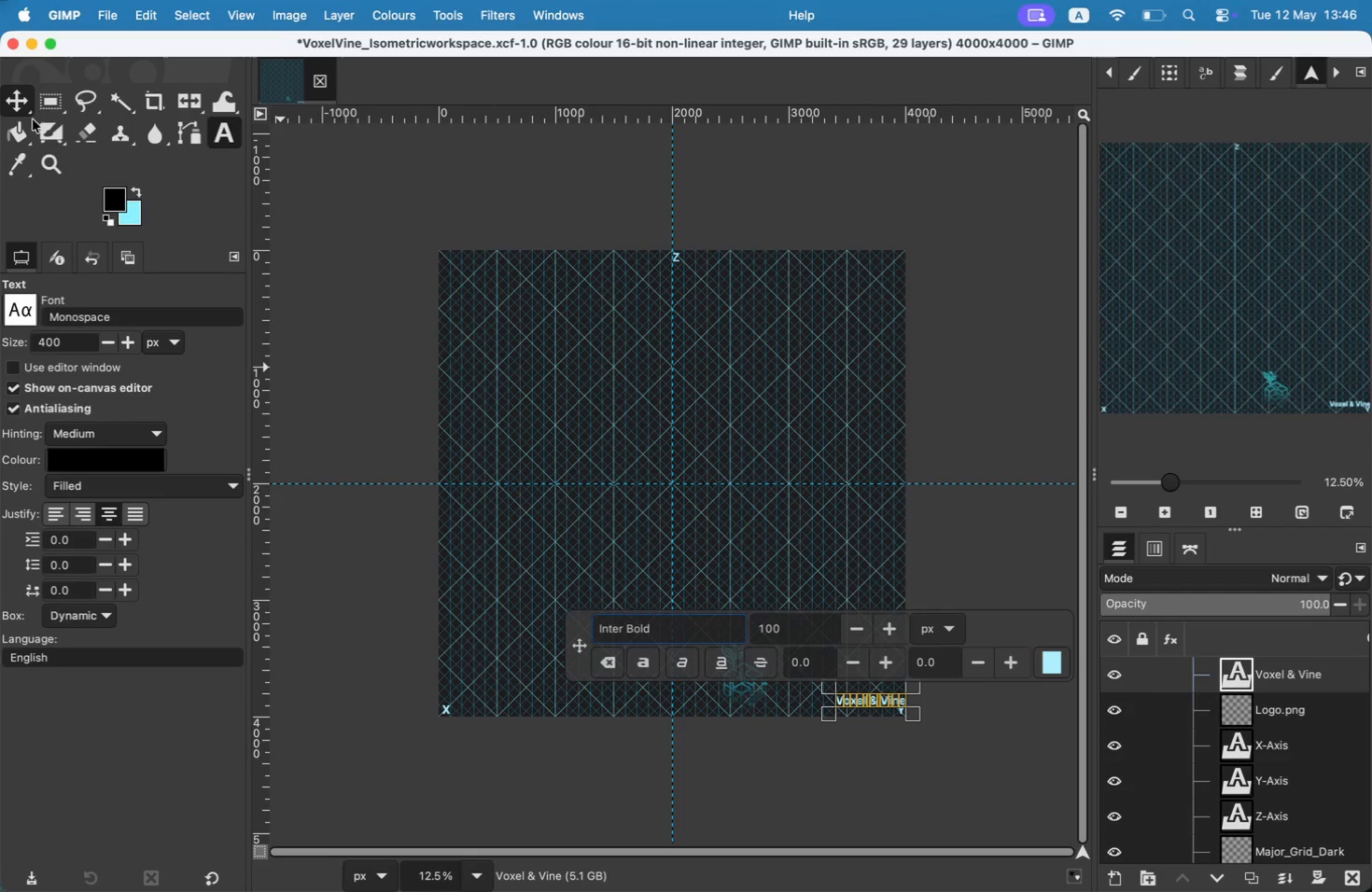 
left_click_drag(start_coordinate=[862, 702], to_coordinate=[824, 682])
 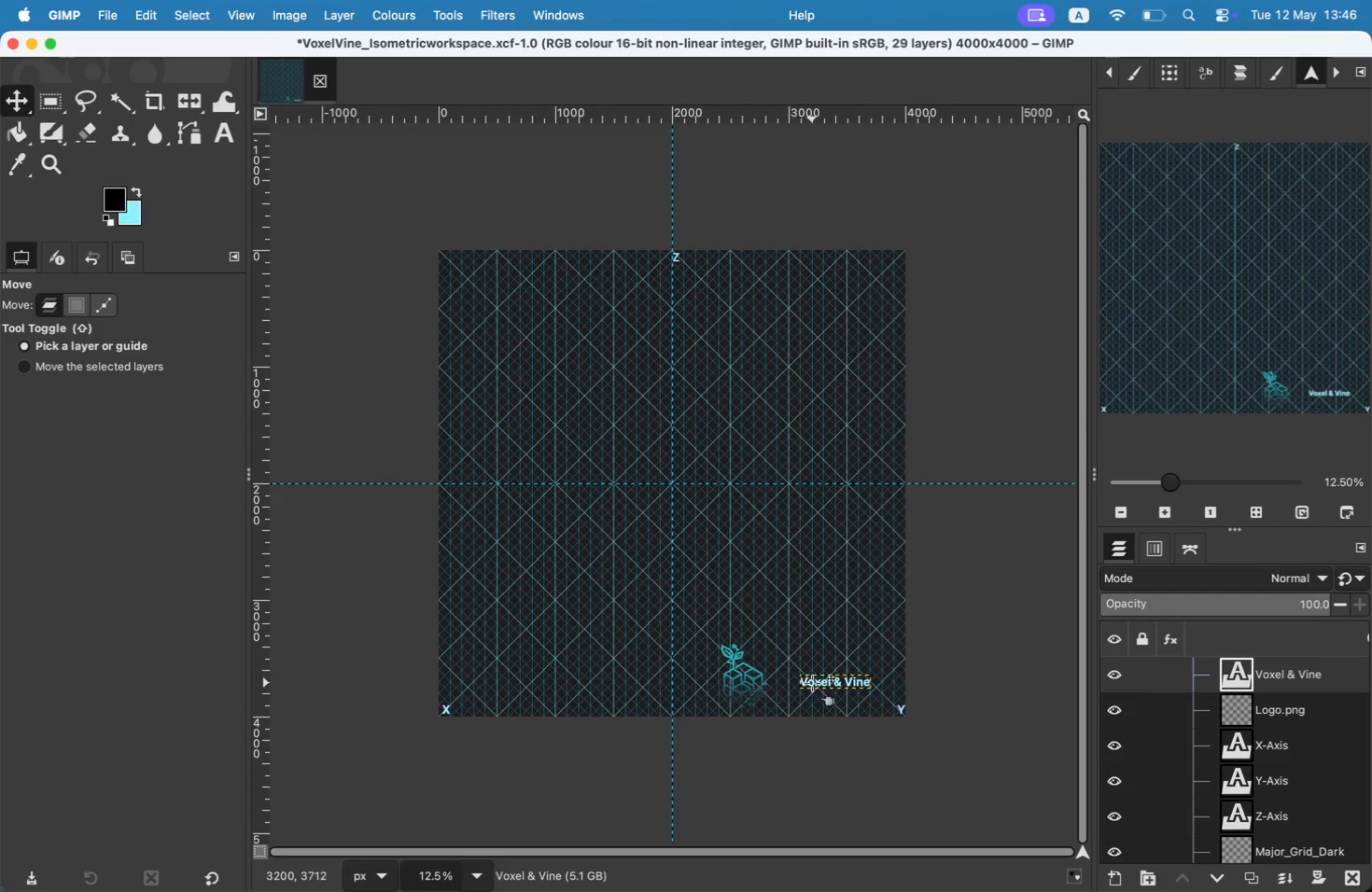 
left_click([813, 683])
 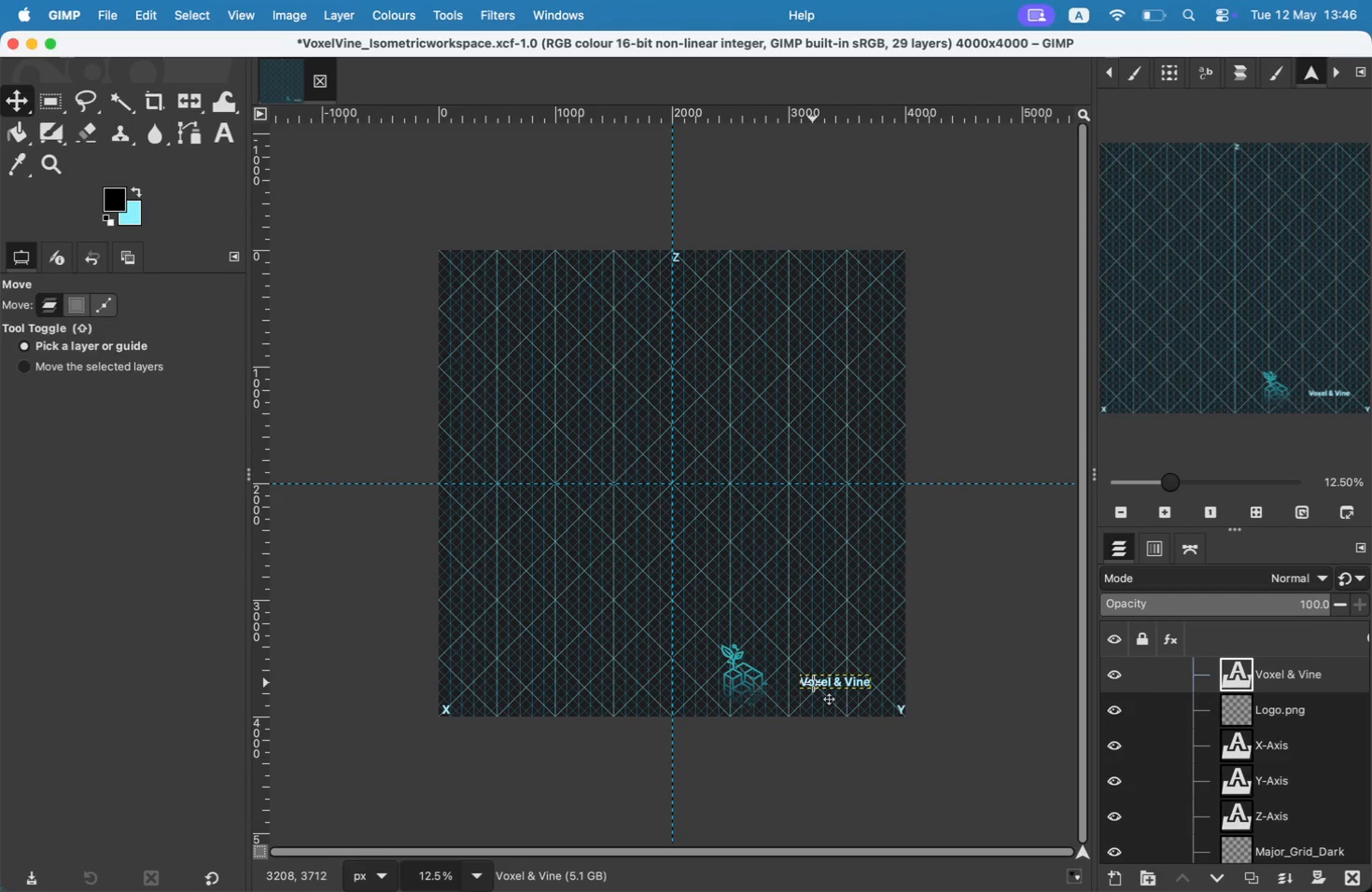 
key(T)
 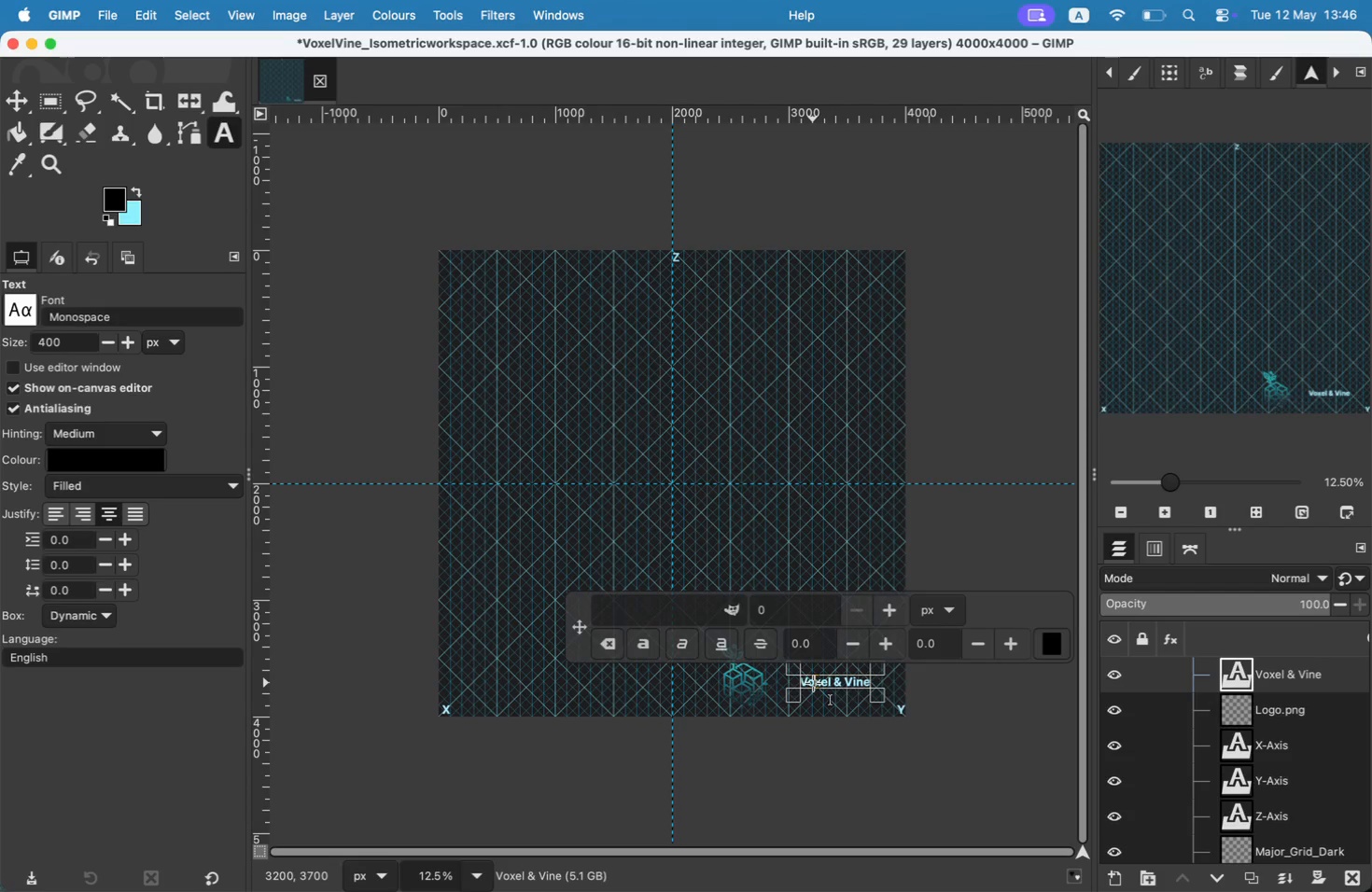 
double_click([813, 683])
 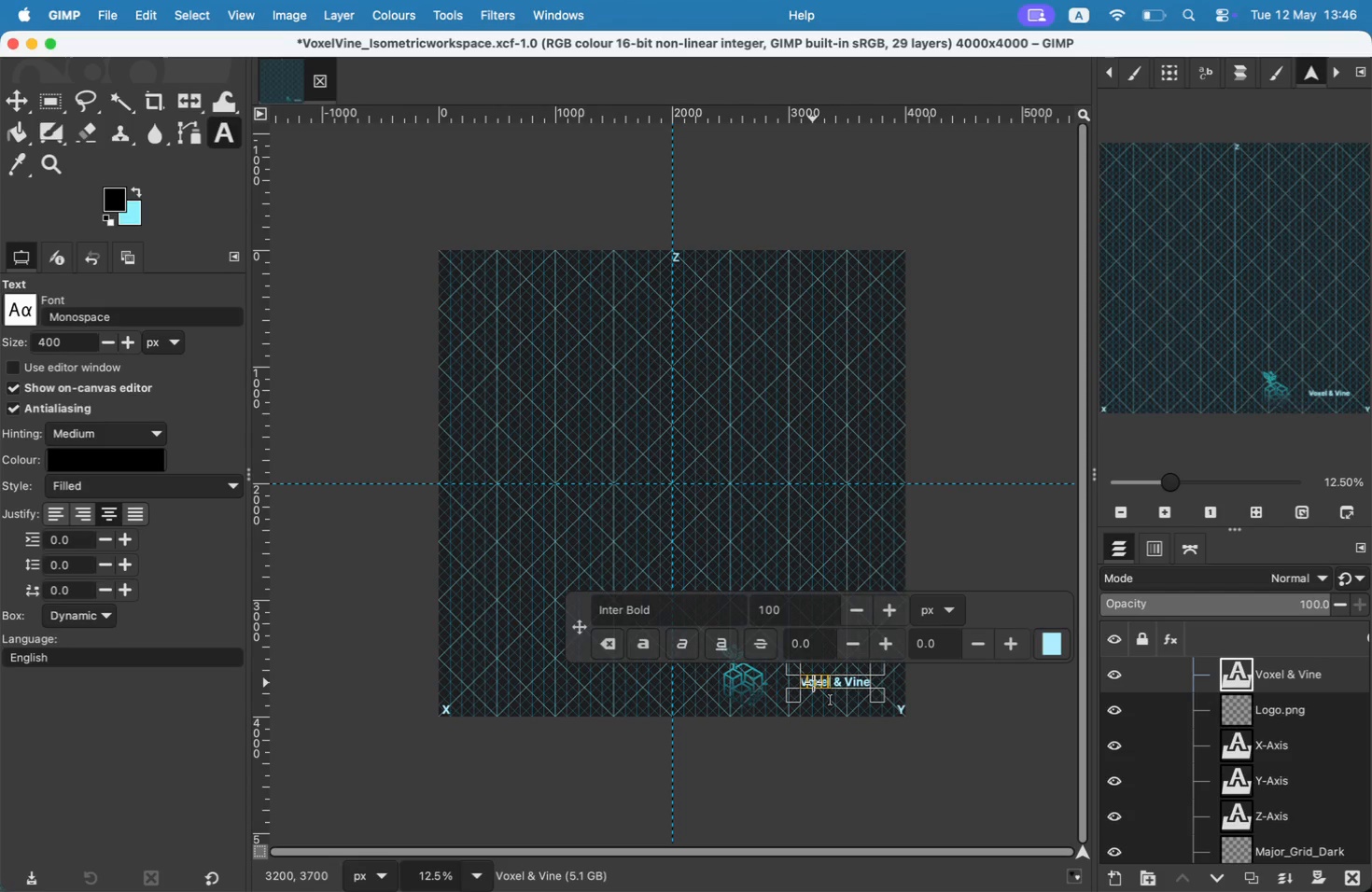 
key(ArrowRight)
 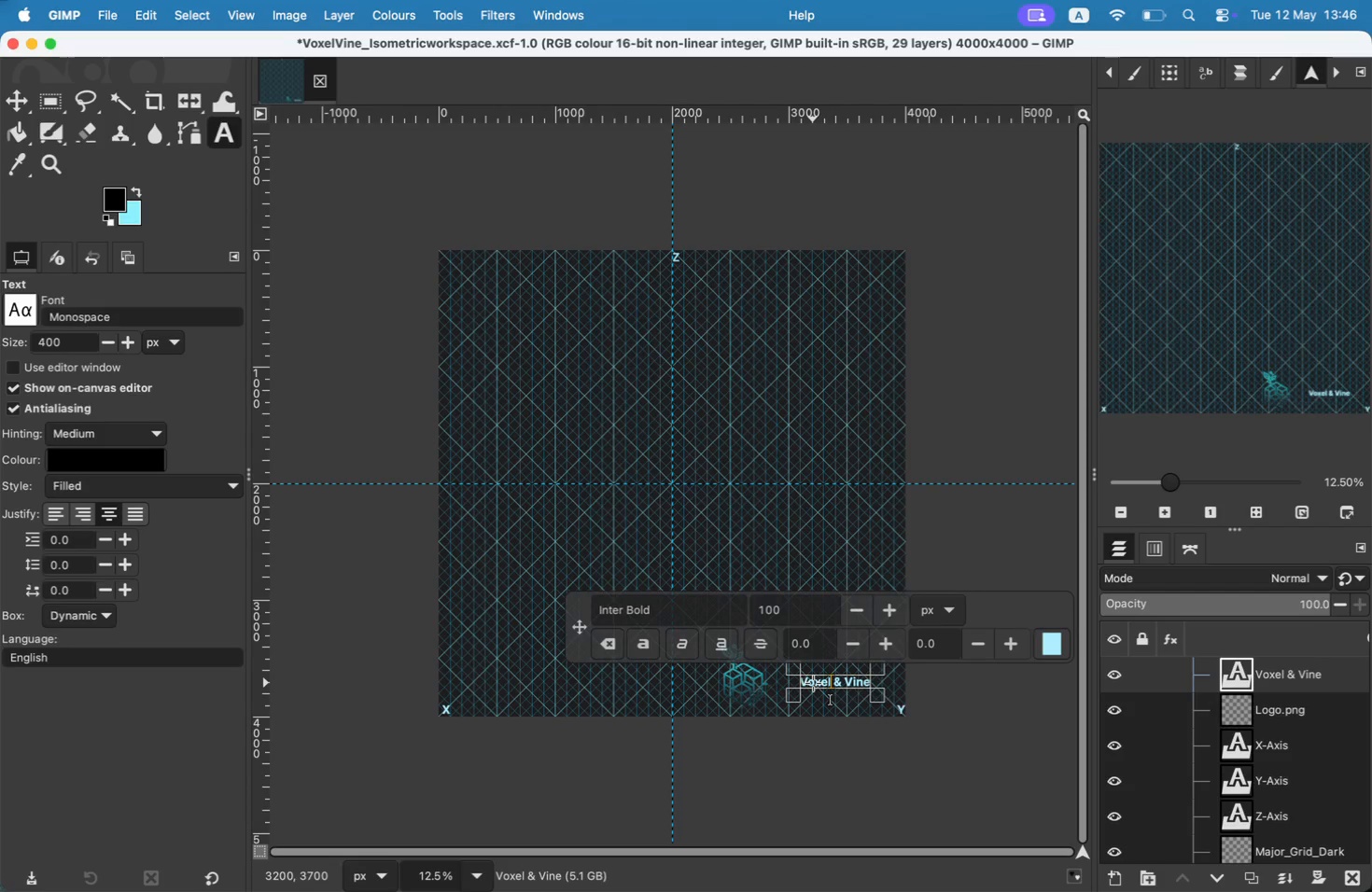 
key(ArrowRight)
 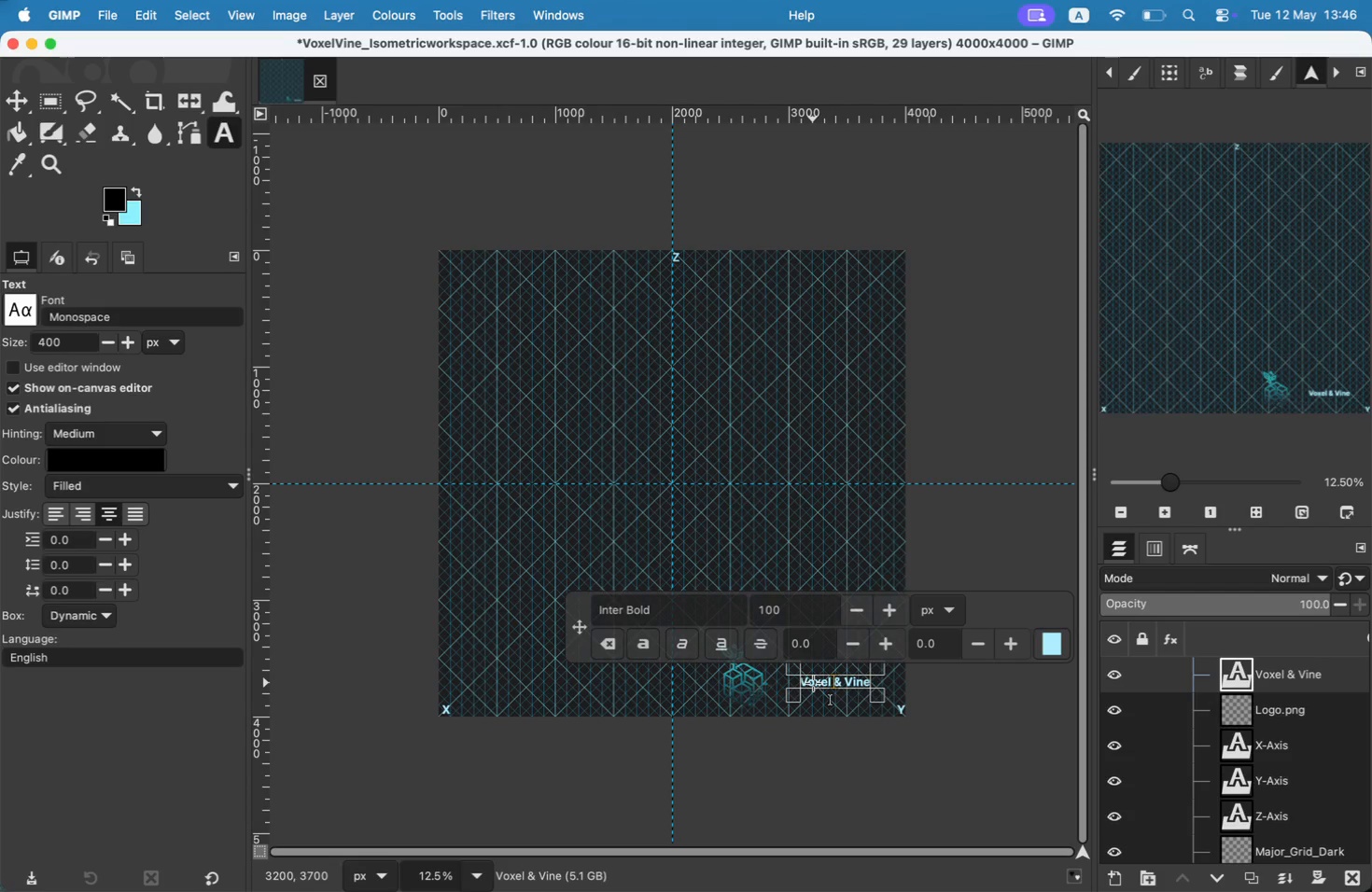 
key(ArrowRight)
 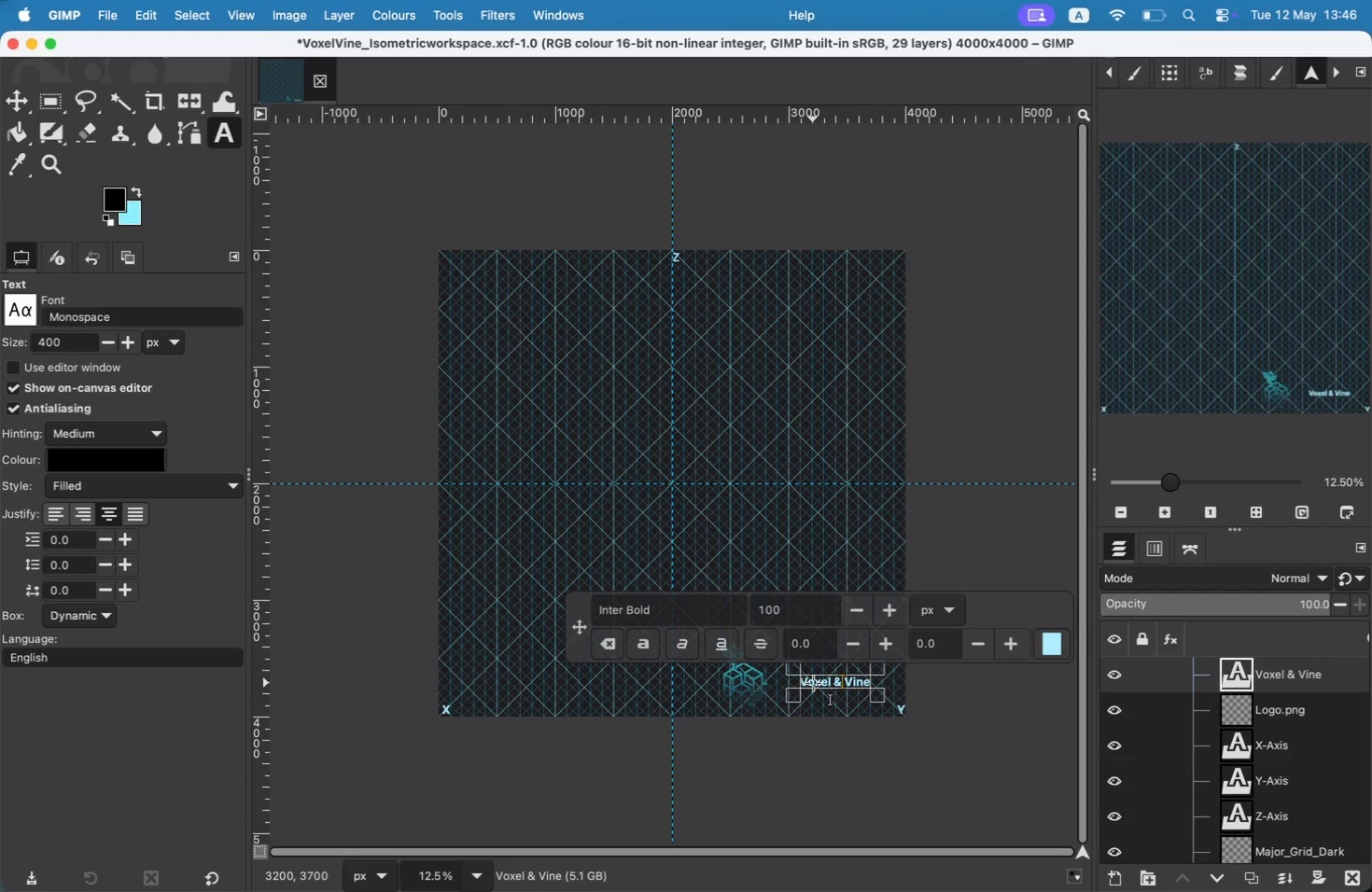 
key(ArrowRight)
 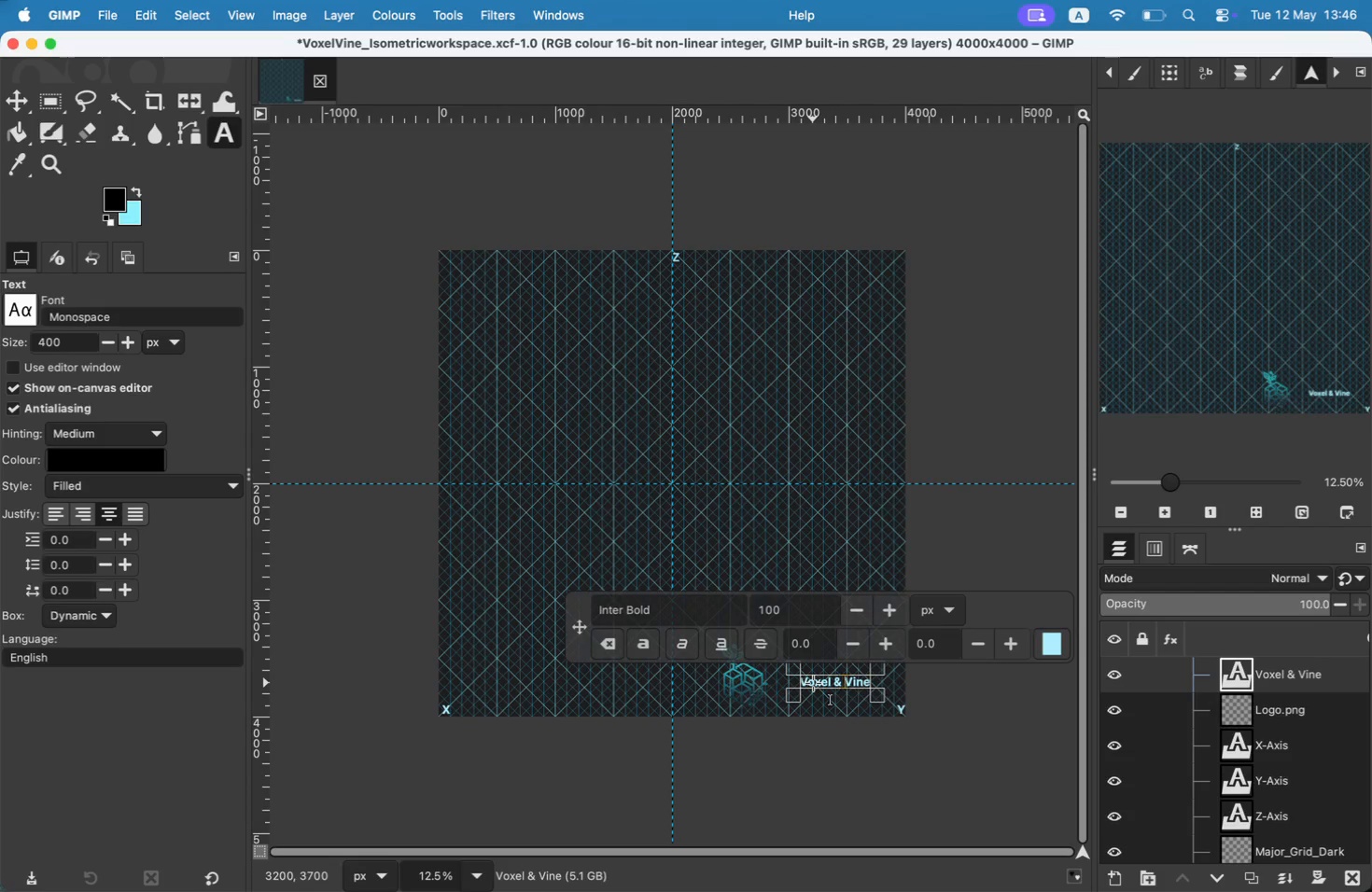 
key(ArrowRight)
 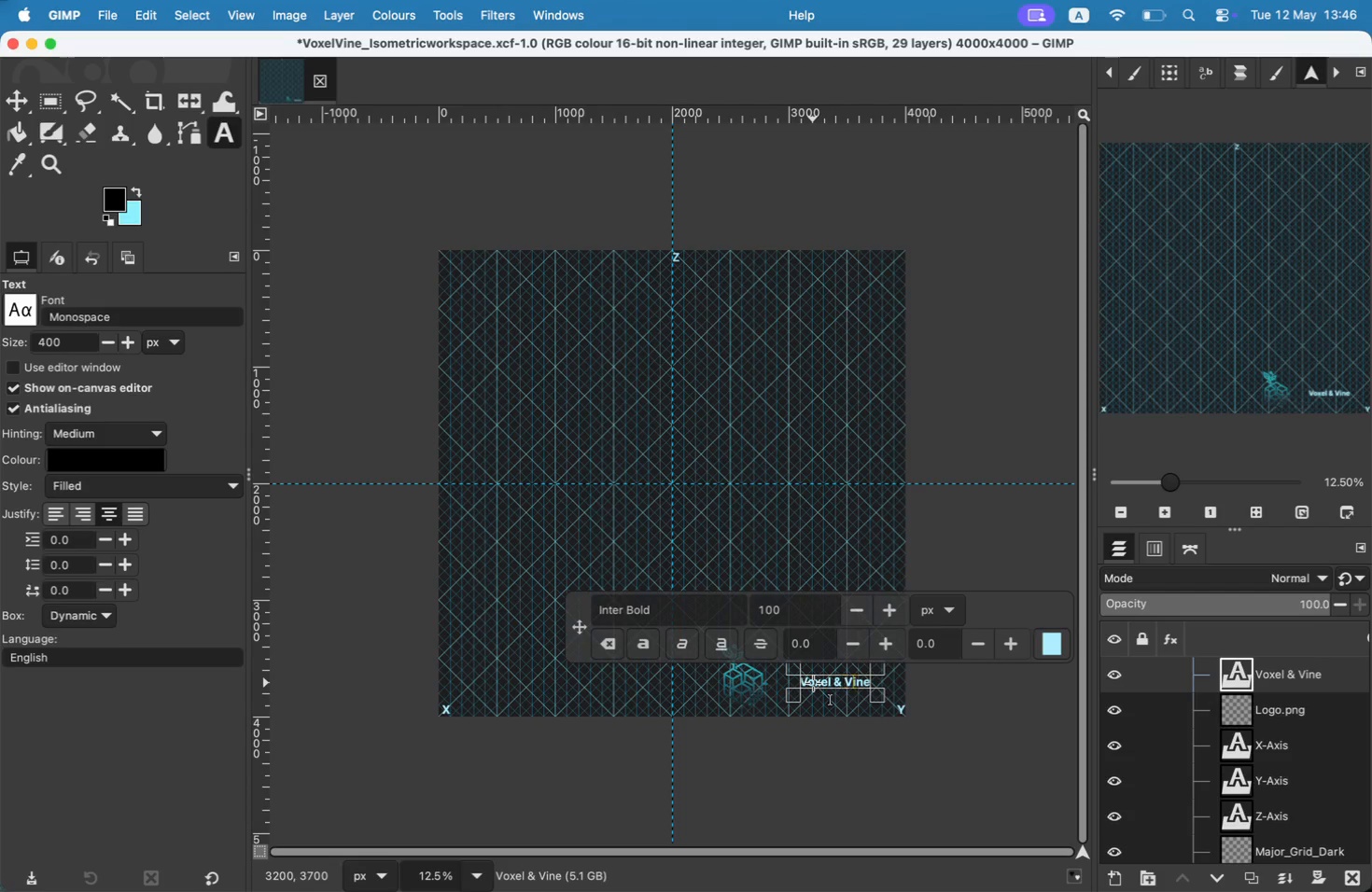 
key(ArrowRight)
 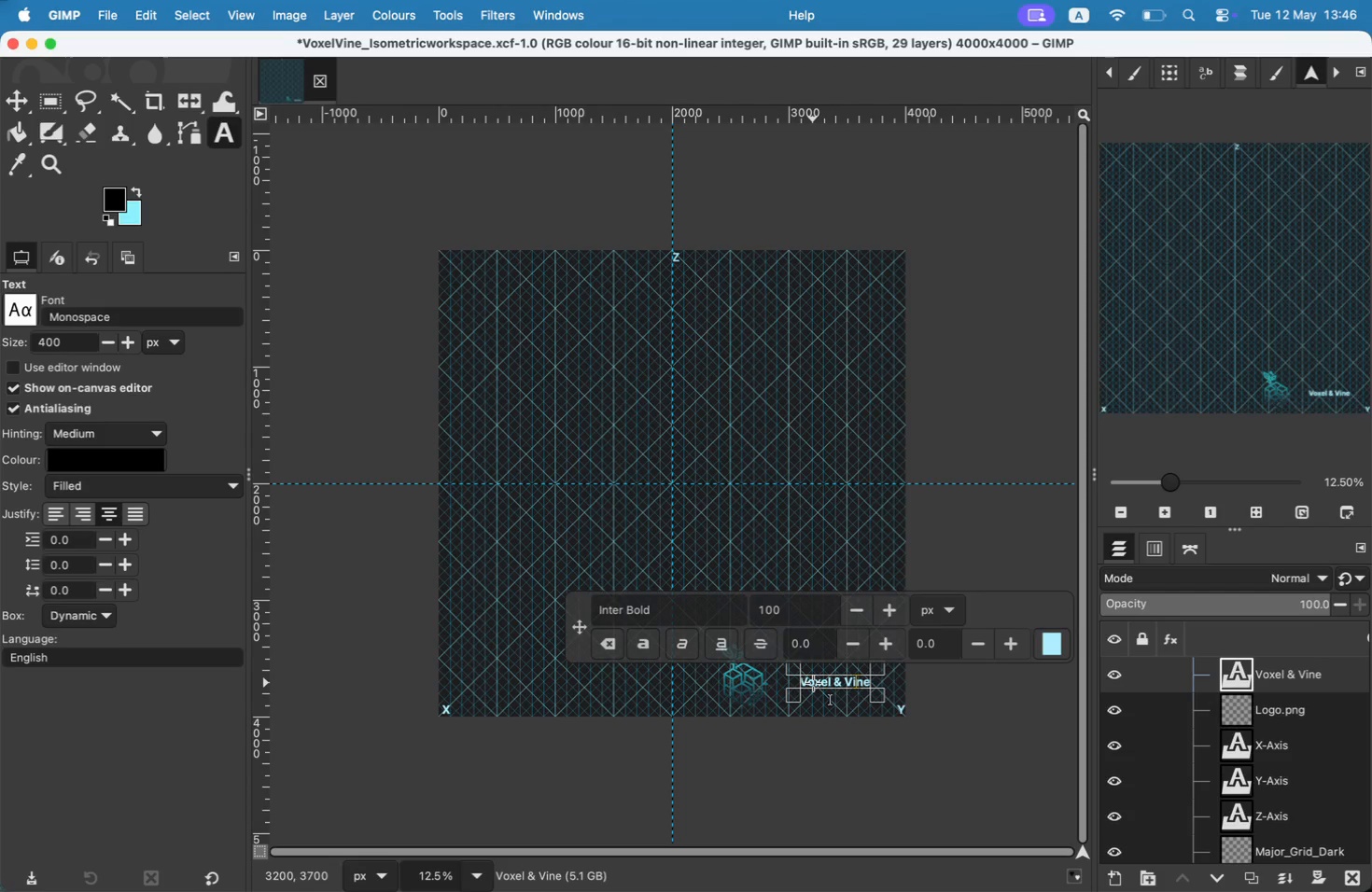 
key(ArrowRight)
 